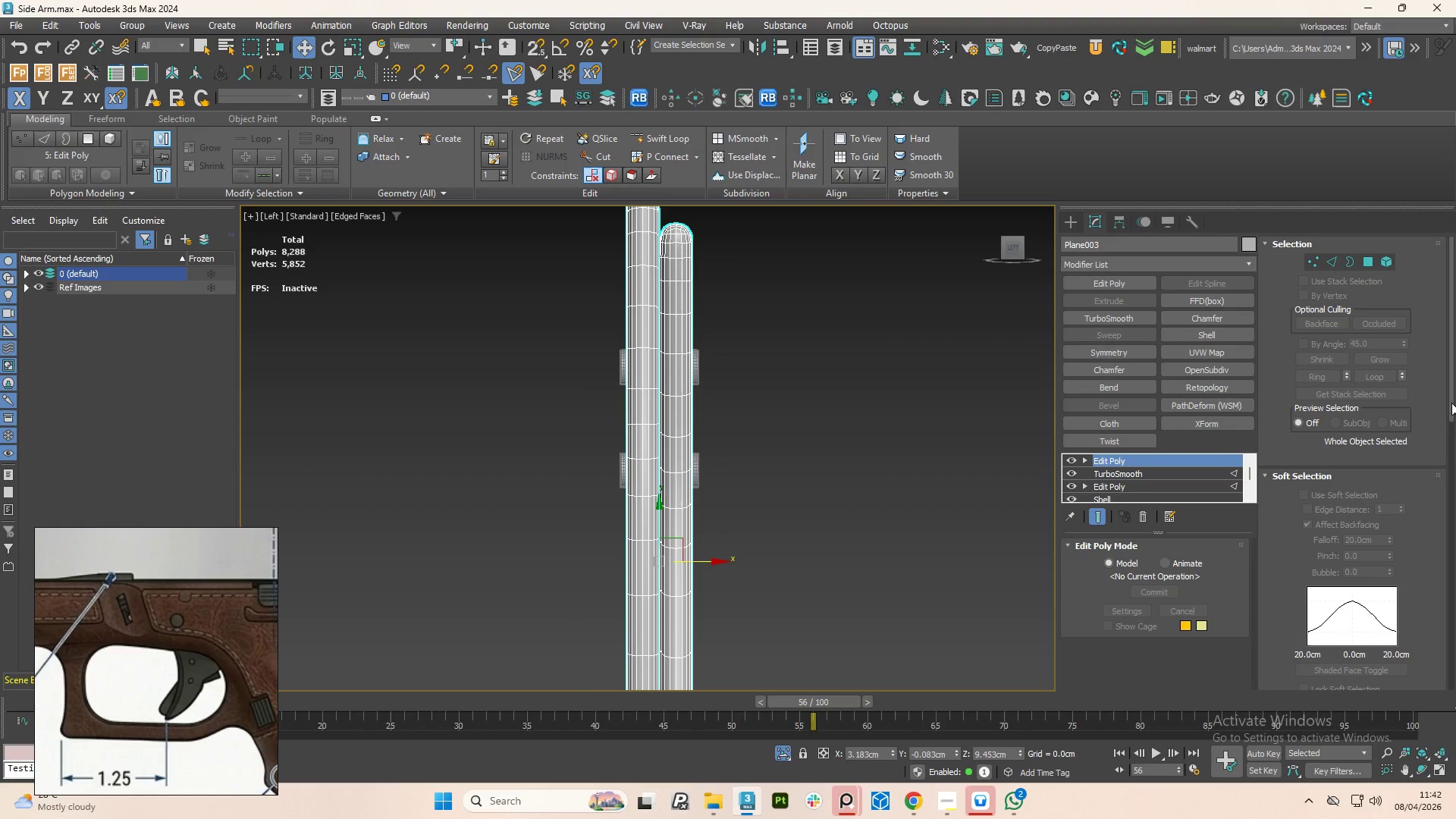 
scroll: coordinate [641, 365], scroll_direction: down, amount: 3.0
 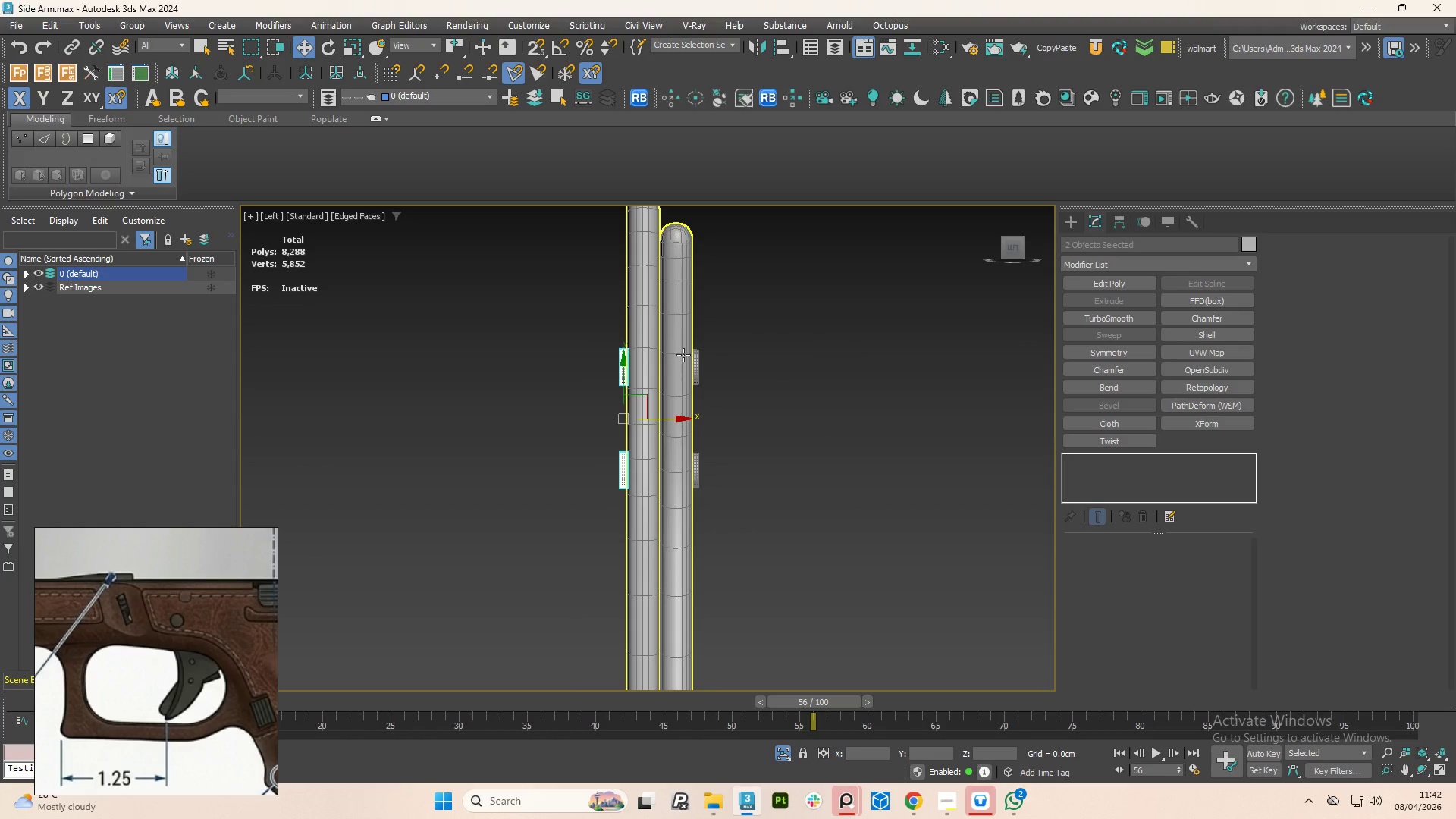 
left_click_drag(start_coordinate=[1454, 399], to_coordinate=[1455, 442])
 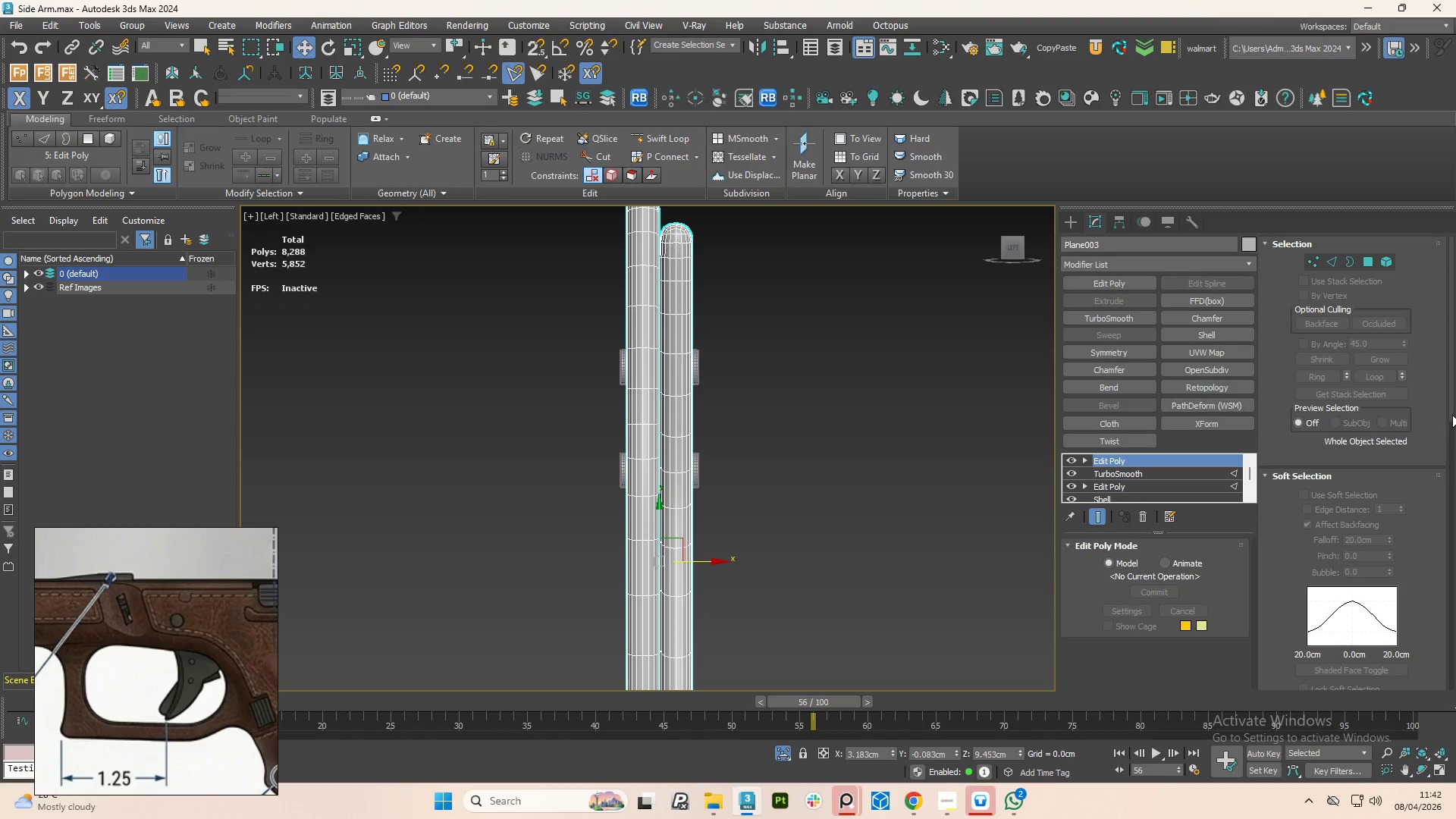 
left_click_drag(start_coordinate=[1452, 415], to_coordinate=[1444, 503])
 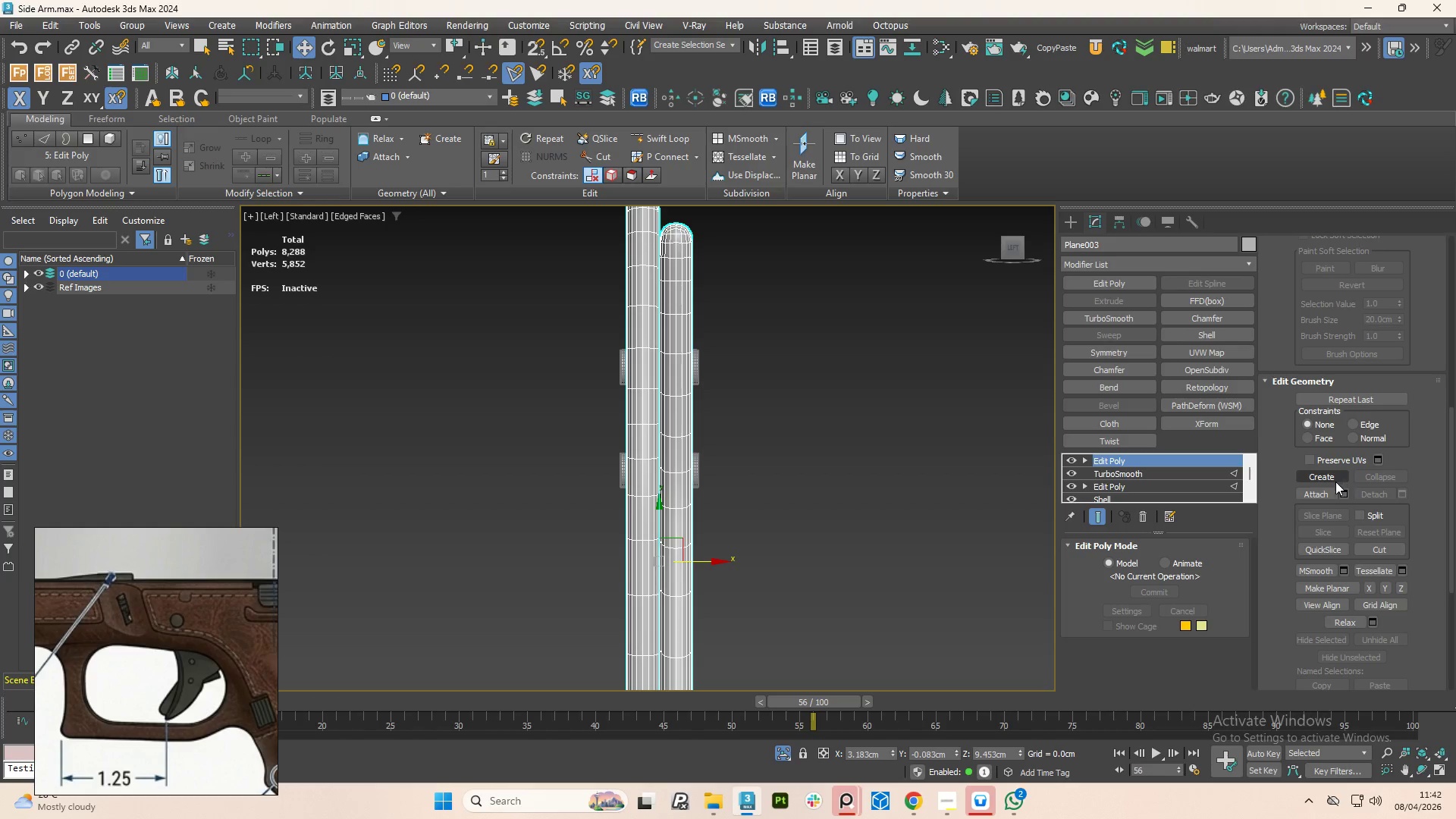 
left_click([1316, 494])
 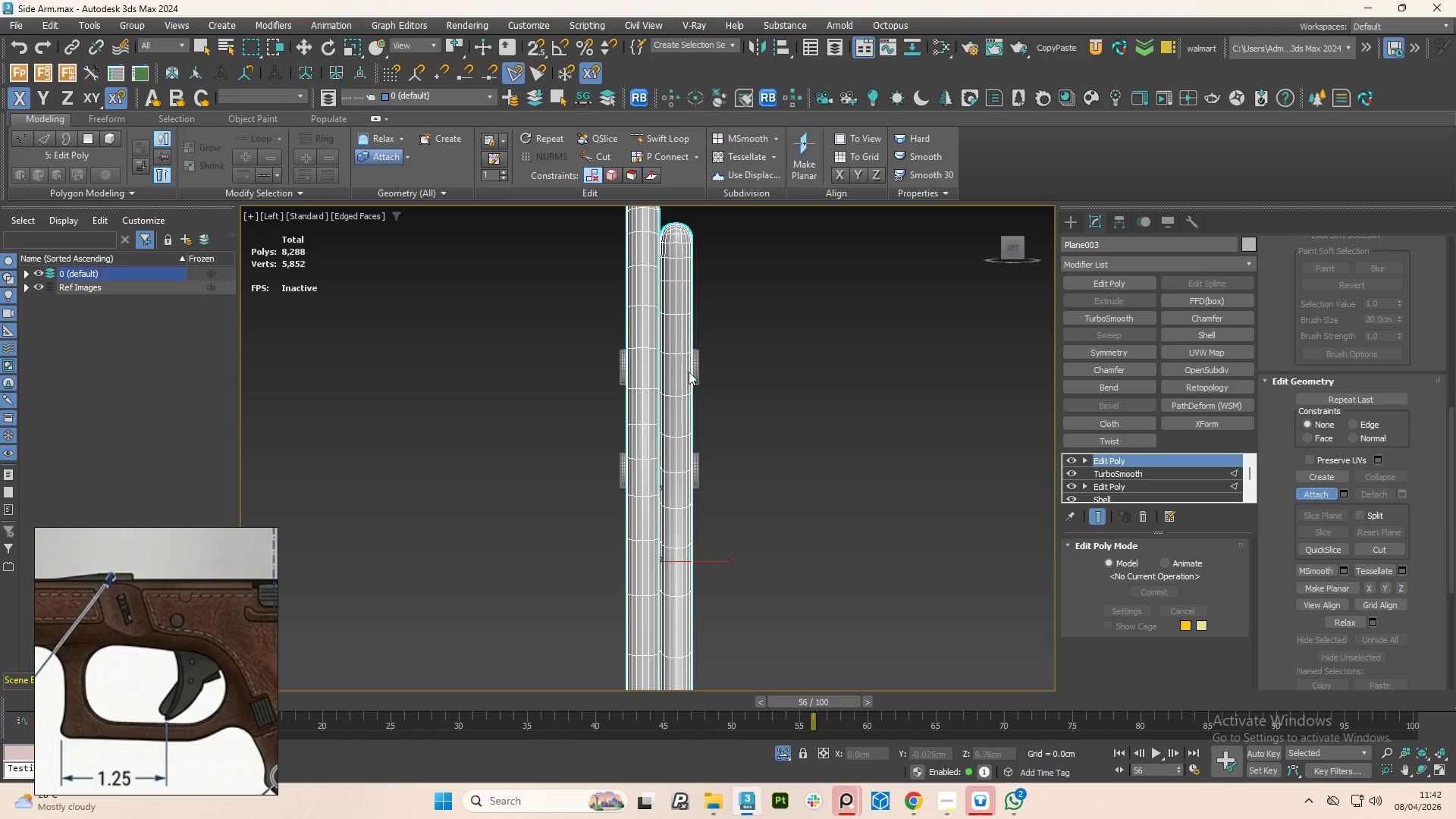 
left_click([696, 366])
 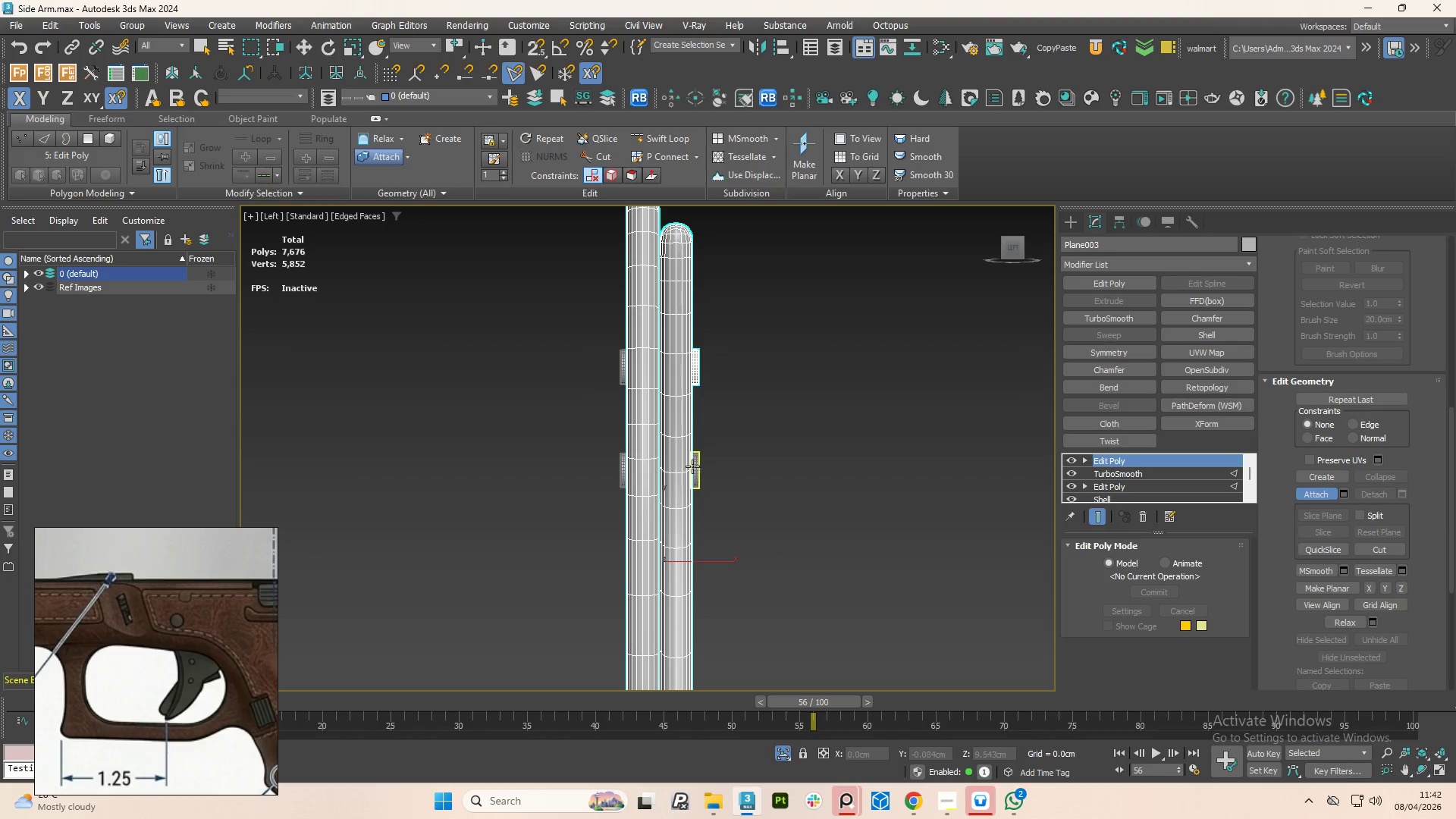 
left_click([695, 468])
 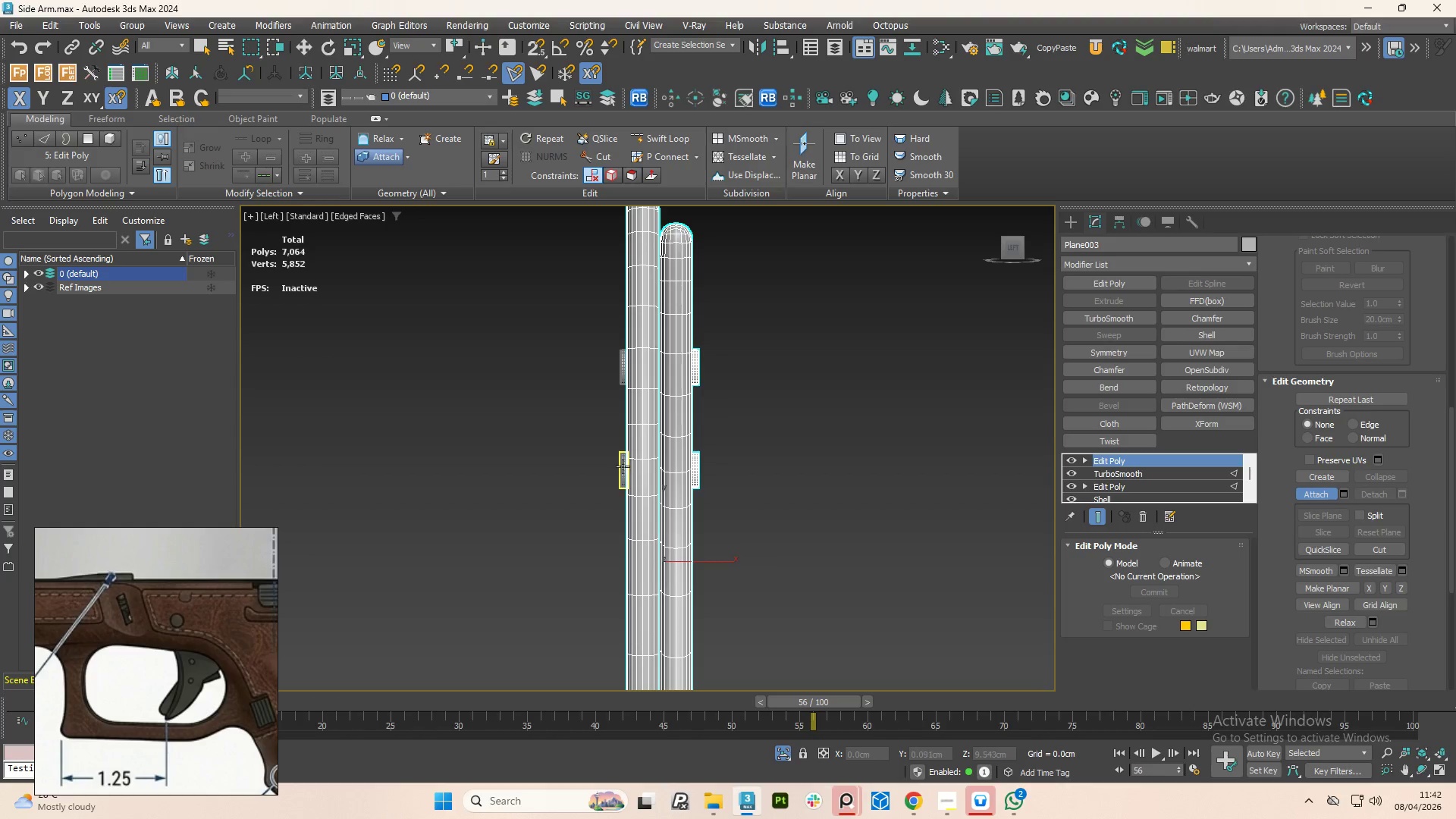 
left_click([623, 466])
 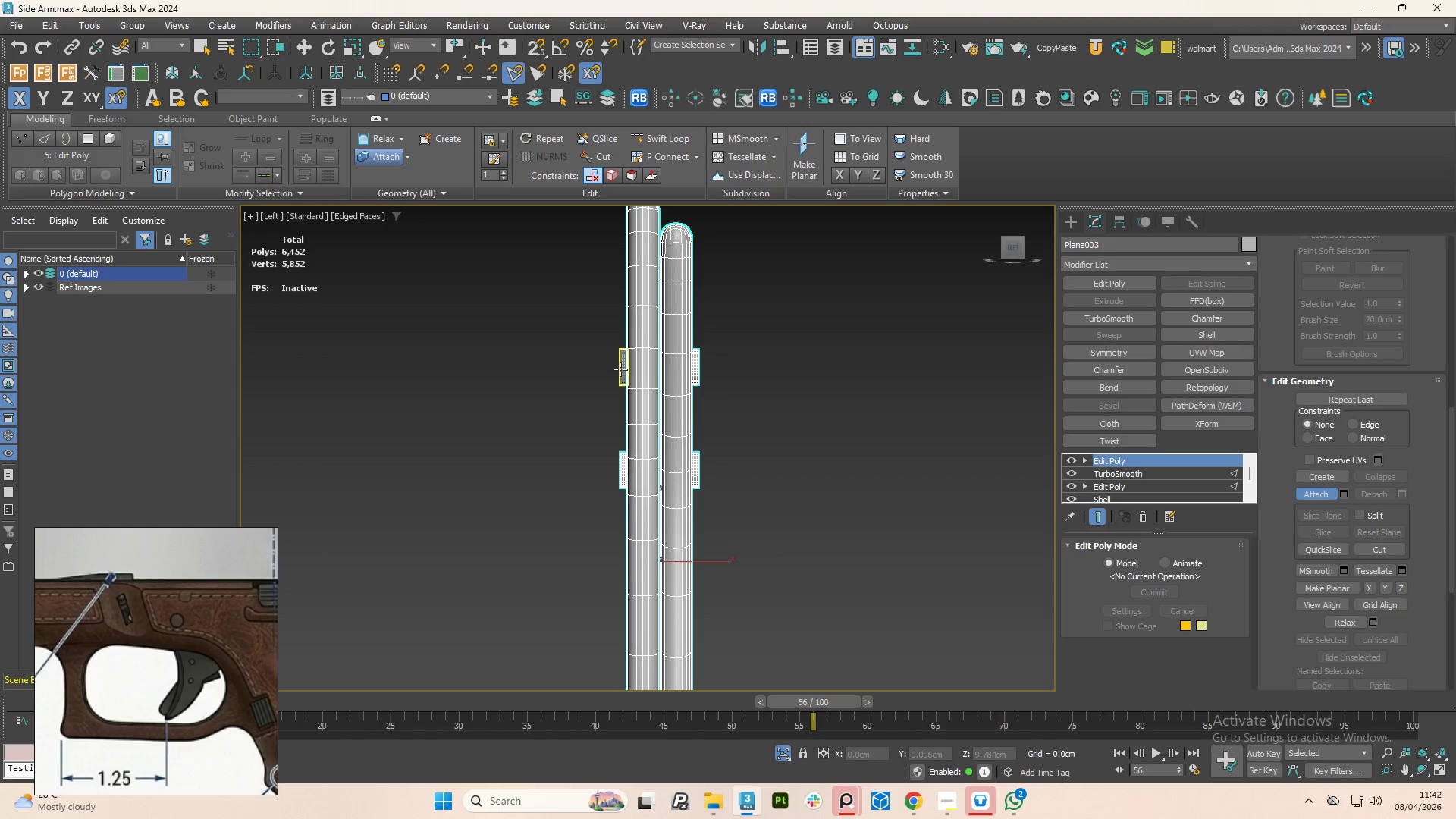 
left_click([620, 369])
 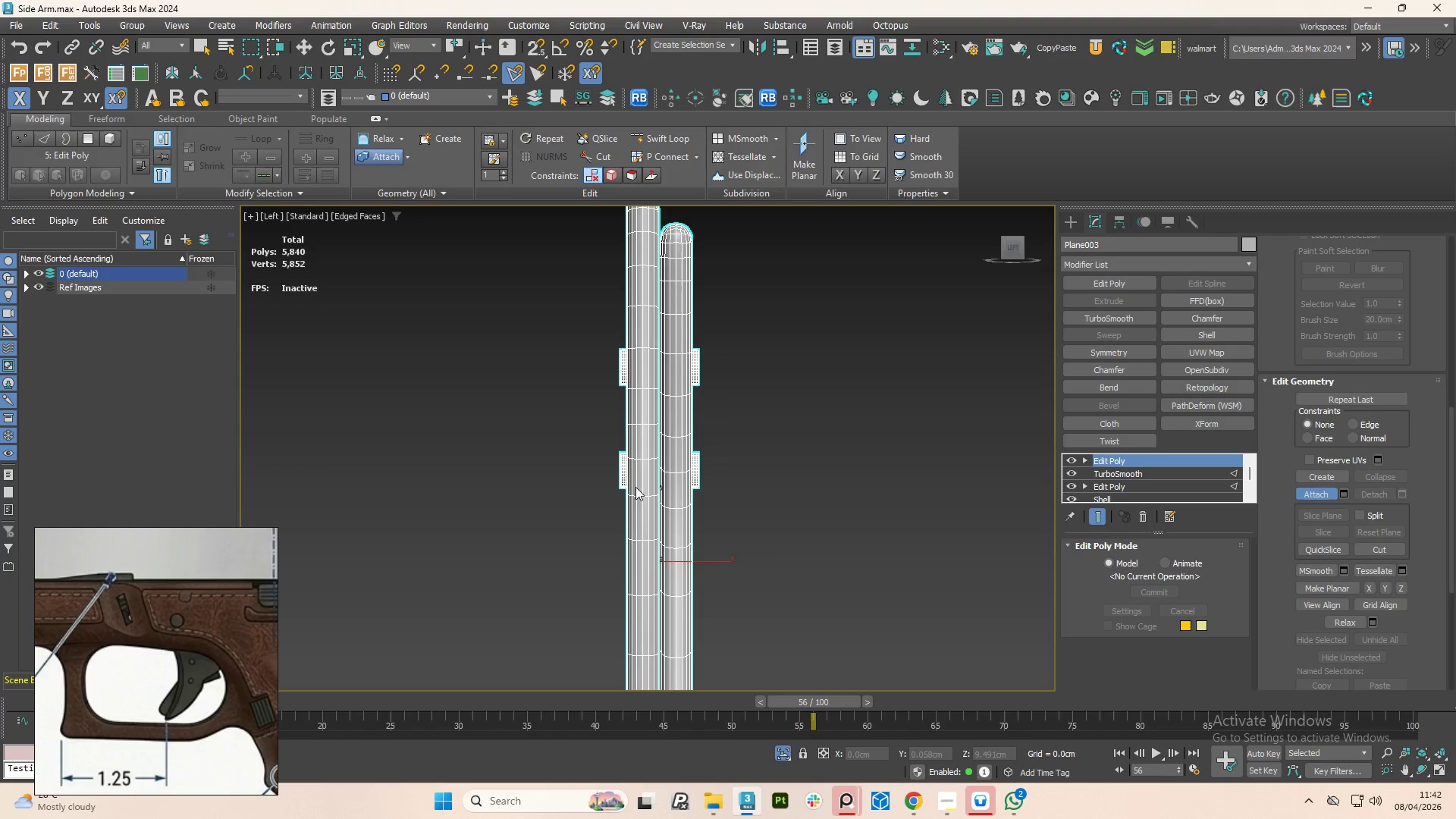 
key(W)
 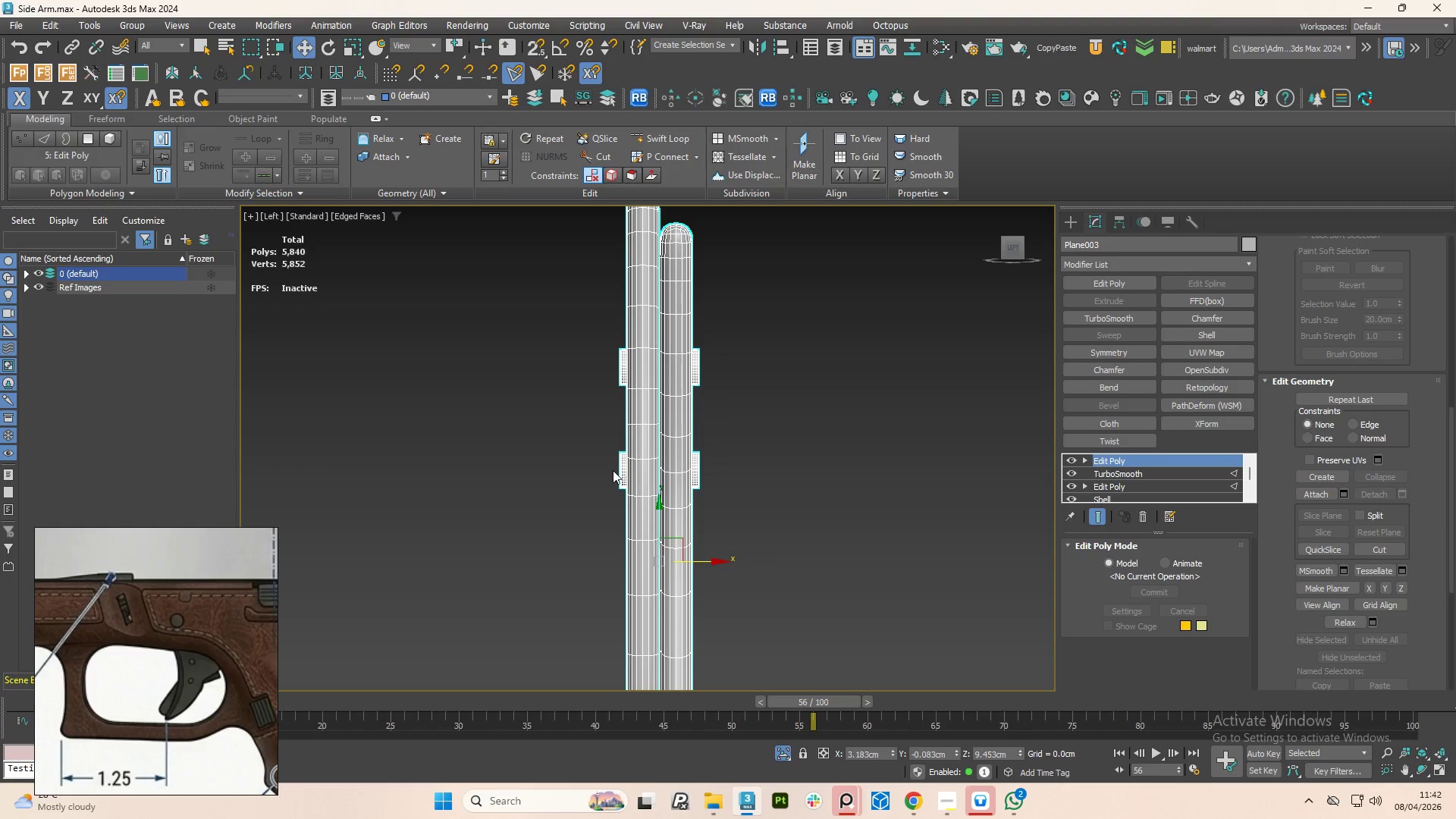 
hold_key(key=AltLeft, duration=1.5)
 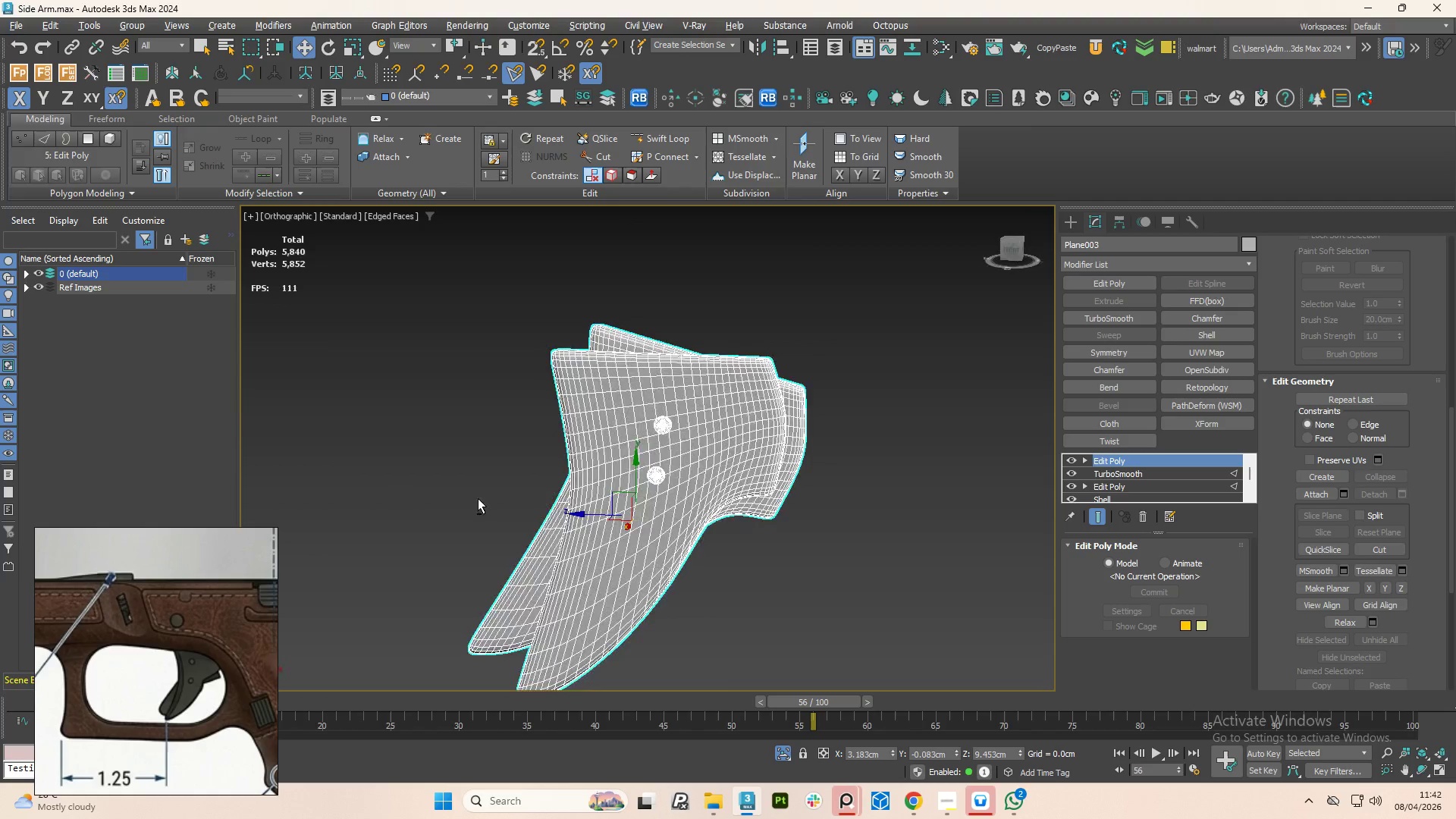 
scroll: coordinate [613, 470], scroll_direction: down, amount: 2.0
 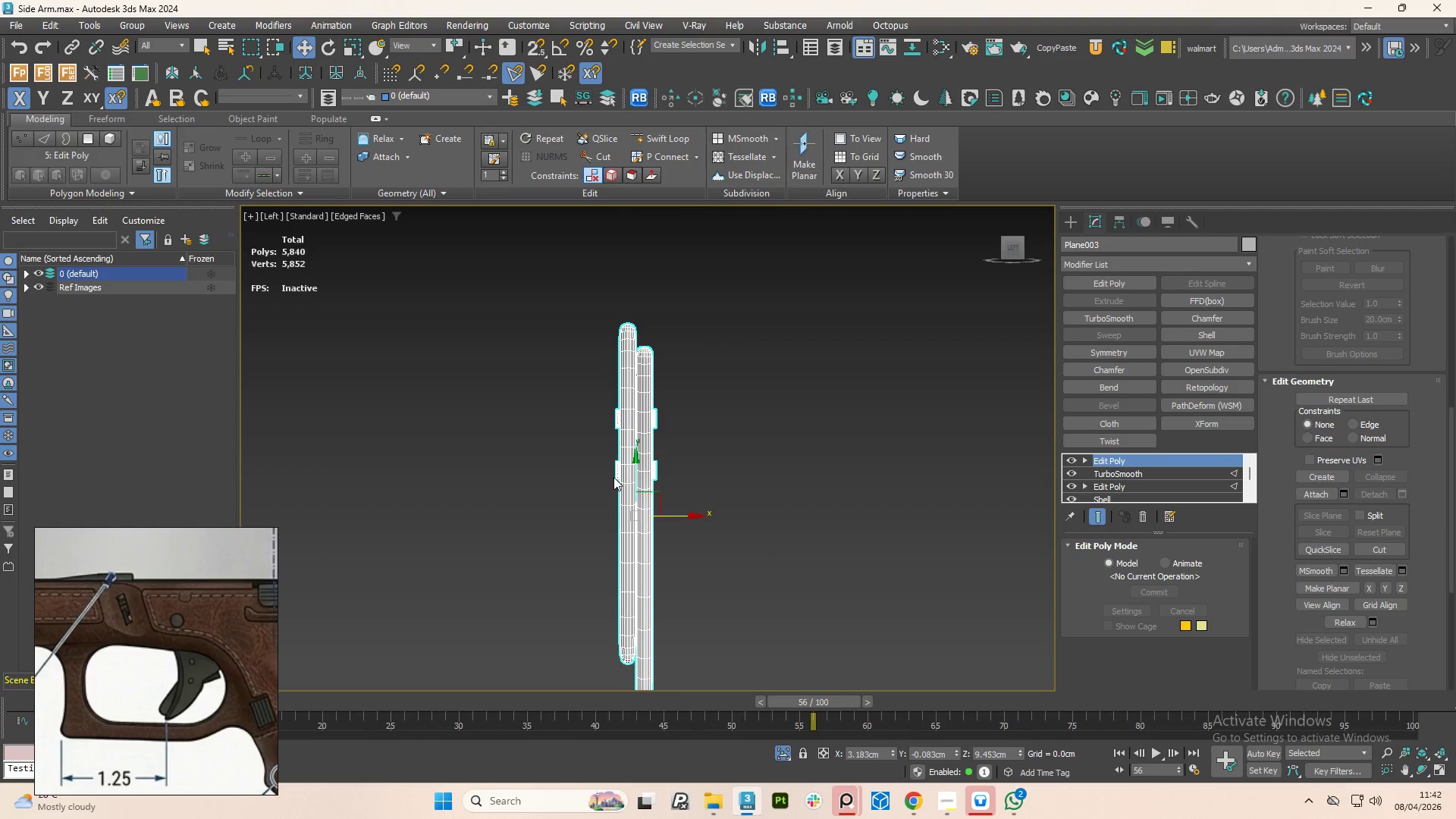 
hold_key(key=AltLeft, duration=1.33)
 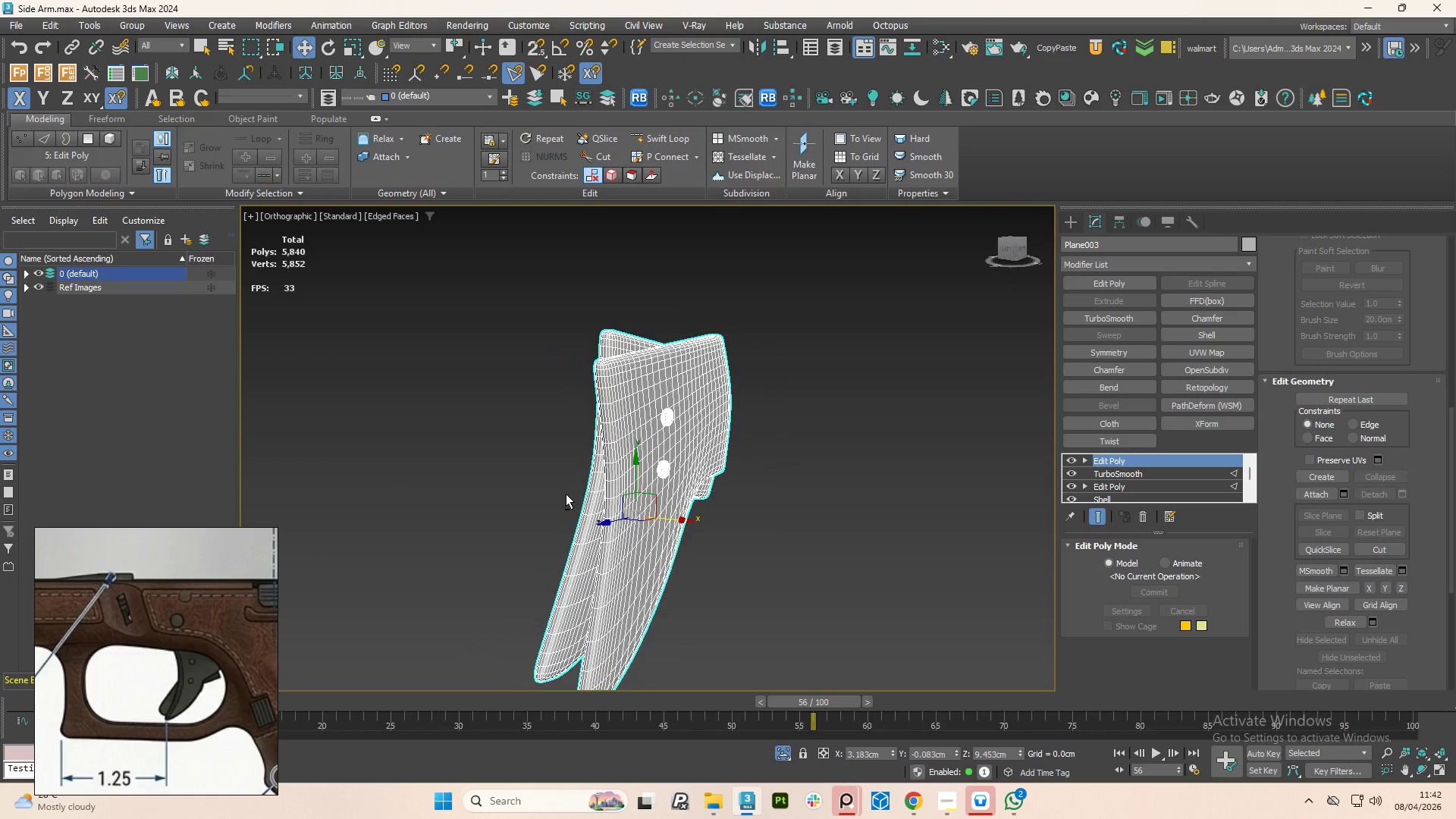 
hold_key(key=AltLeft, duration=0.5)
 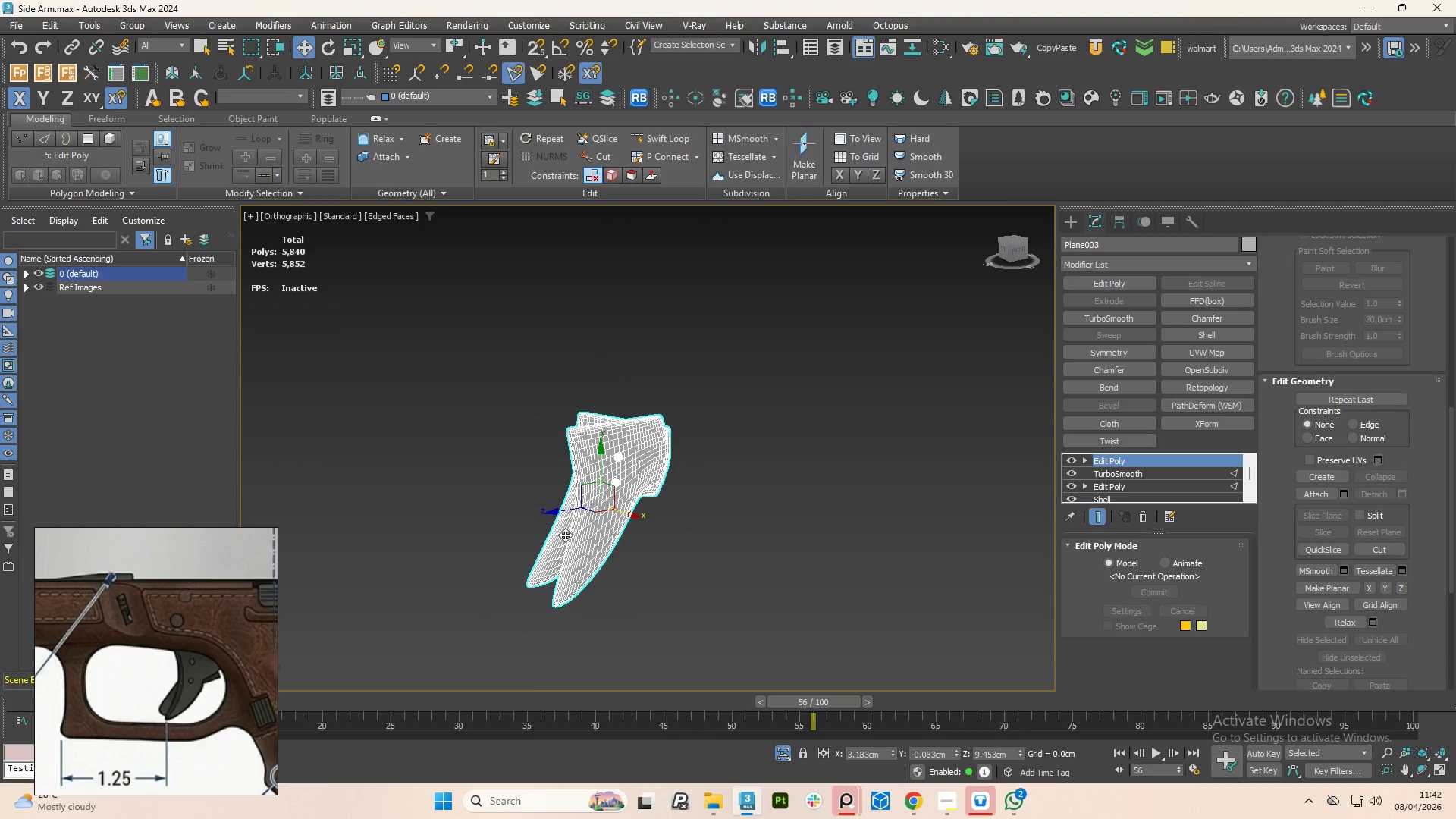 
scroll: coordinate [566, 494], scroll_direction: down, amount: 2.0
 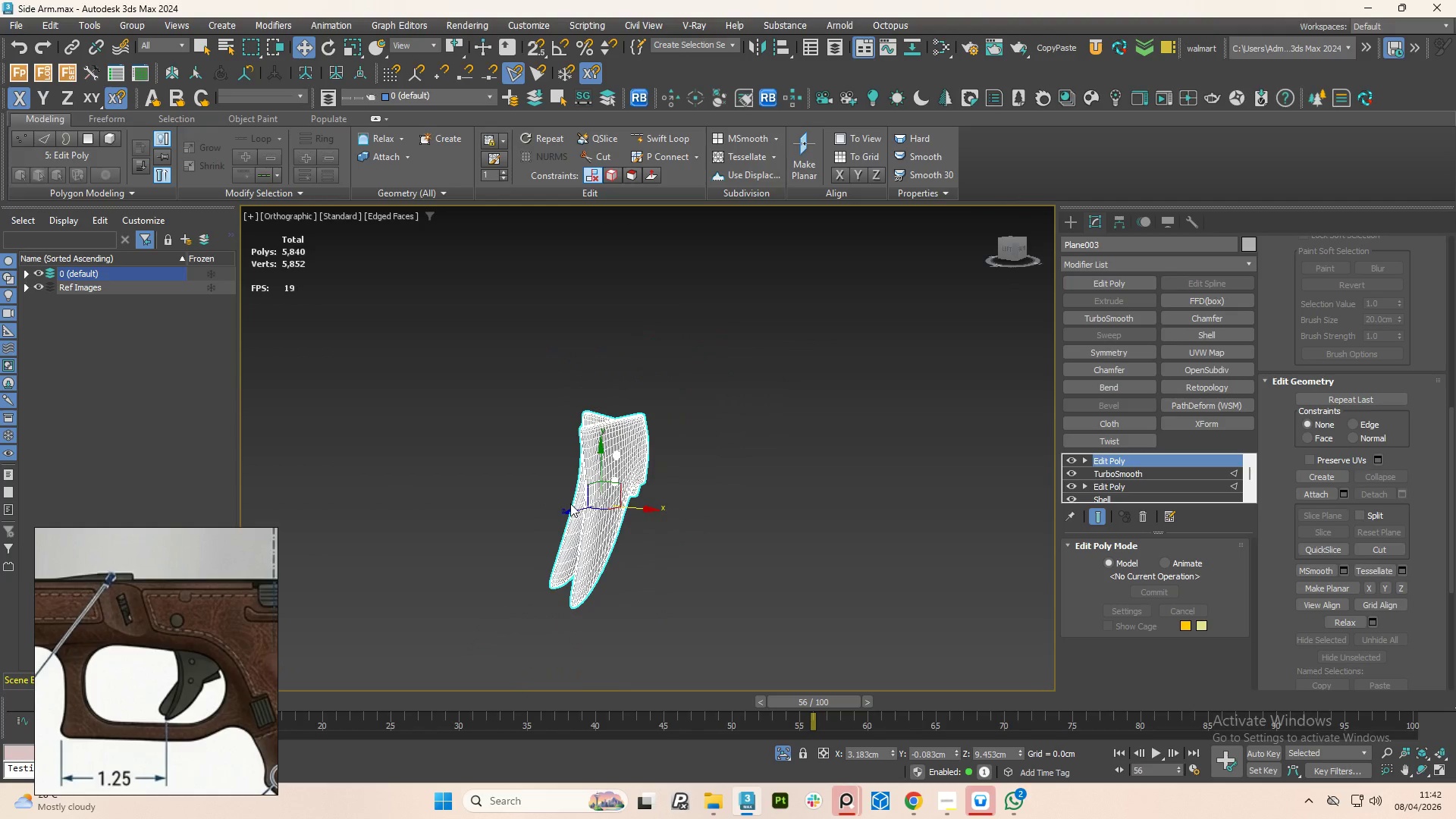 
key(F4)
 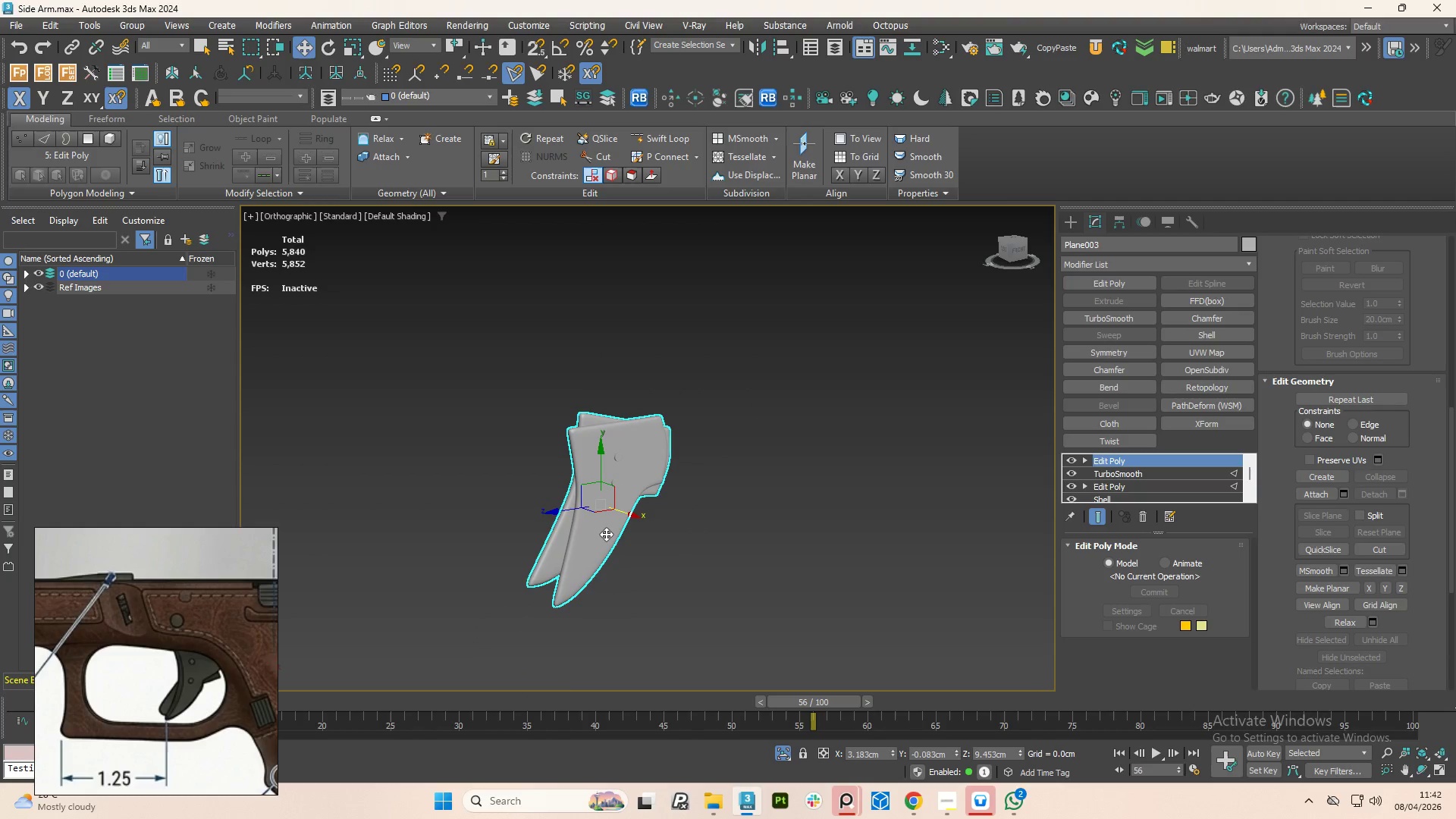 
scroll: coordinate [633, 504], scroll_direction: up, amount: 2.0
 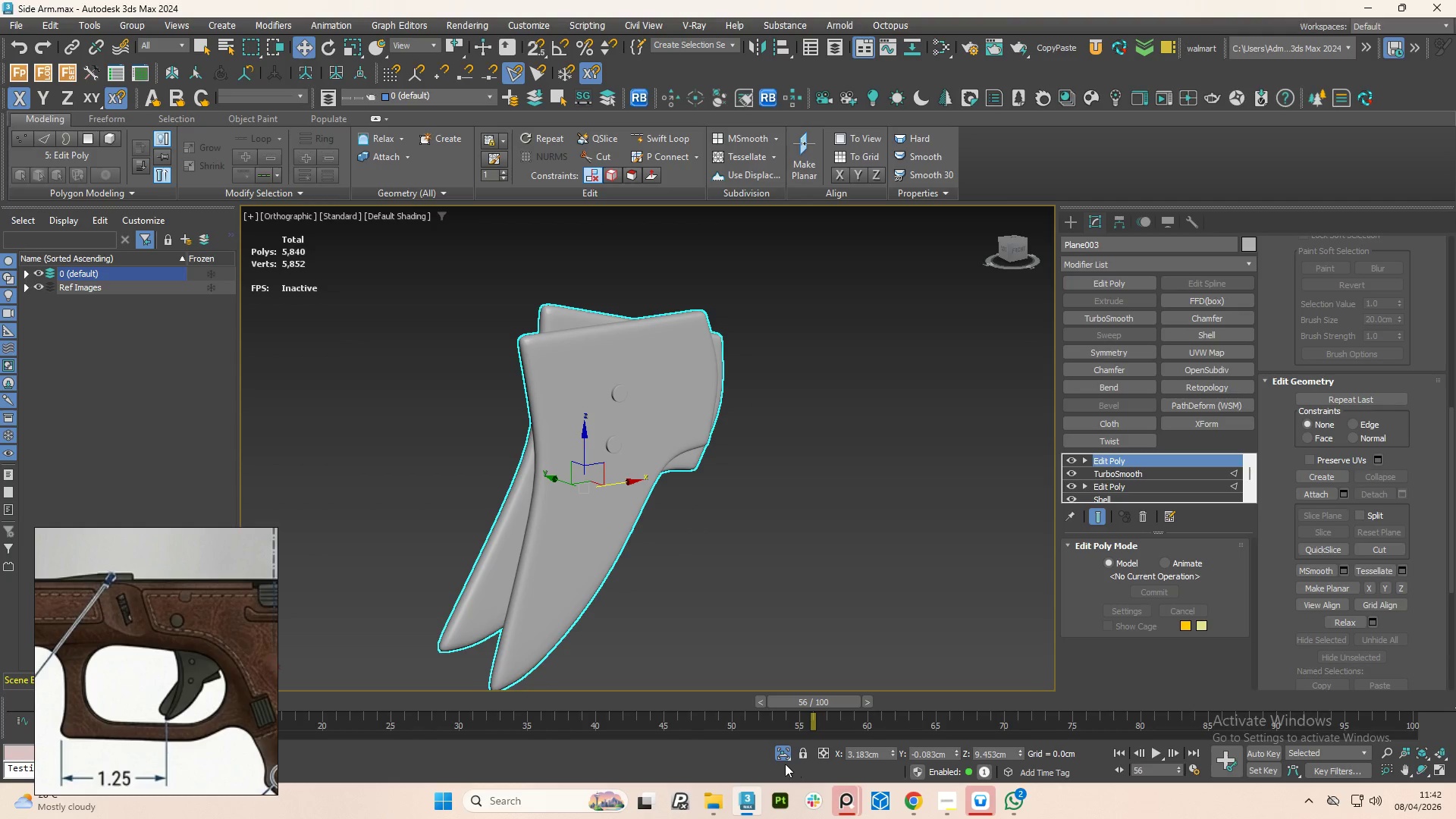 
left_click([788, 754])
 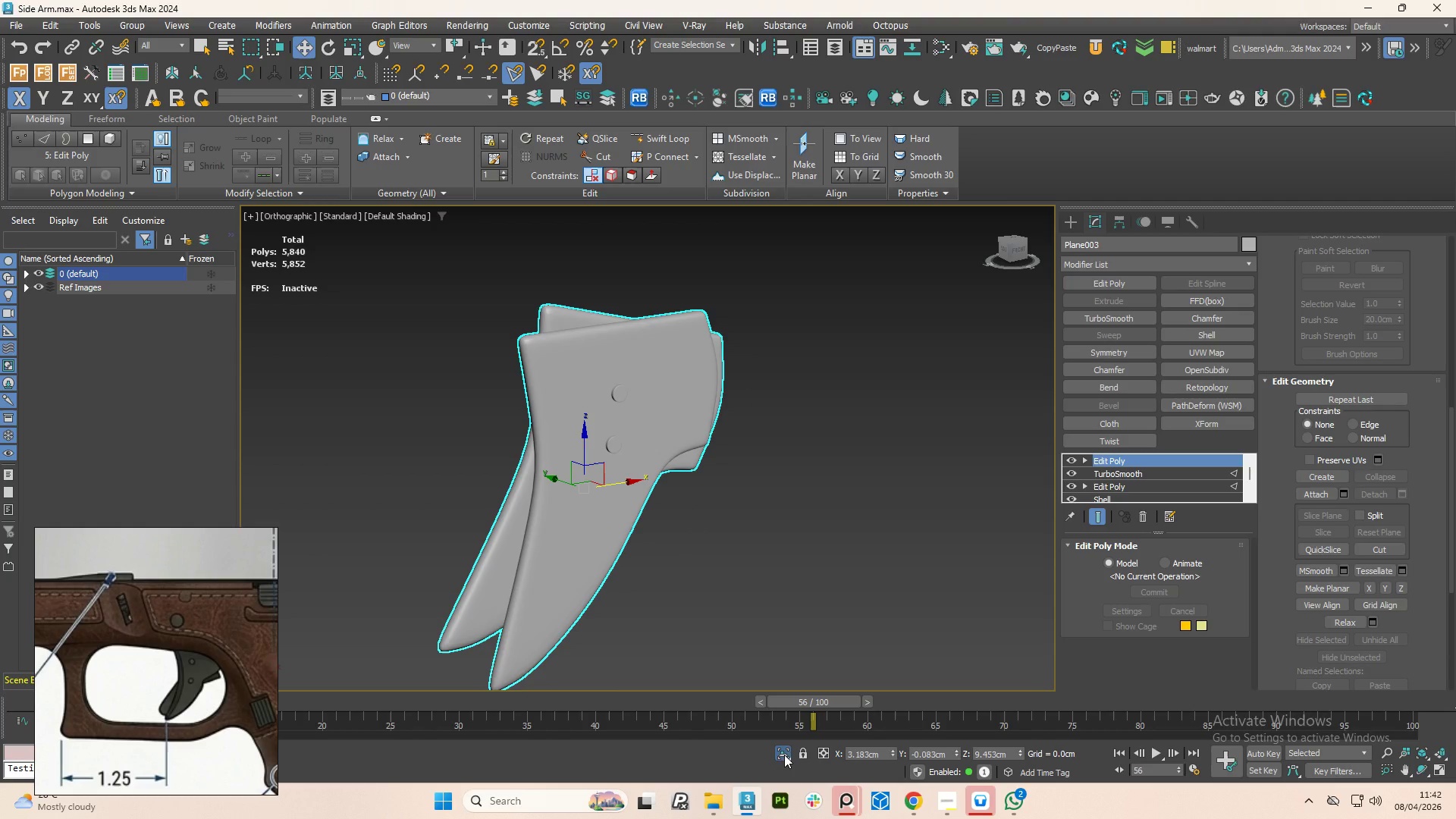 
left_click([784, 755])
 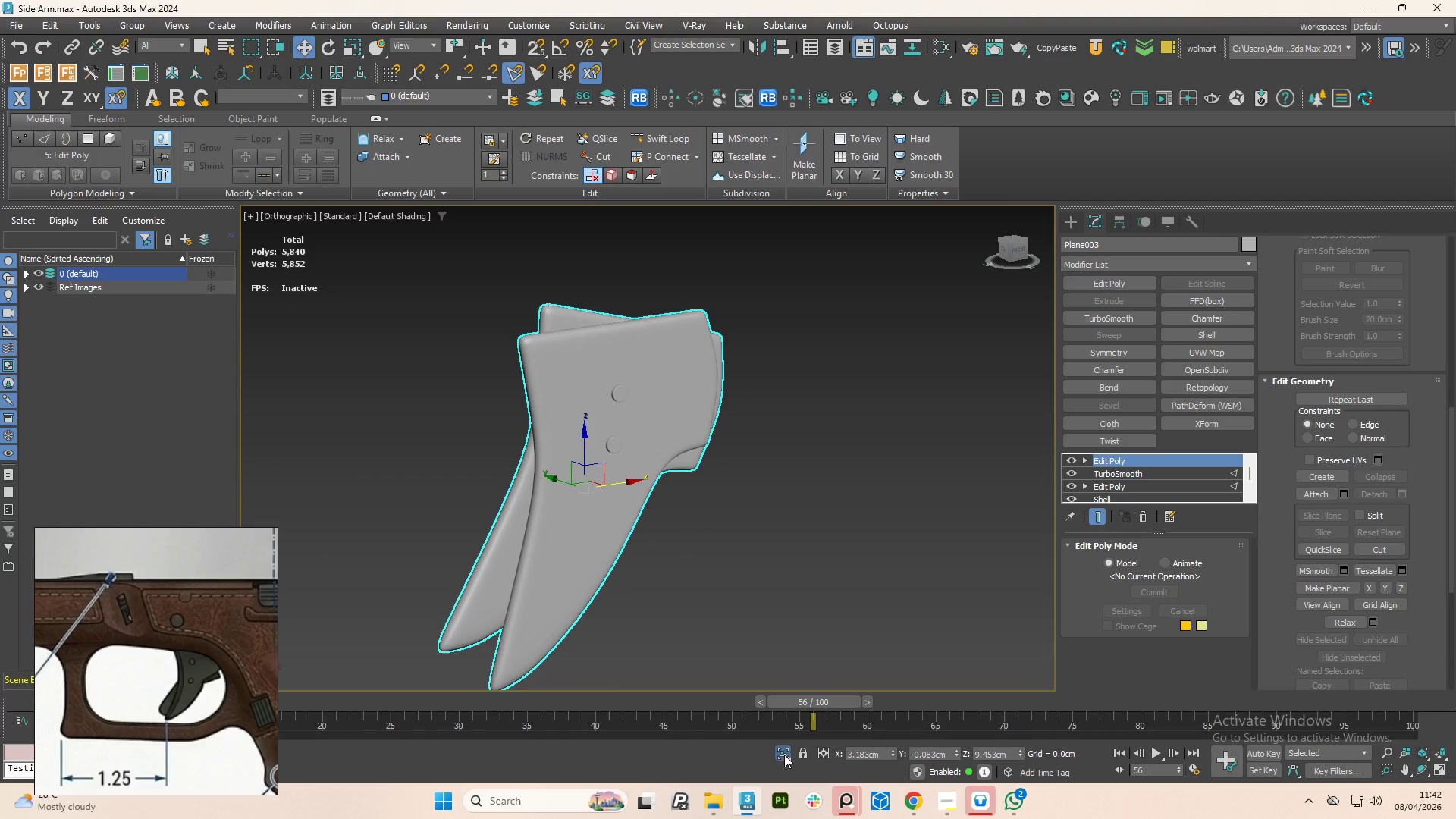 
left_click([784, 755])
 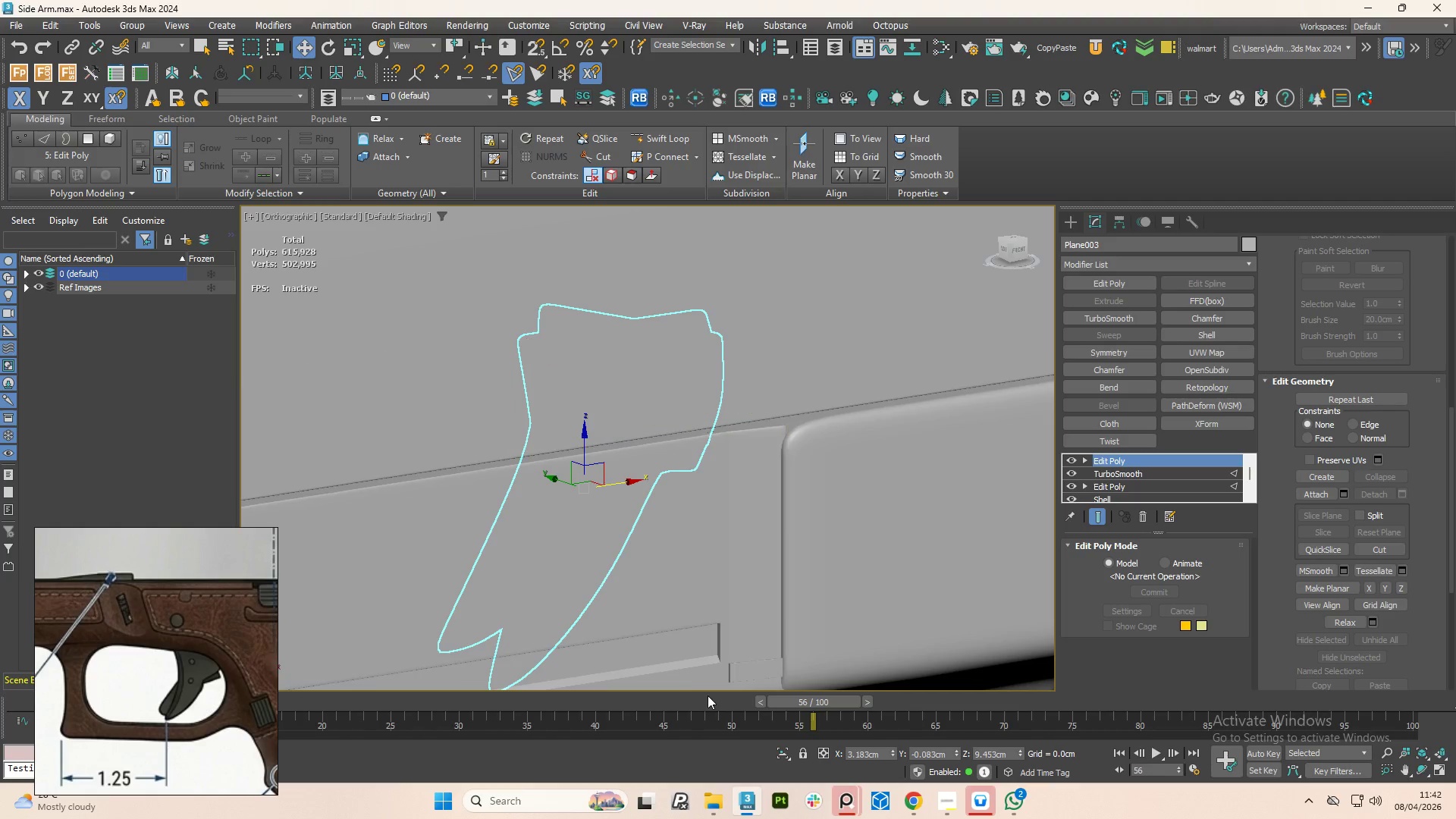 
hold_key(key=AltLeft, duration=0.72)
 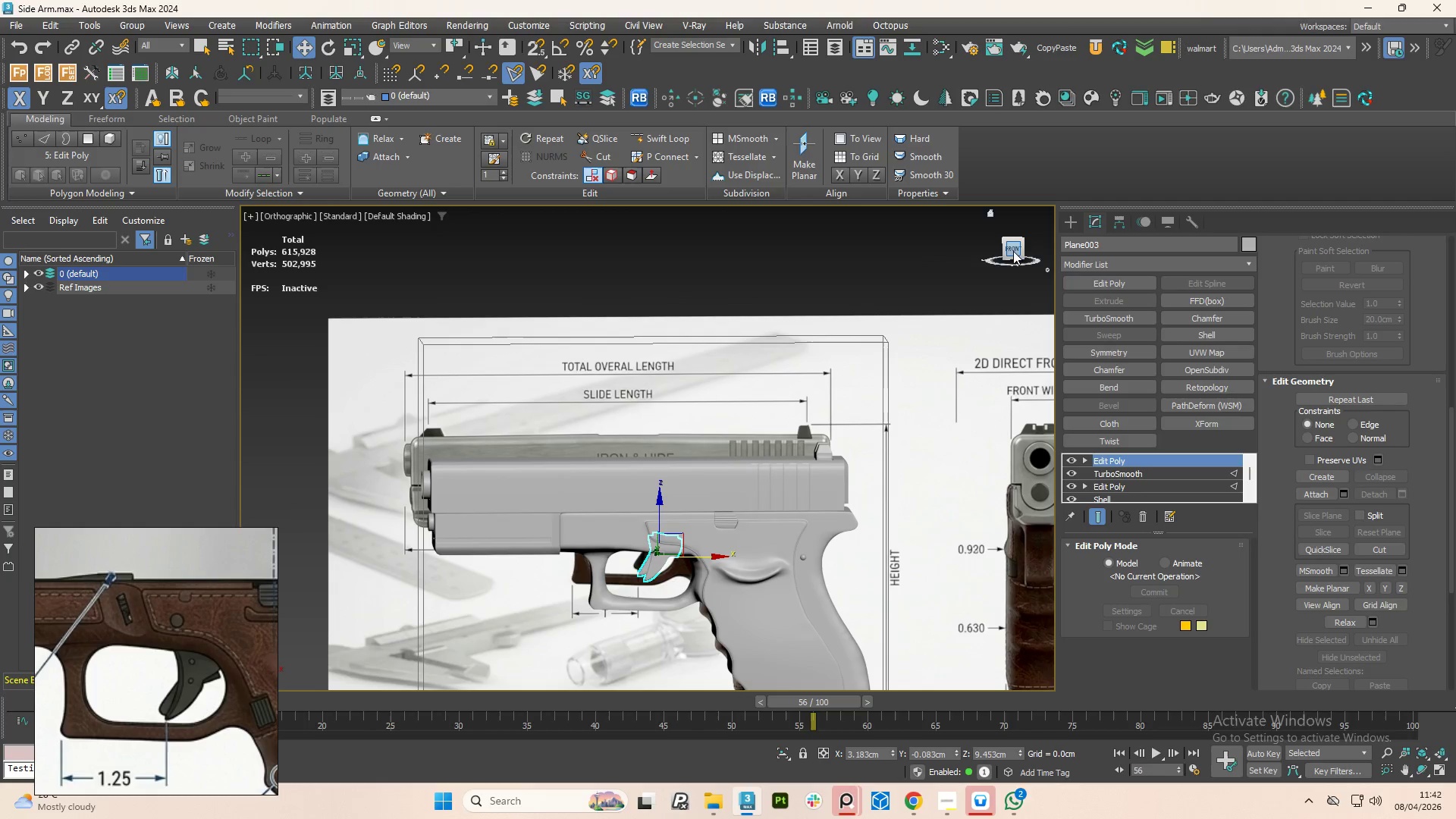 
scroll: coordinate [670, 571], scroll_direction: down, amount: 6.0
 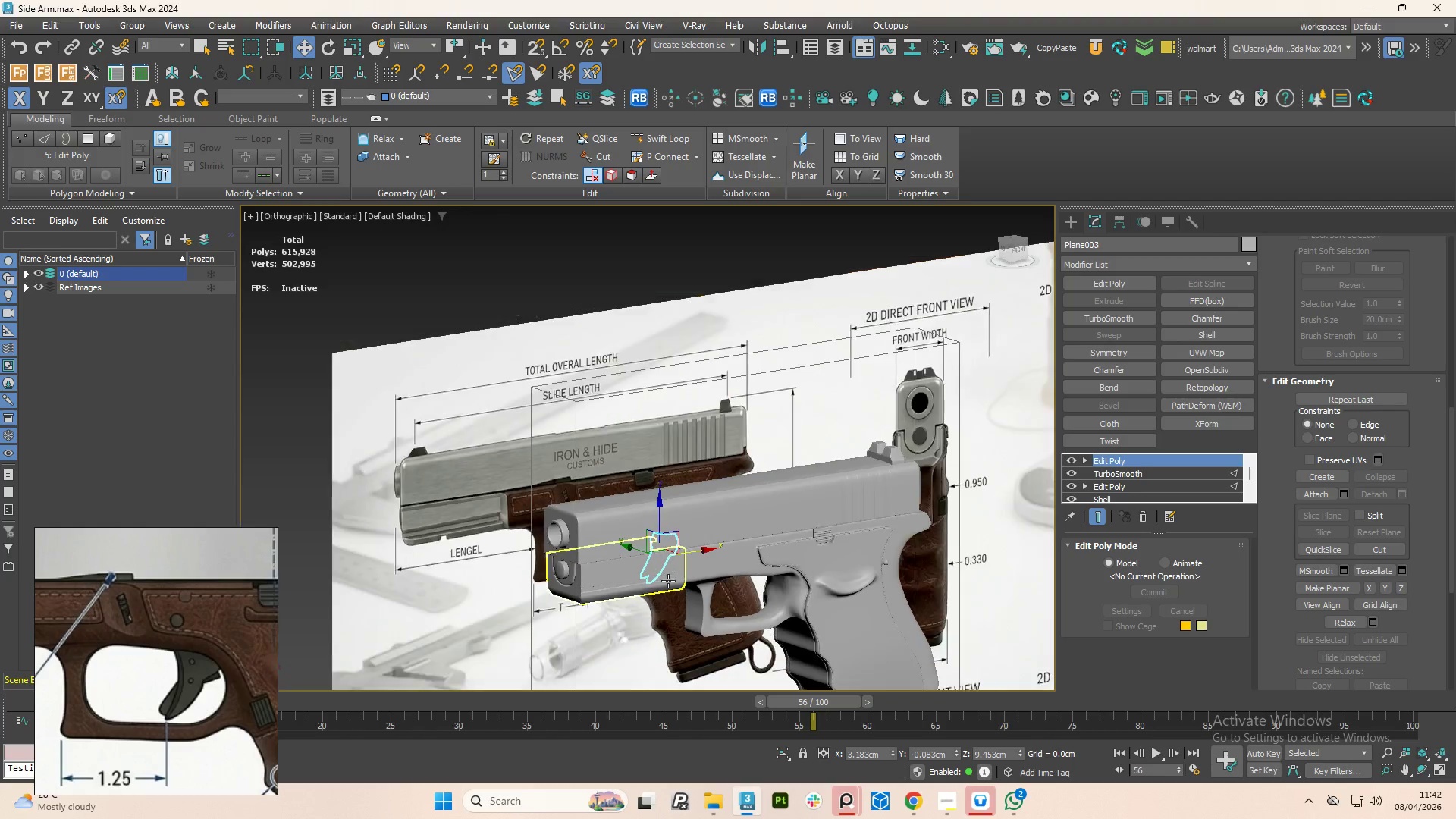 
left_click([1009, 253])
 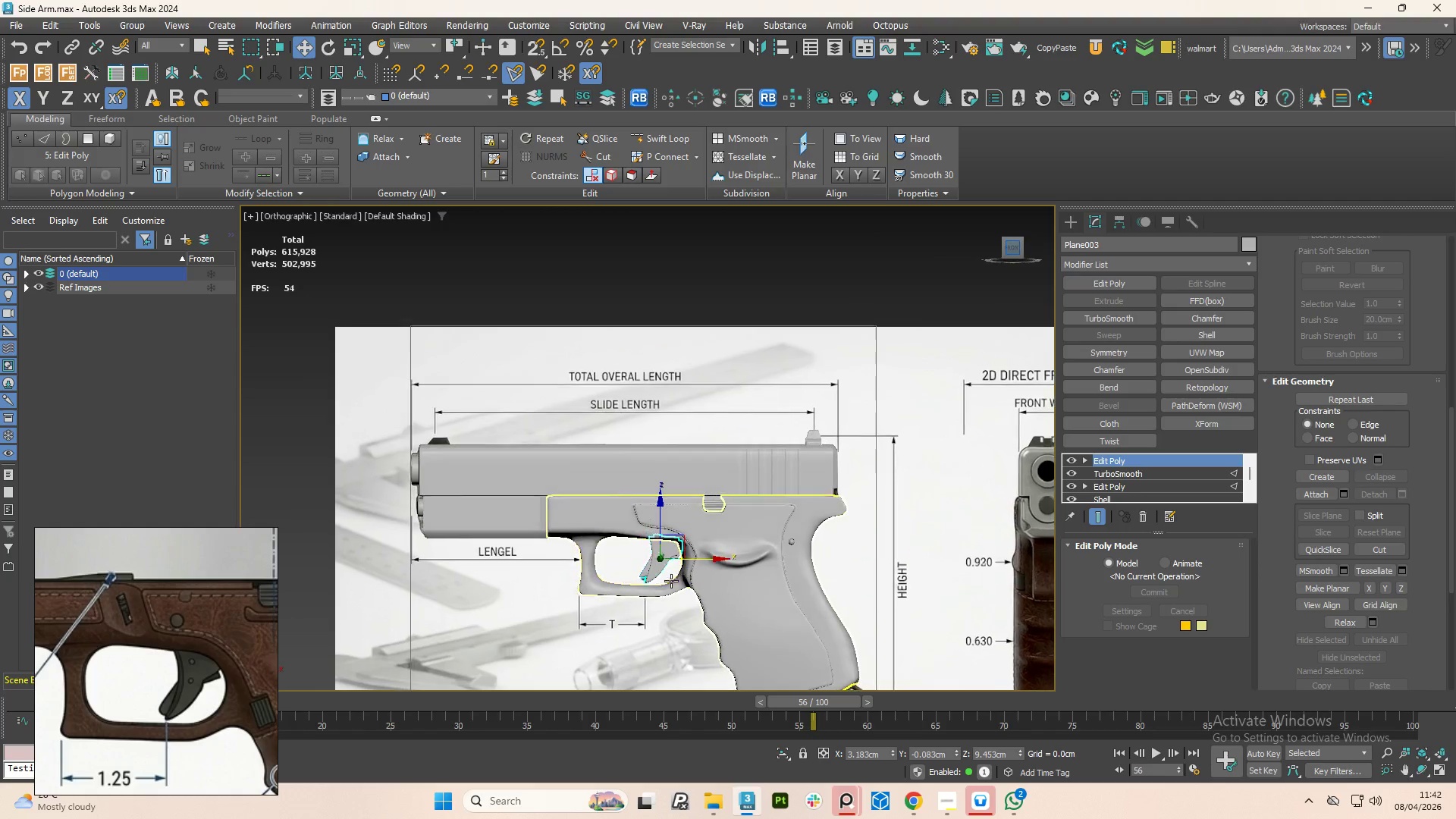 
hold_key(key=AltLeft, duration=1.41)
 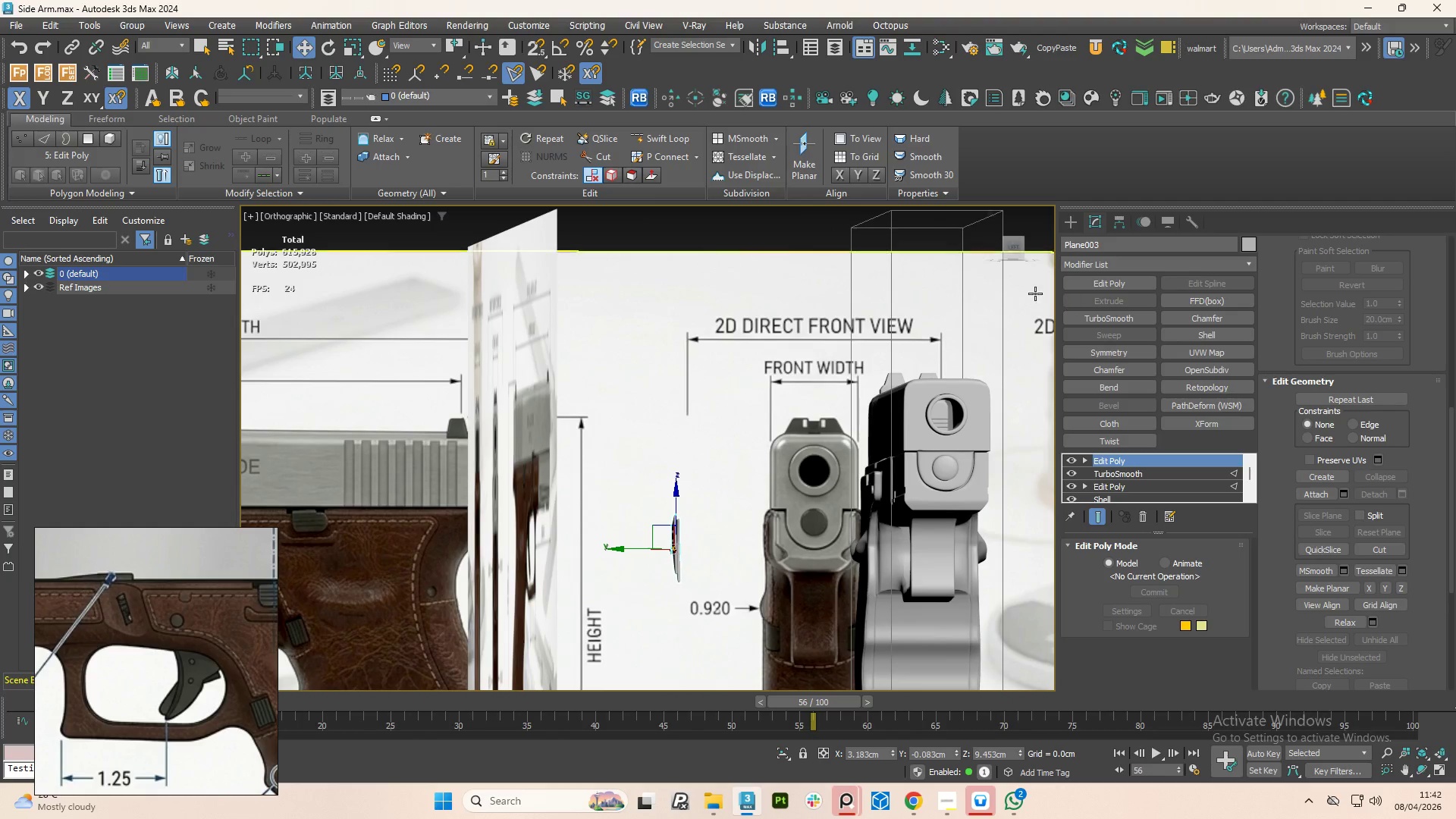 
scroll: coordinate [654, 570], scroll_direction: up, amount: 3.0
 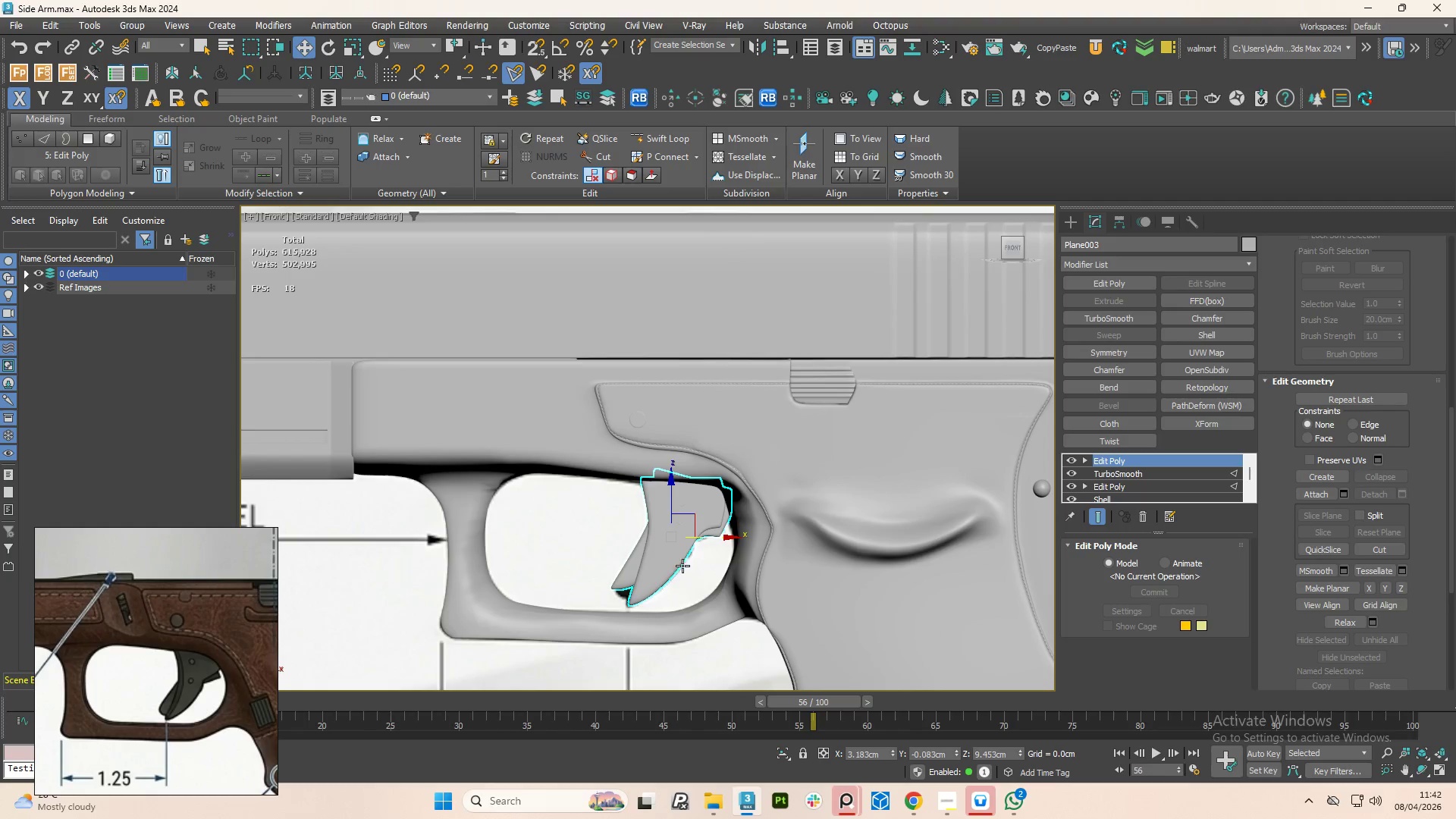 
scroll: coordinate [680, 560], scroll_direction: down, amount: 2.0
 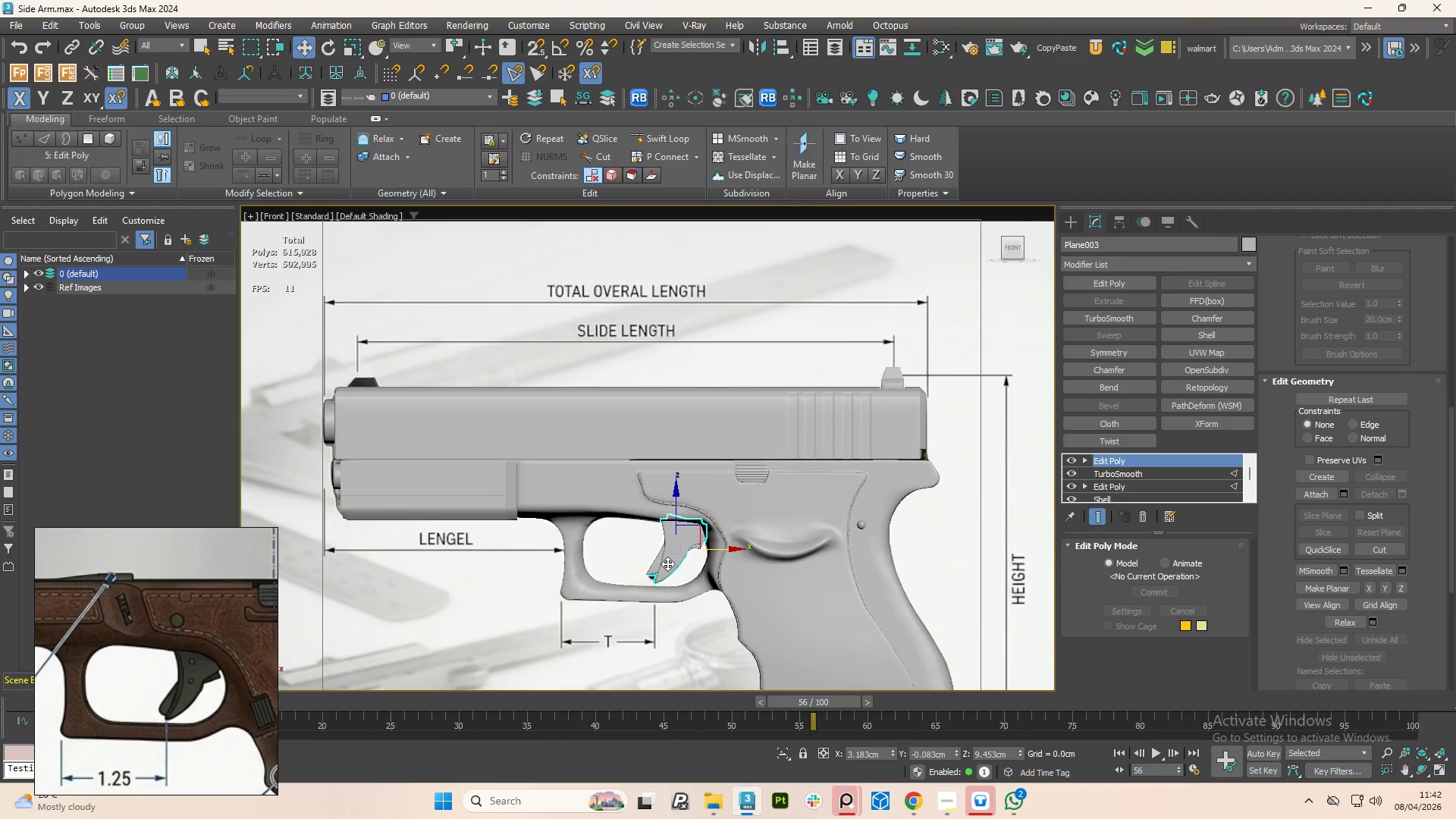 
hold_key(key=AltLeft, duration=6.7)
left_click([1010, 243])
 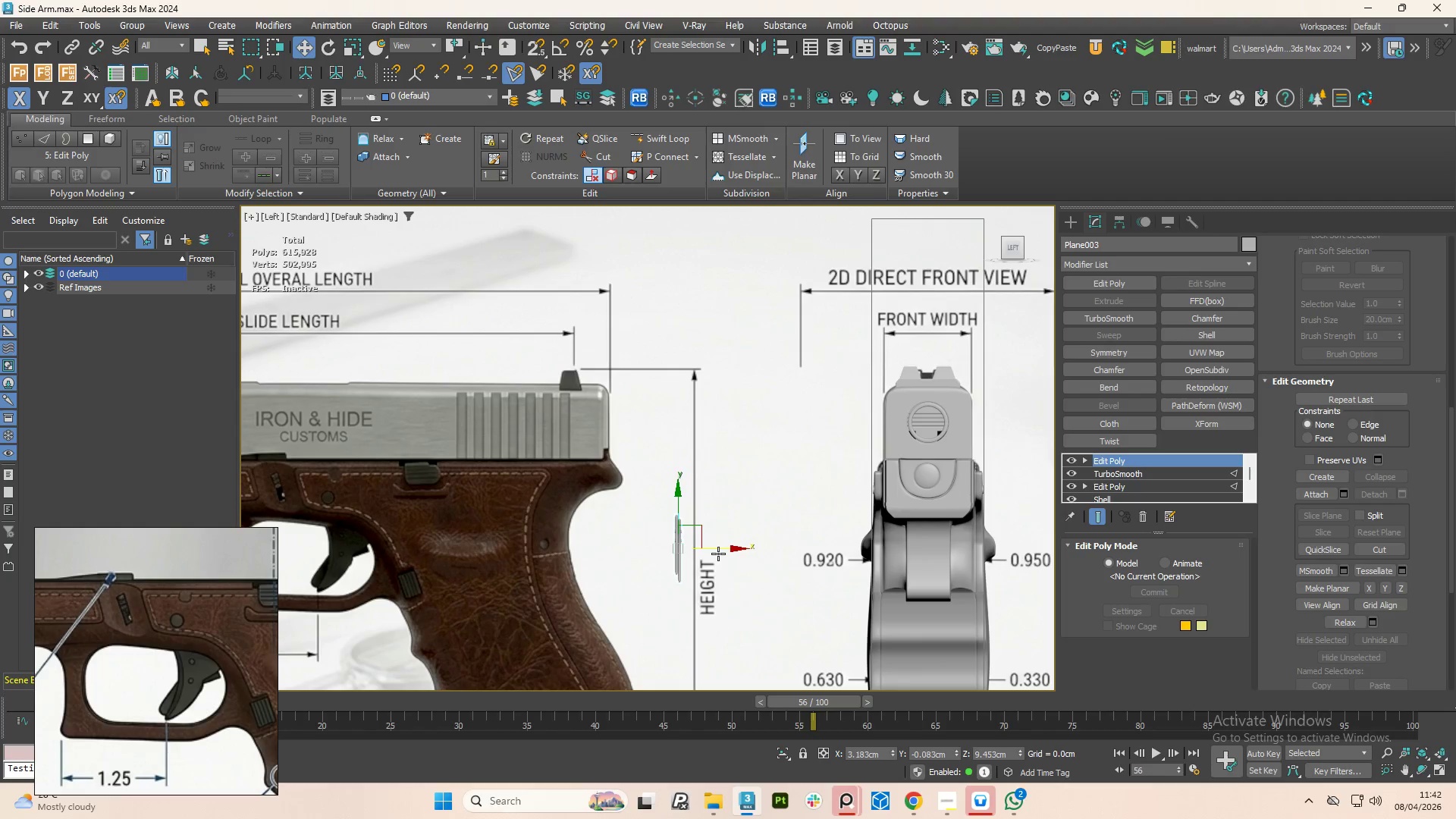 
left_click_drag(start_coordinate=[718, 551], to_coordinate=[970, 543])
 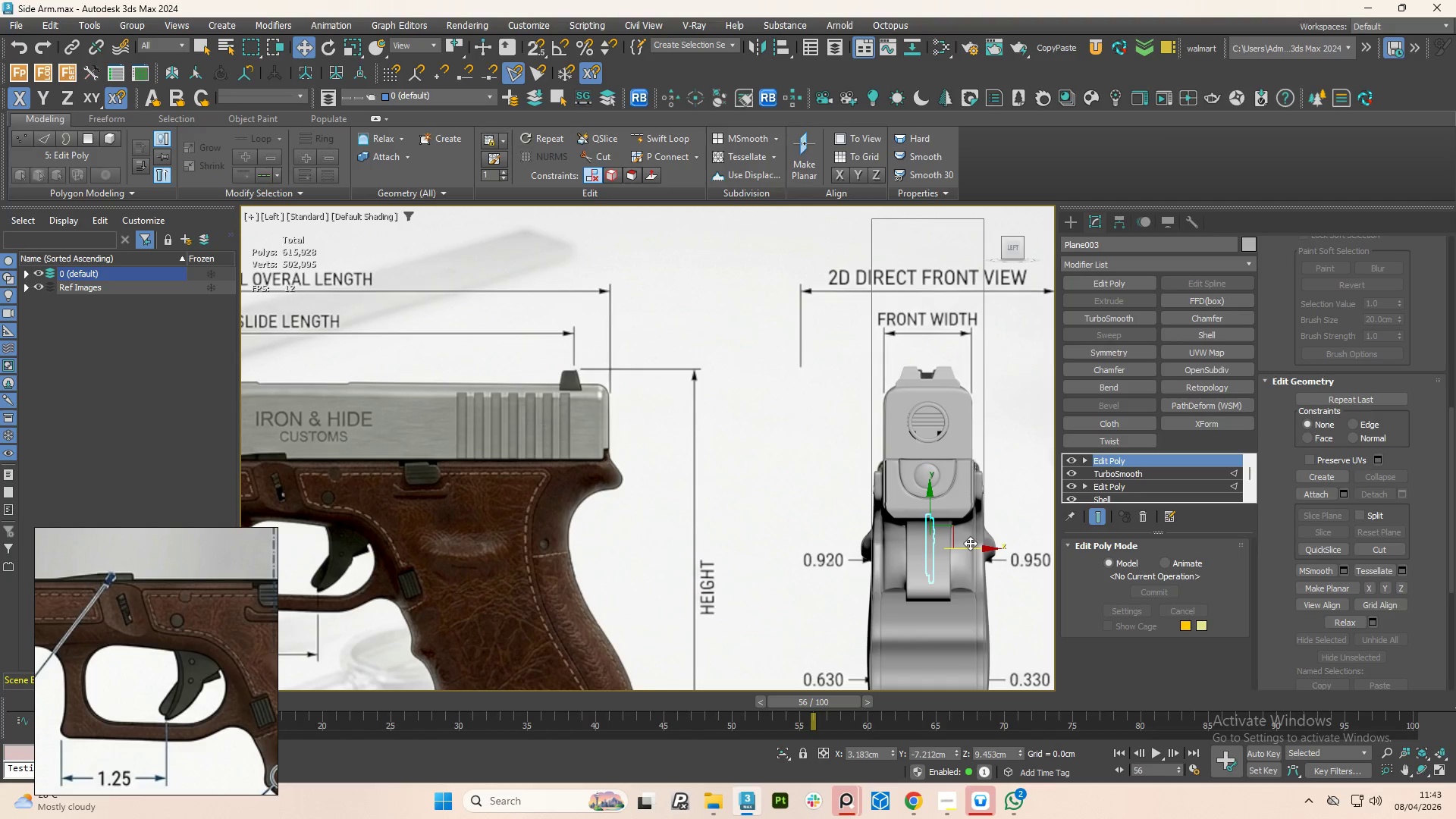 
hold_key(key=AltLeft, duration=1.17)
 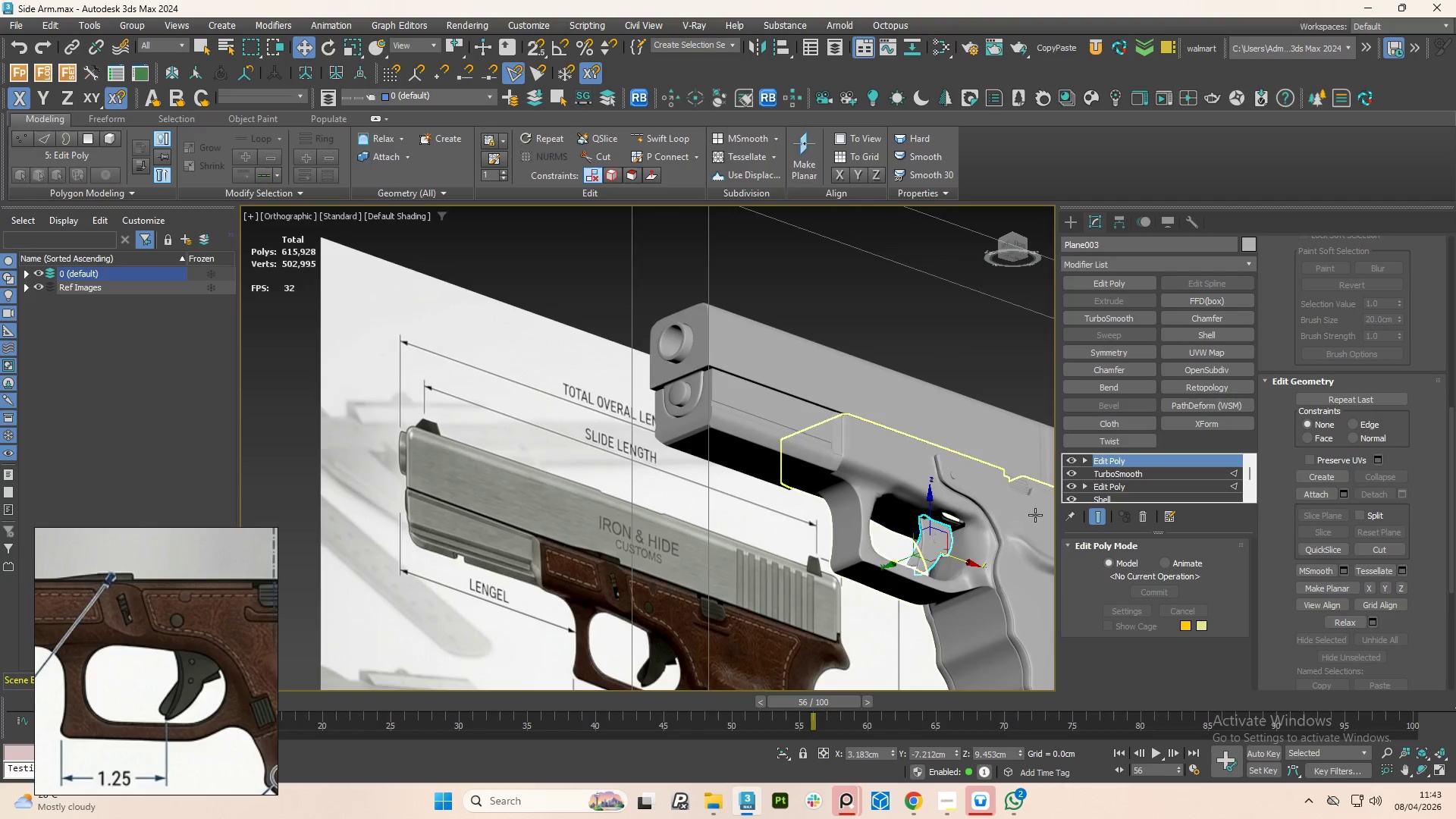 
hold_key(key=AltLeft, duration=1.5)
 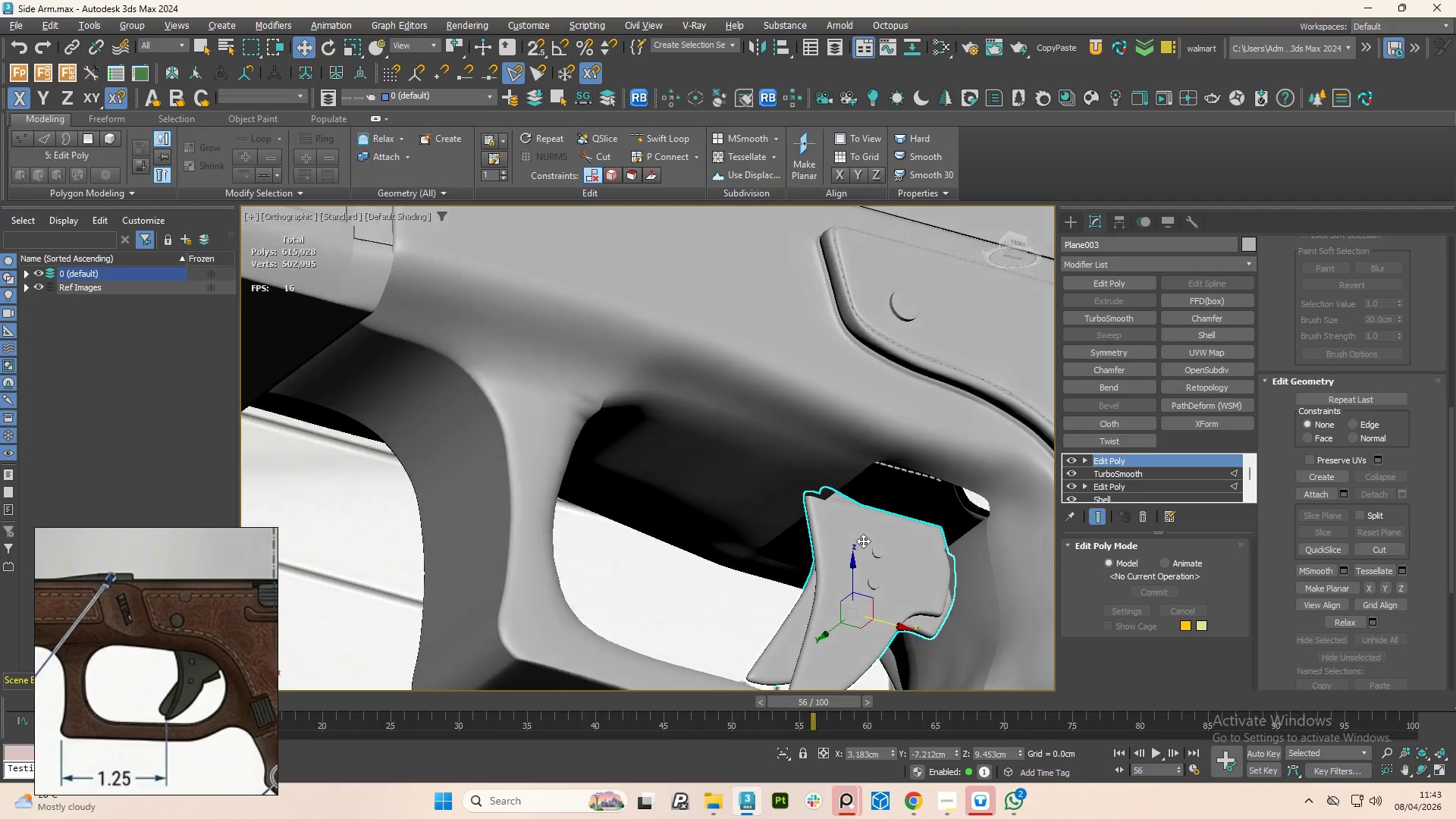 
scroll: coordinate [922, 535], scroll_direction: up, amount: 4.0
 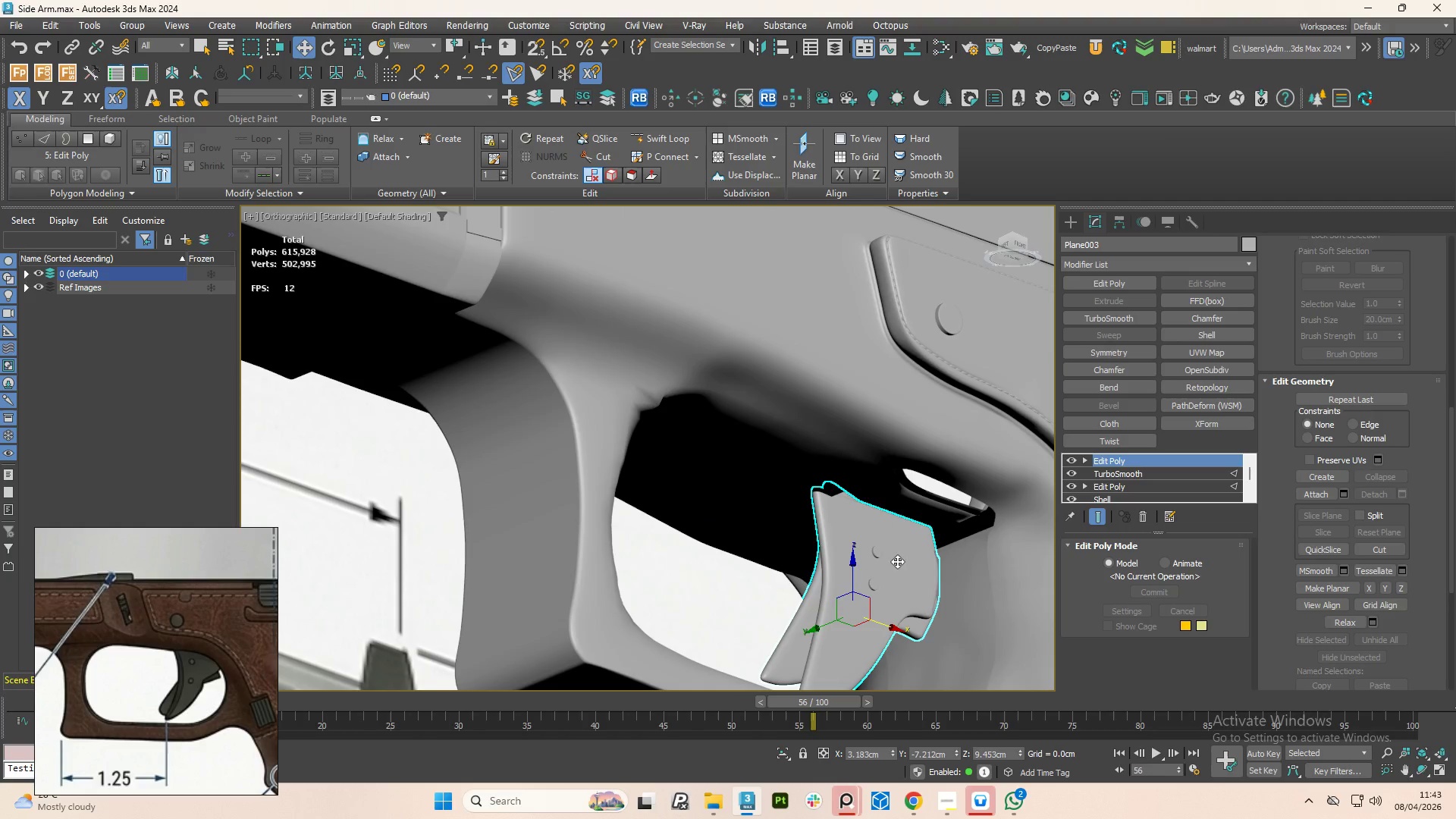 
hold_key(key=AltLeft, duration=0.78)
 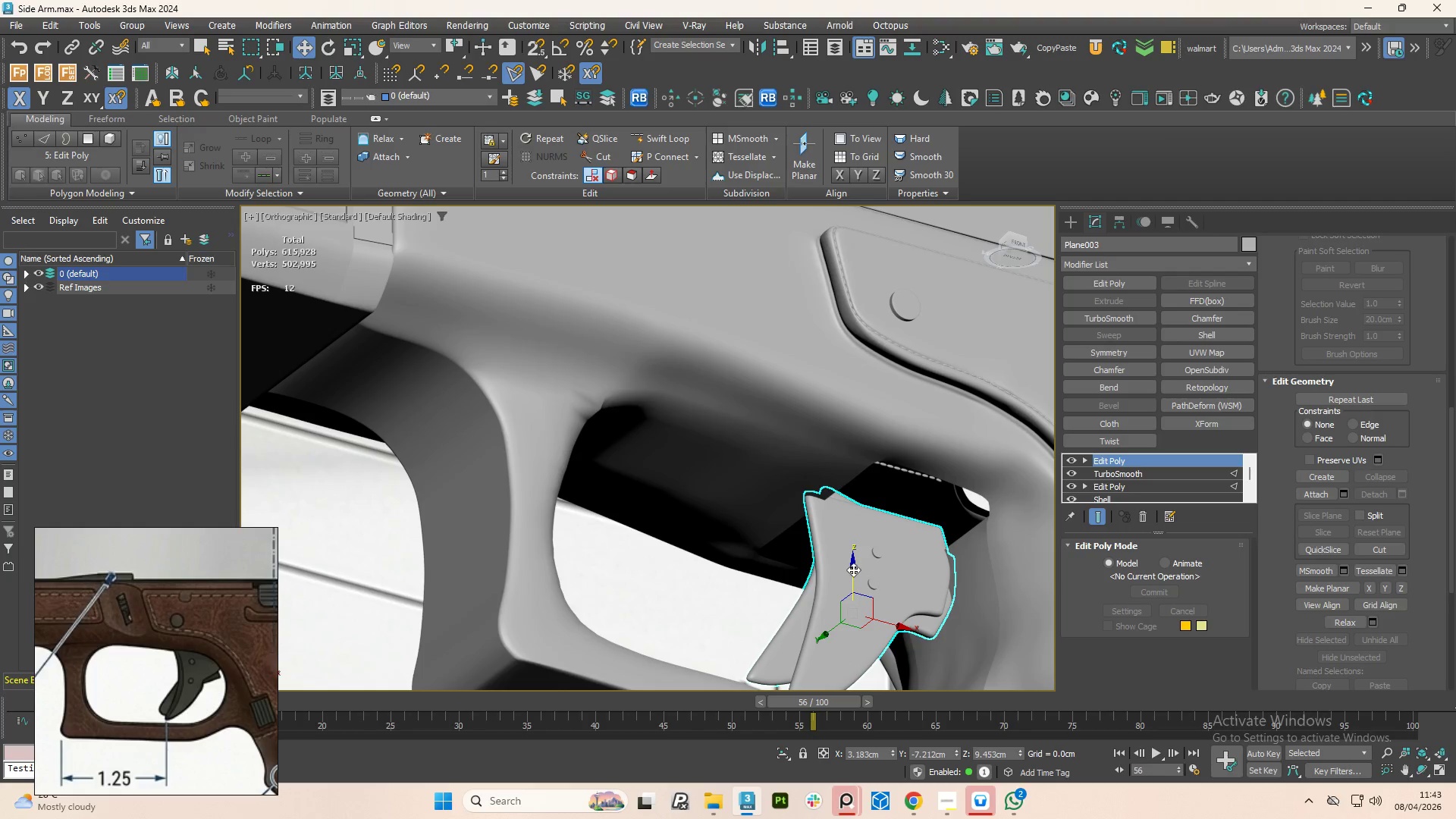 
left_click_drag(start_coordinate=[853, 570], to_coordinate=[856, 557])
 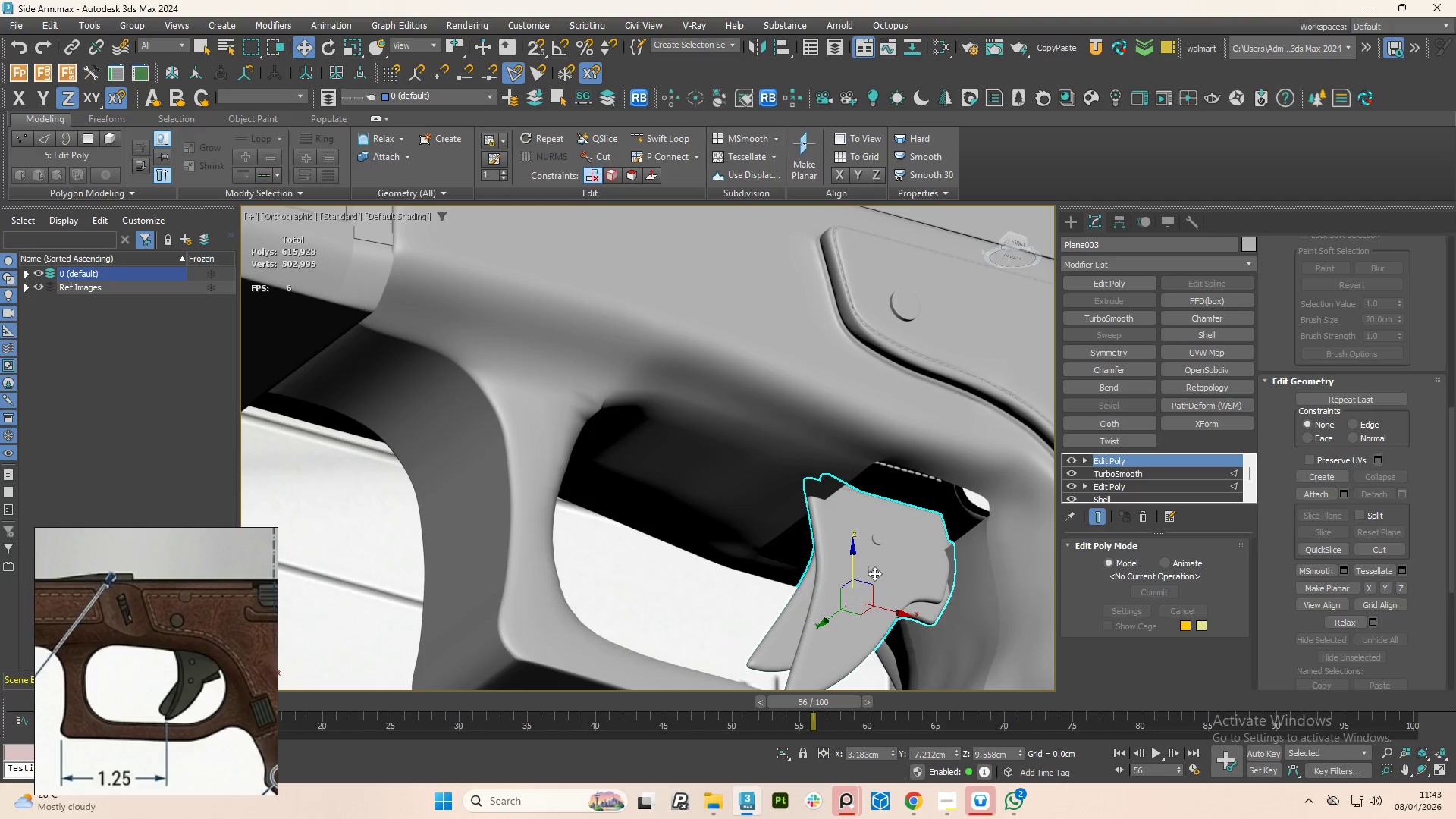 
hold_key(key=AltLeft, duration=1.31)
 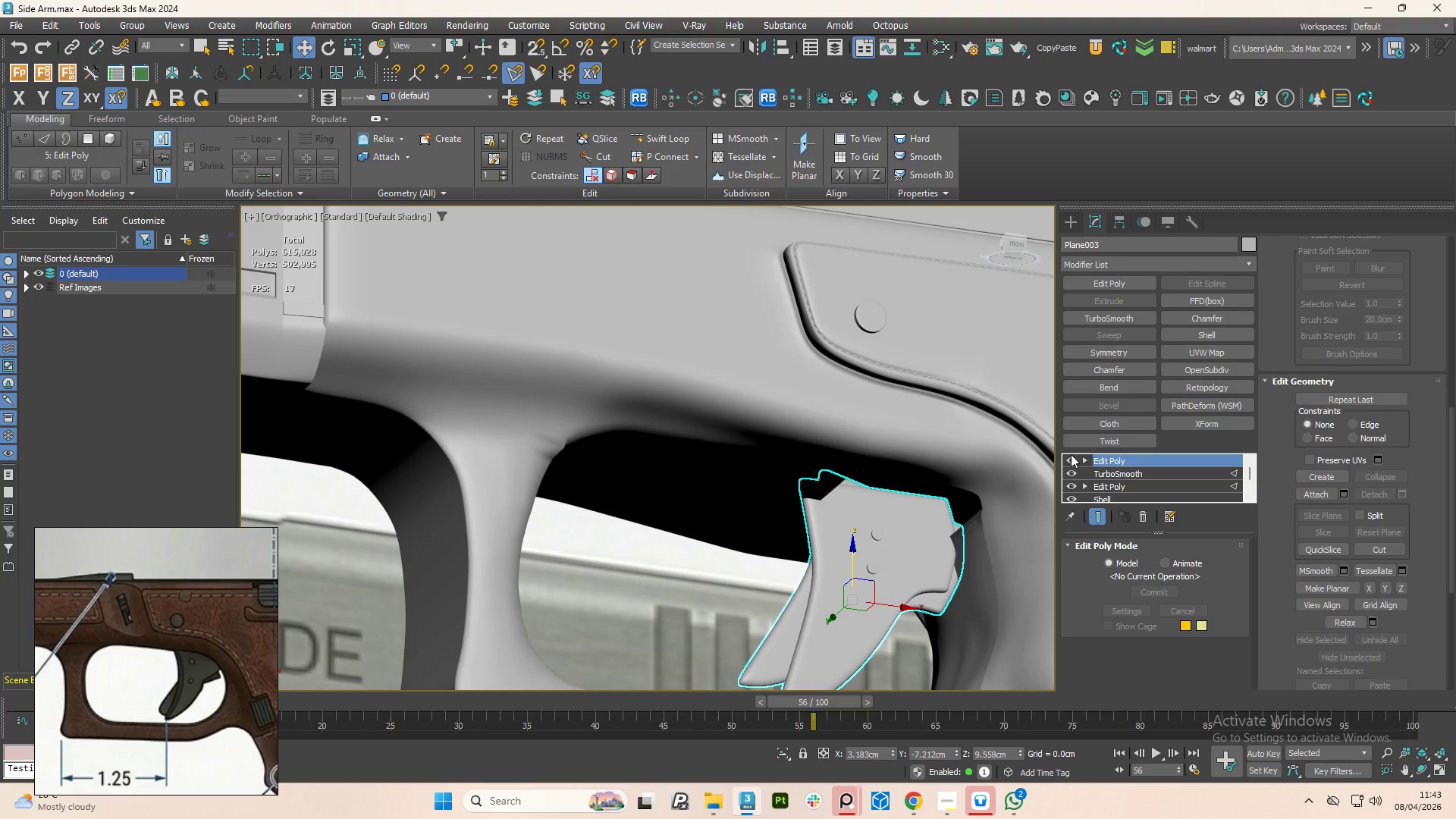 
left_click([1071, 457])
 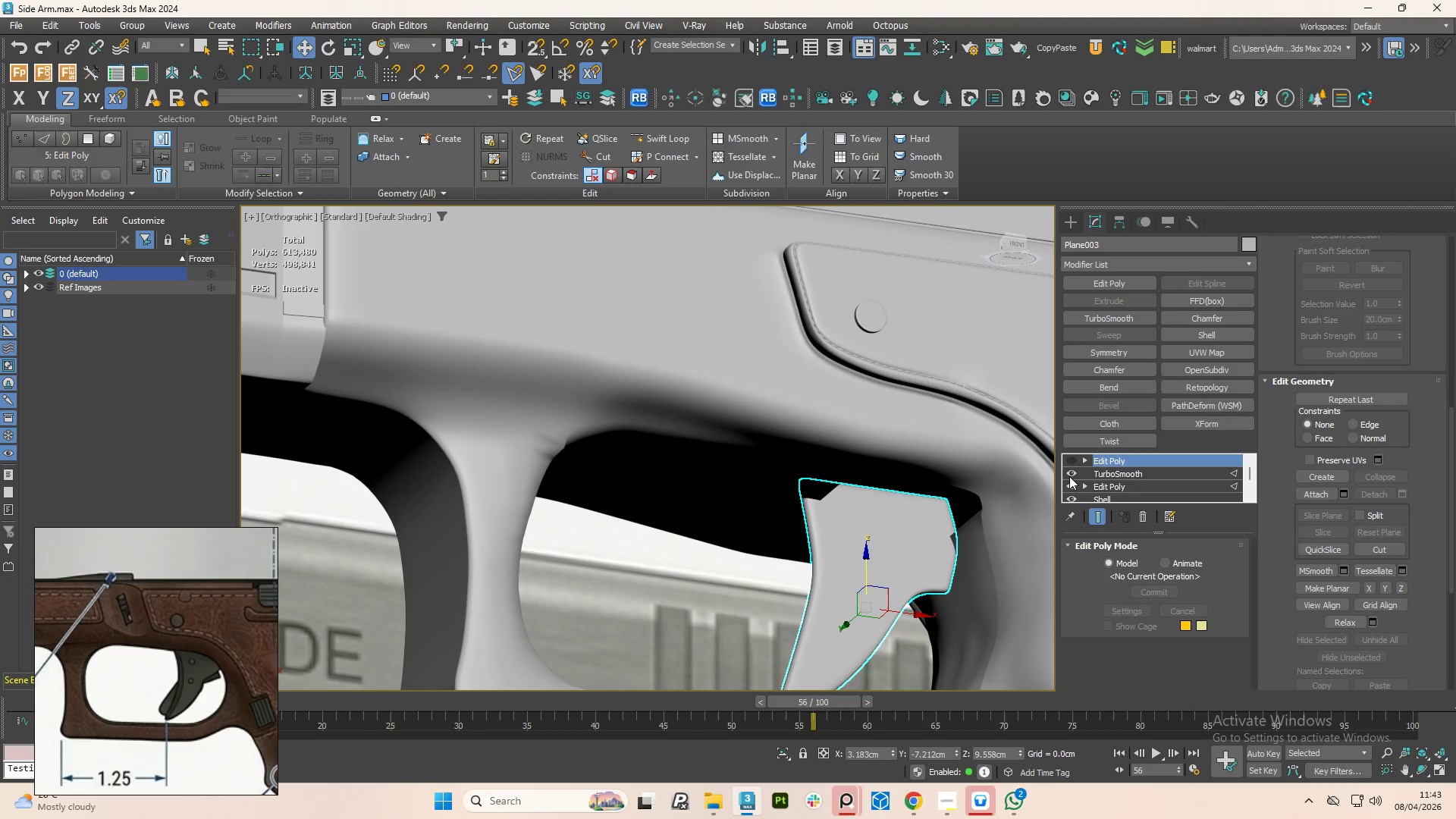 
left_click([1068, 475])
 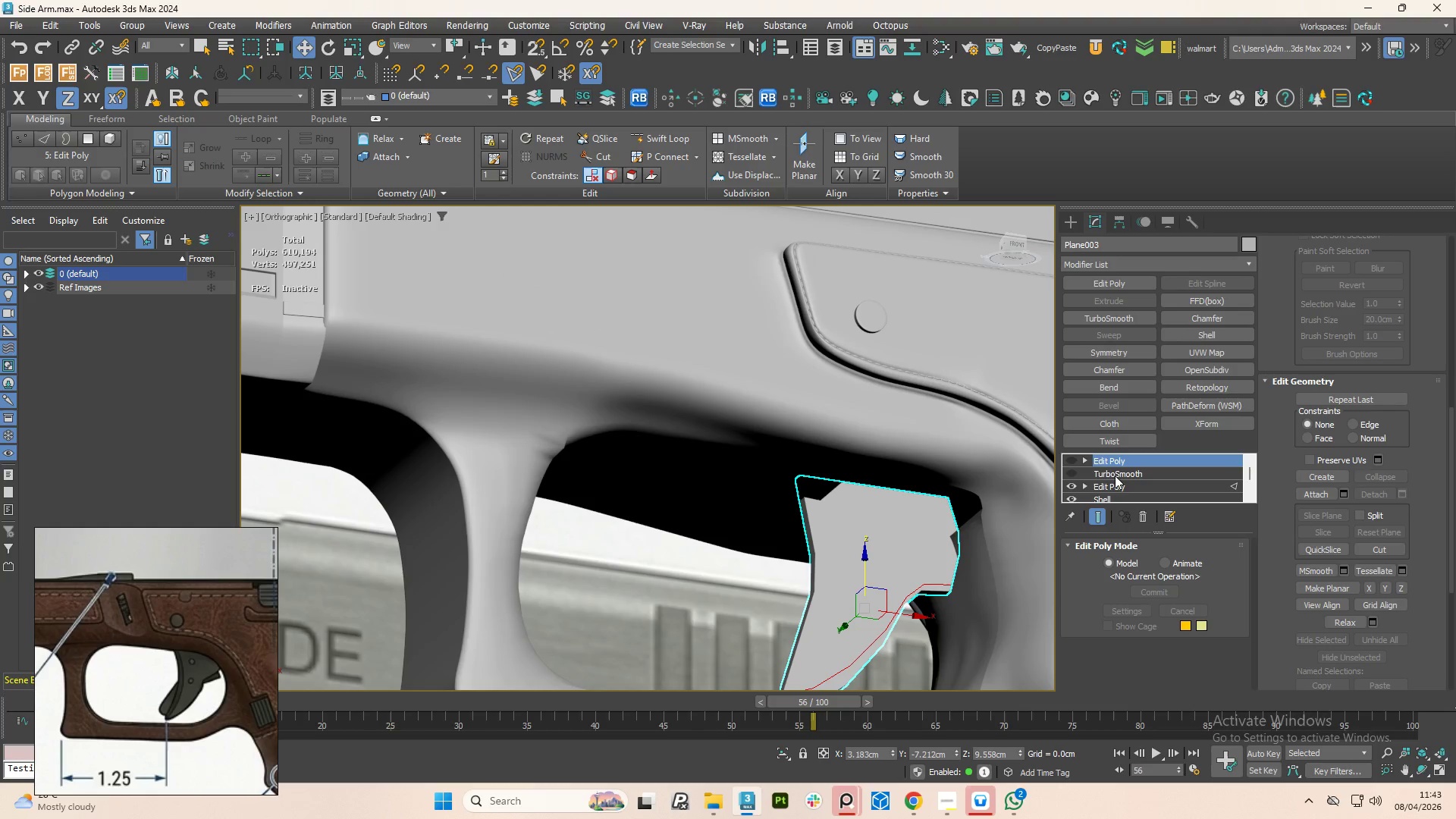 
hold_key(key=AltLeft, duration=0.75)
 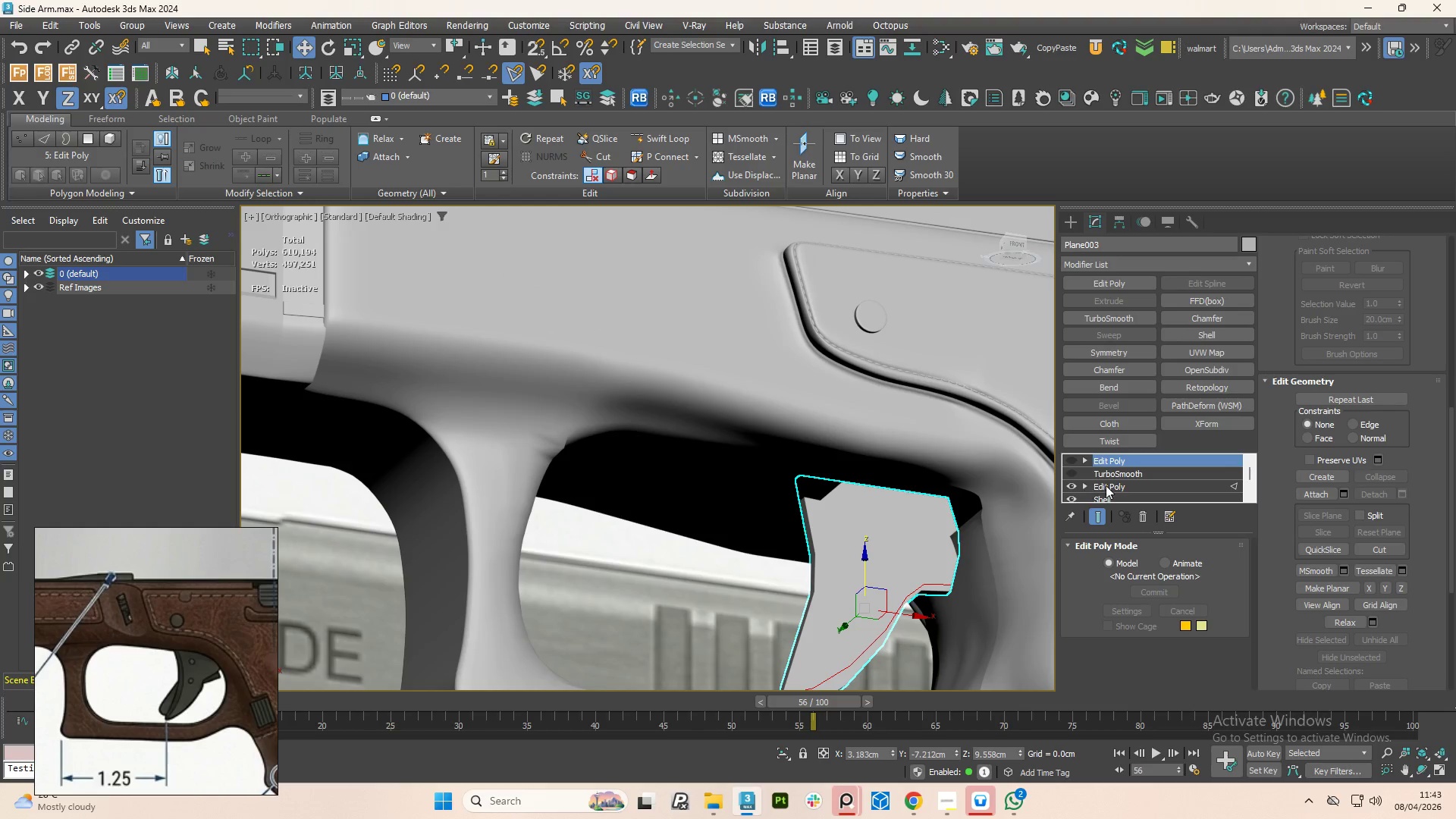 
left_click([1108, 486])
 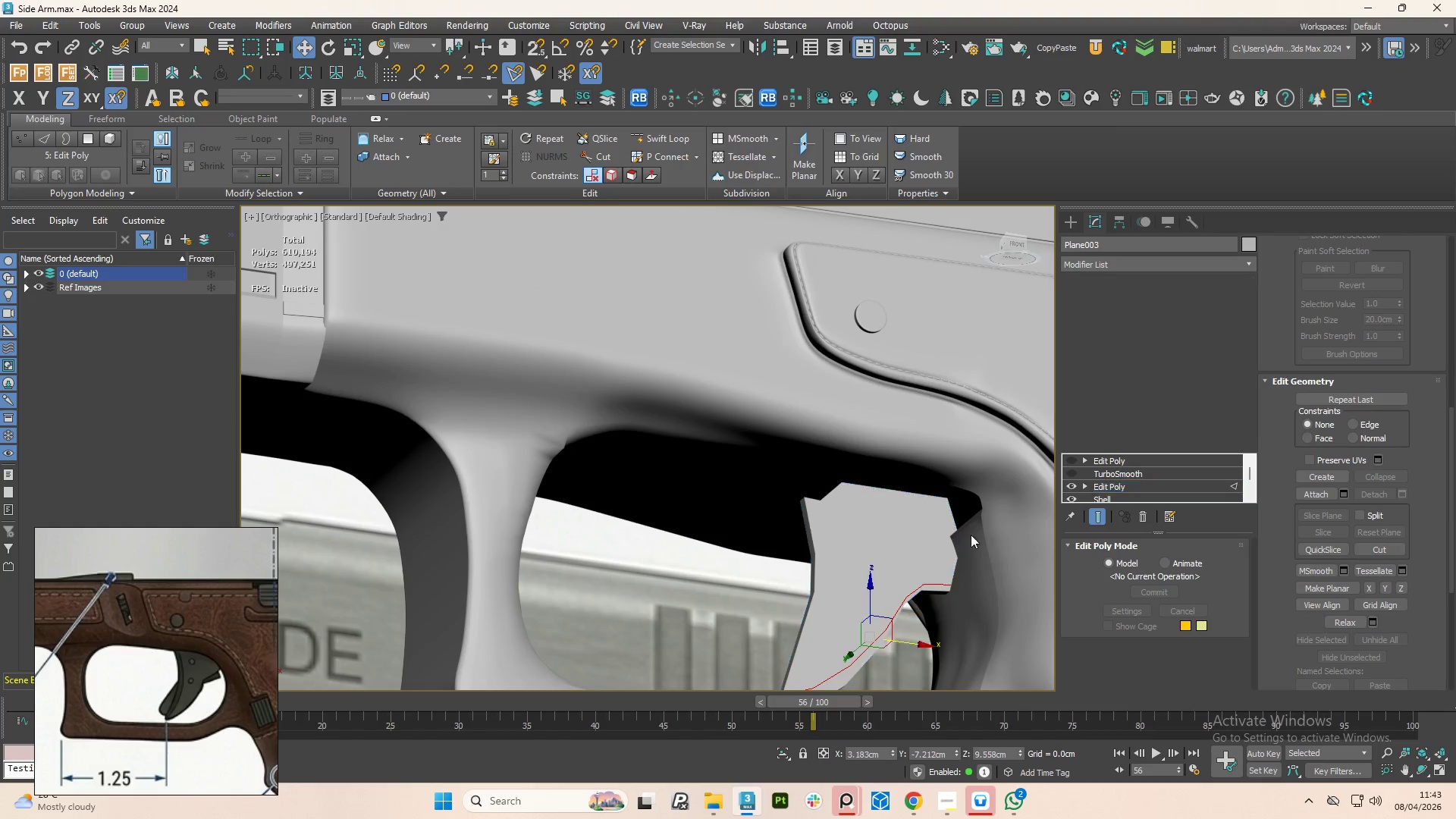 
hold_key(key=AltLeft, duration=1.5)
 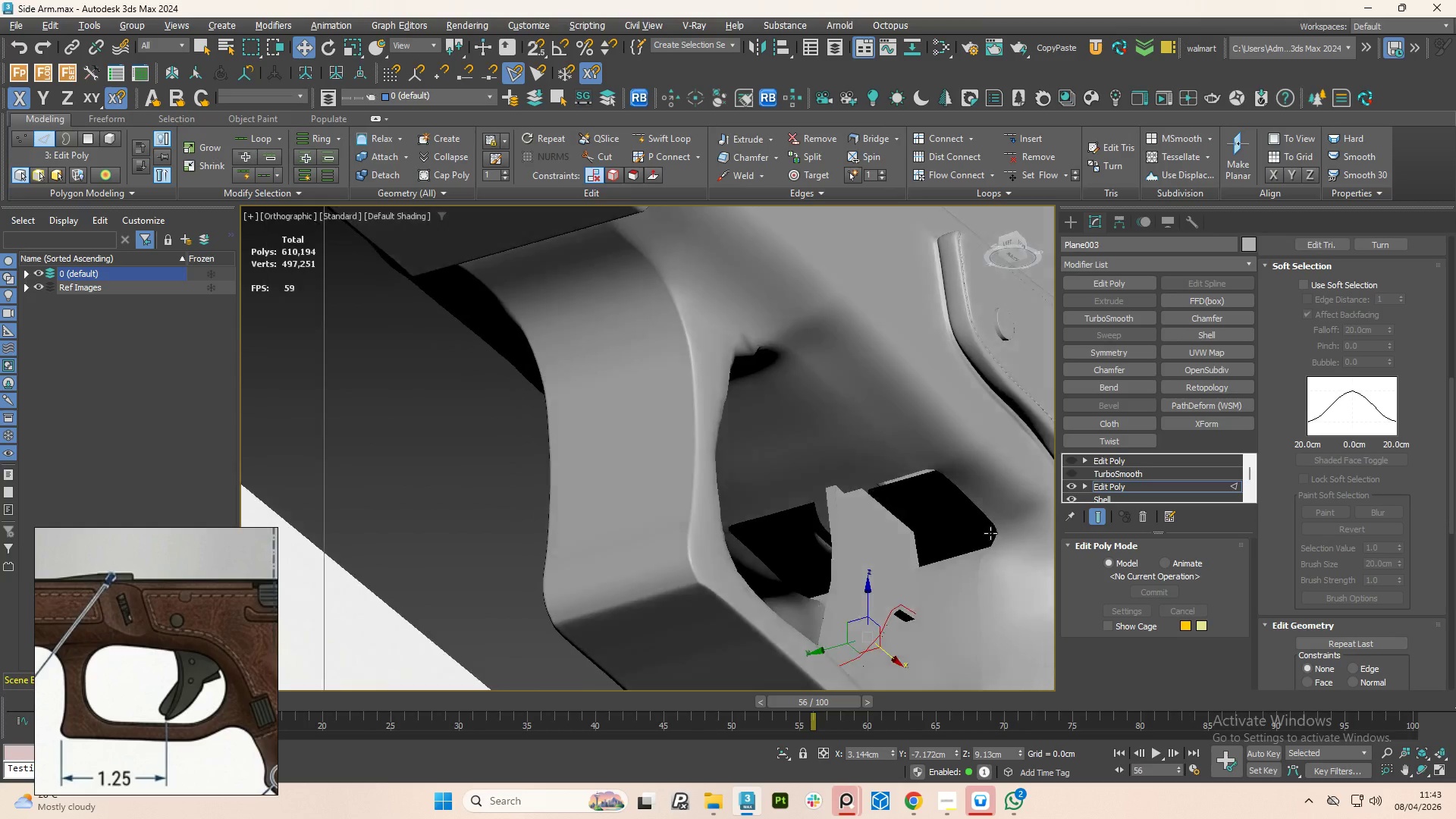 
hold_key(key=AltLeft, duration=1.52)
 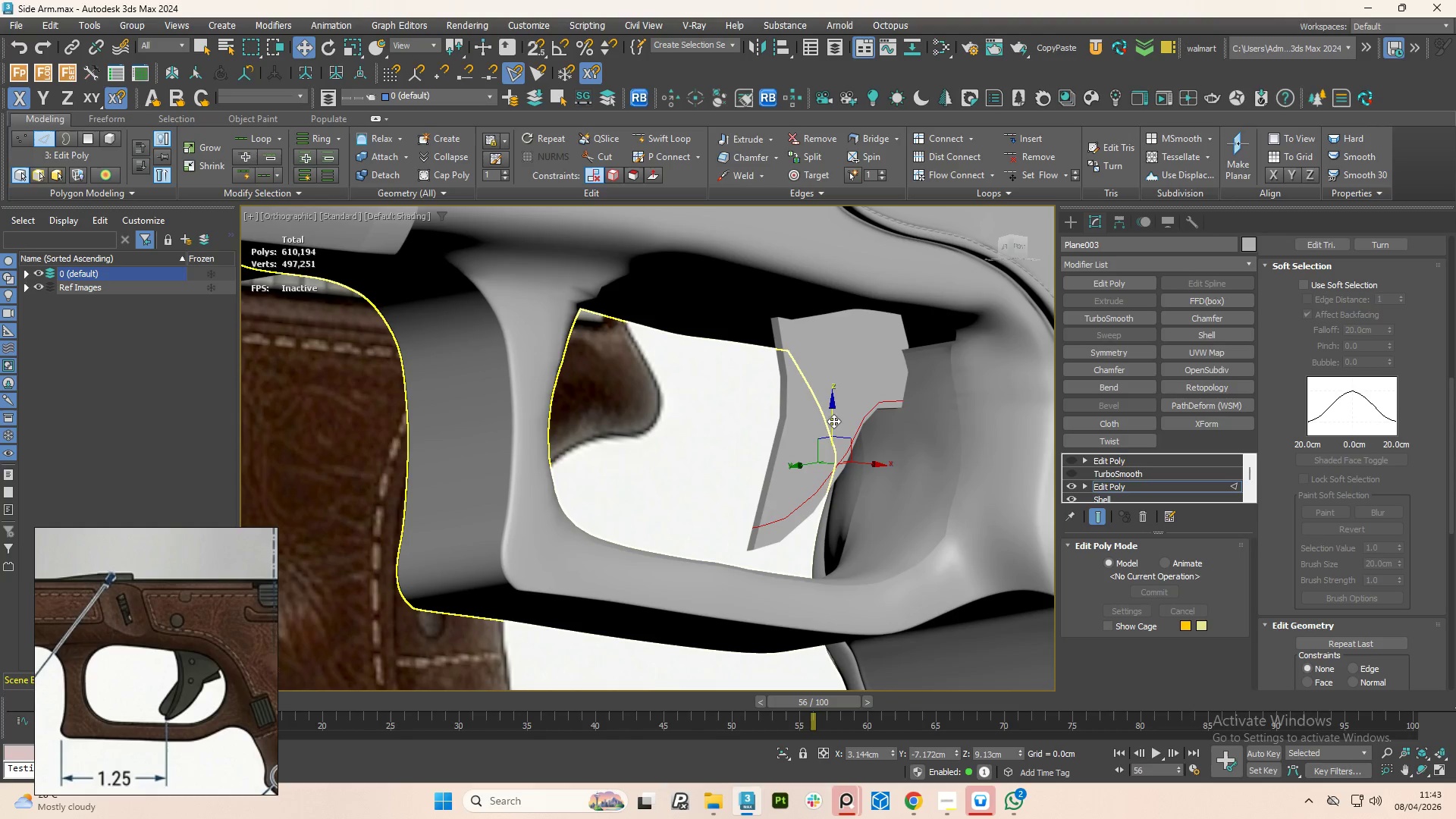 
hold_key(key=AltLeft, duration=1.5)
 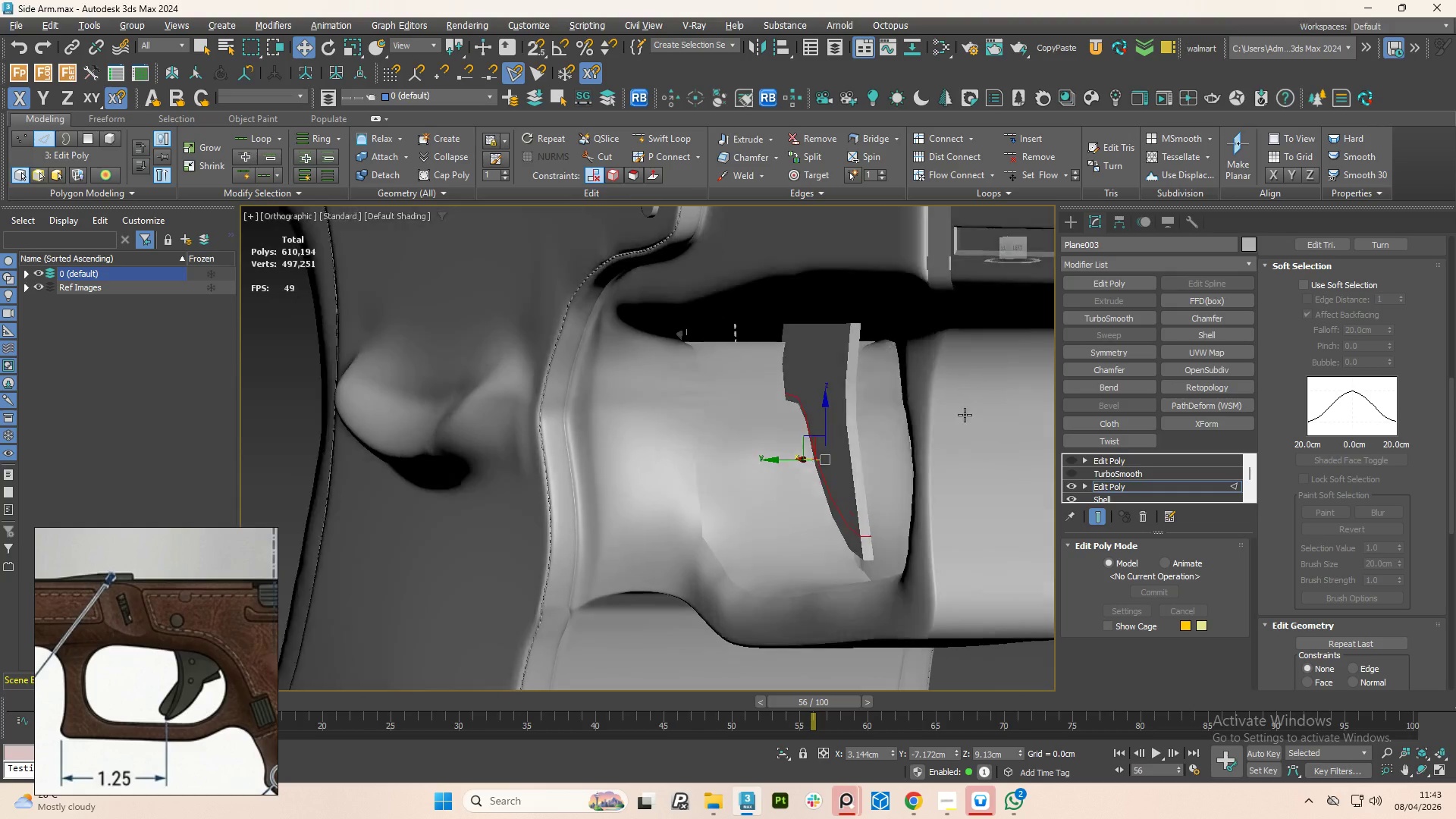 
hold_key(key=AltLeft, duration=1.51)
 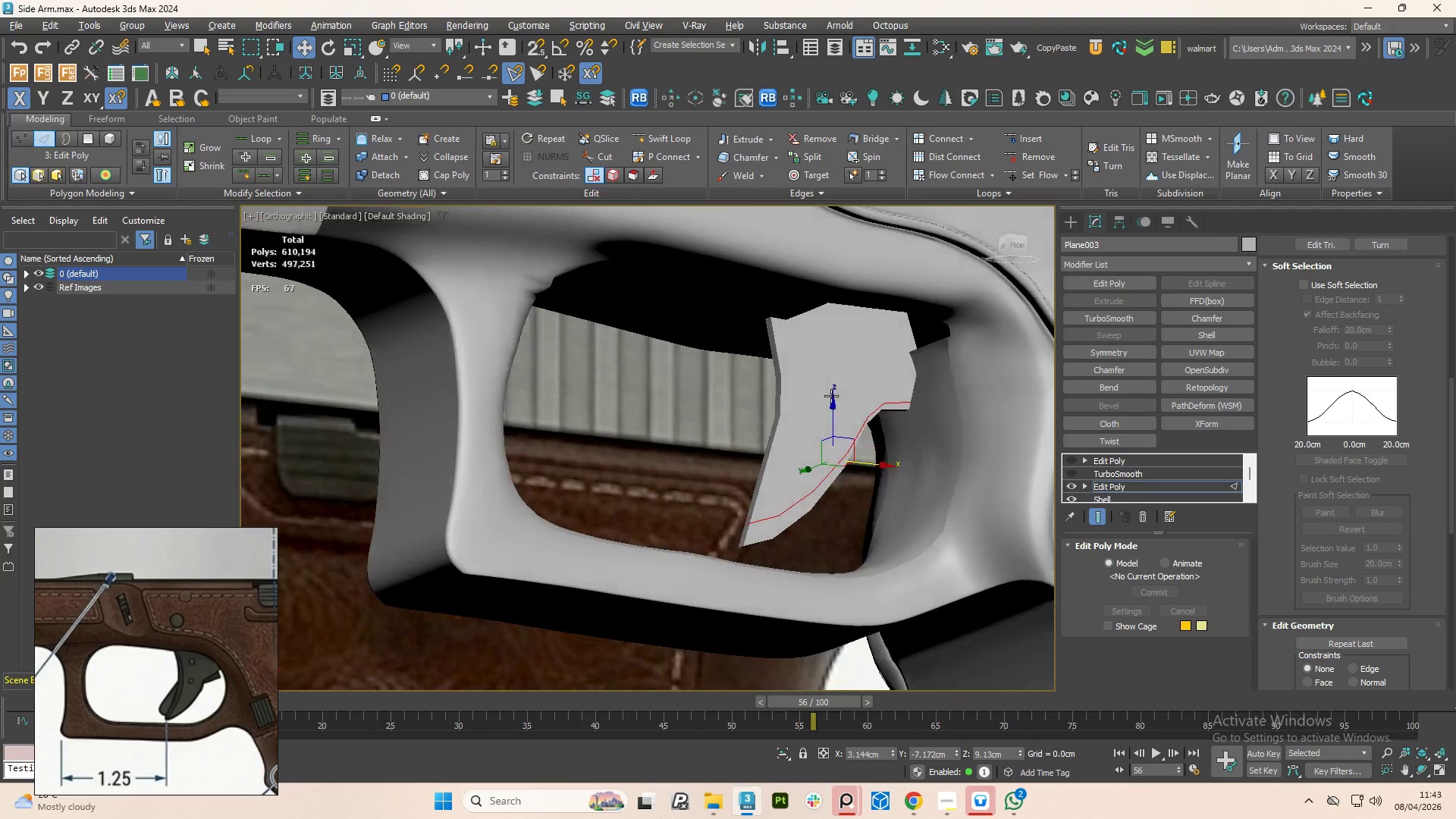 
hold_key(key=AltLeft, duration=1.47)
 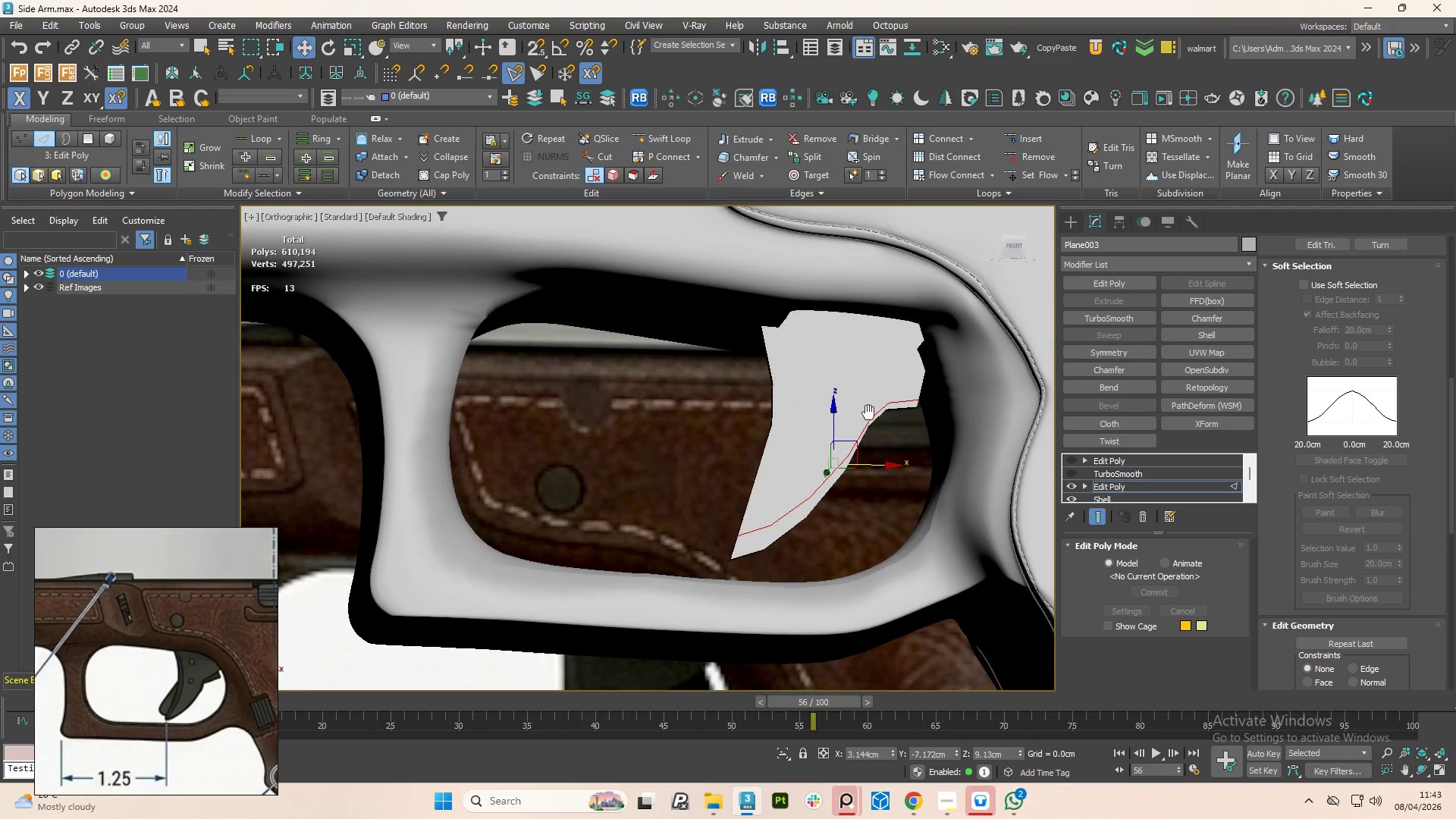 
hold_key(key=AltLeft, duration=13.42)
 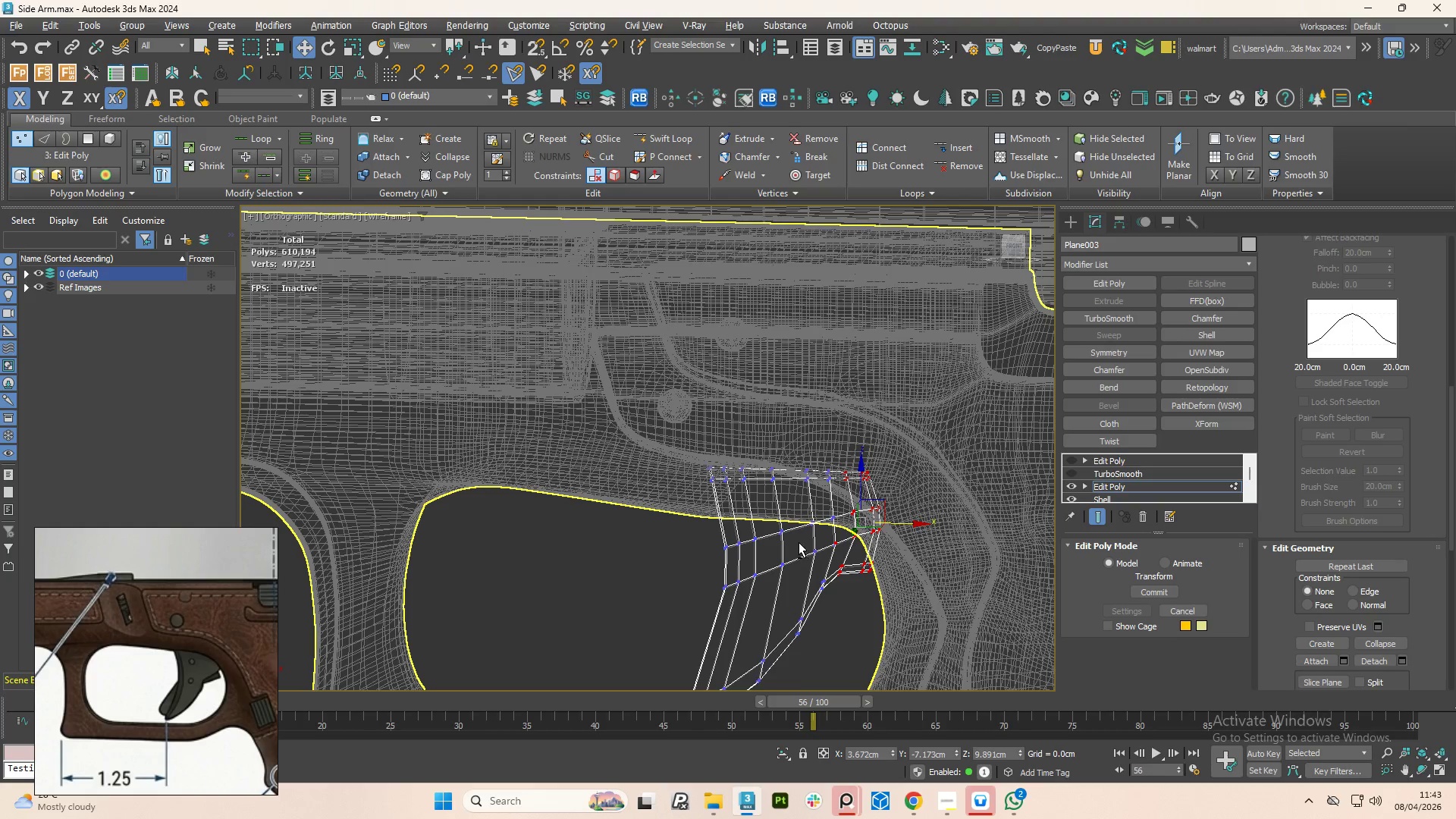 
key(1)
 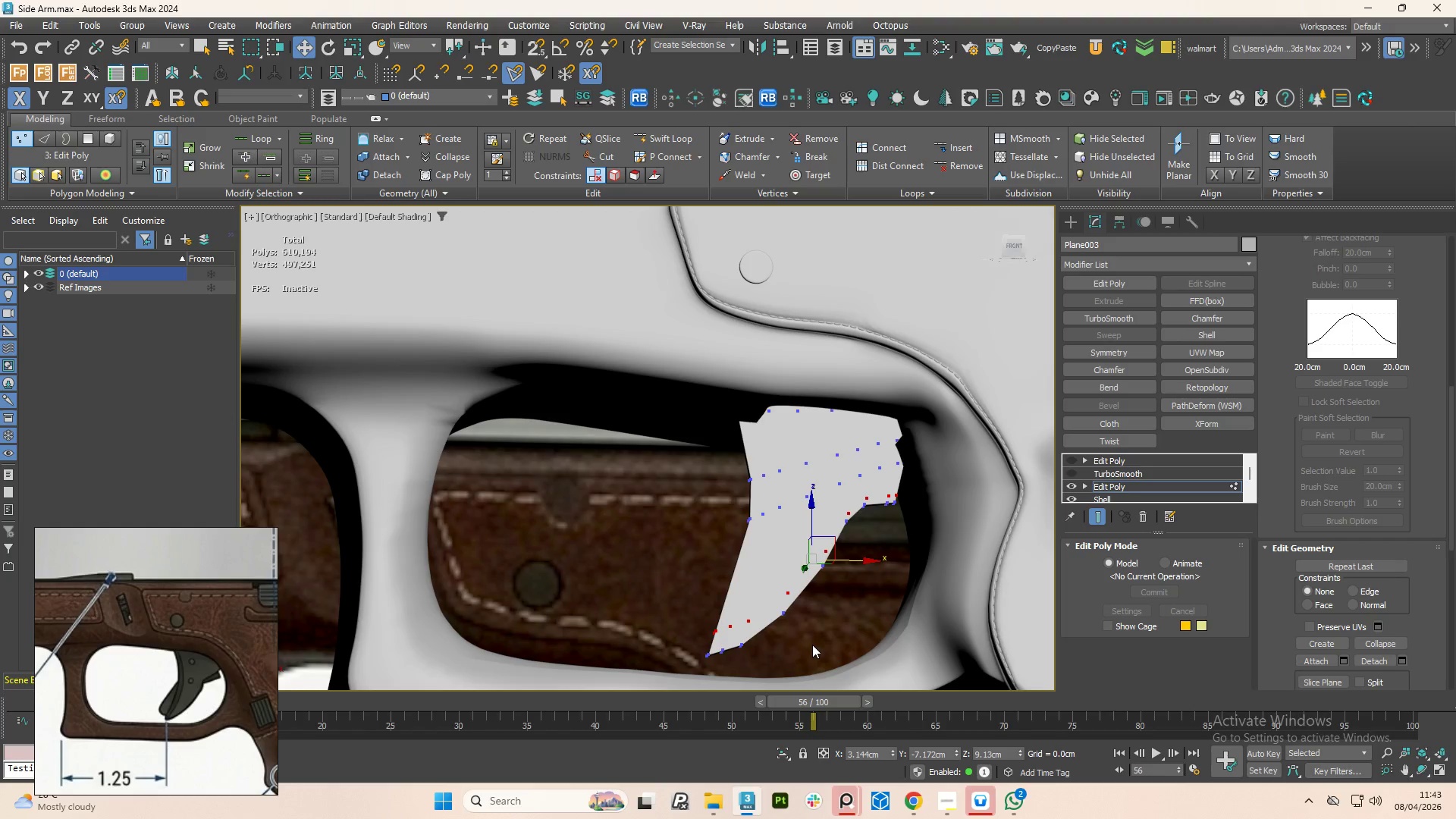 
left_click_drag(start_coordinate=[937, 554], to_coordinate=[861, 260])
 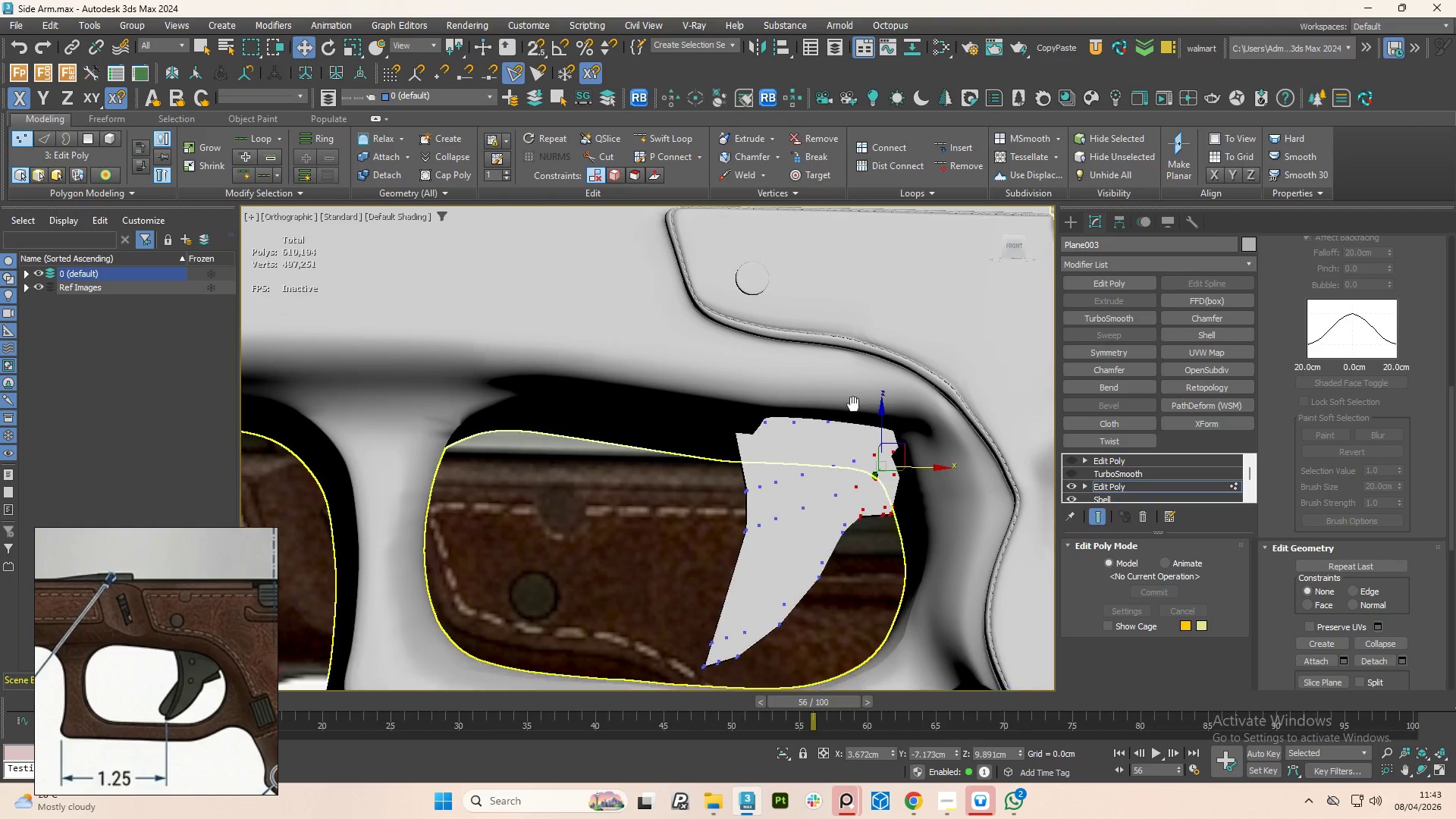 
key(F3)
 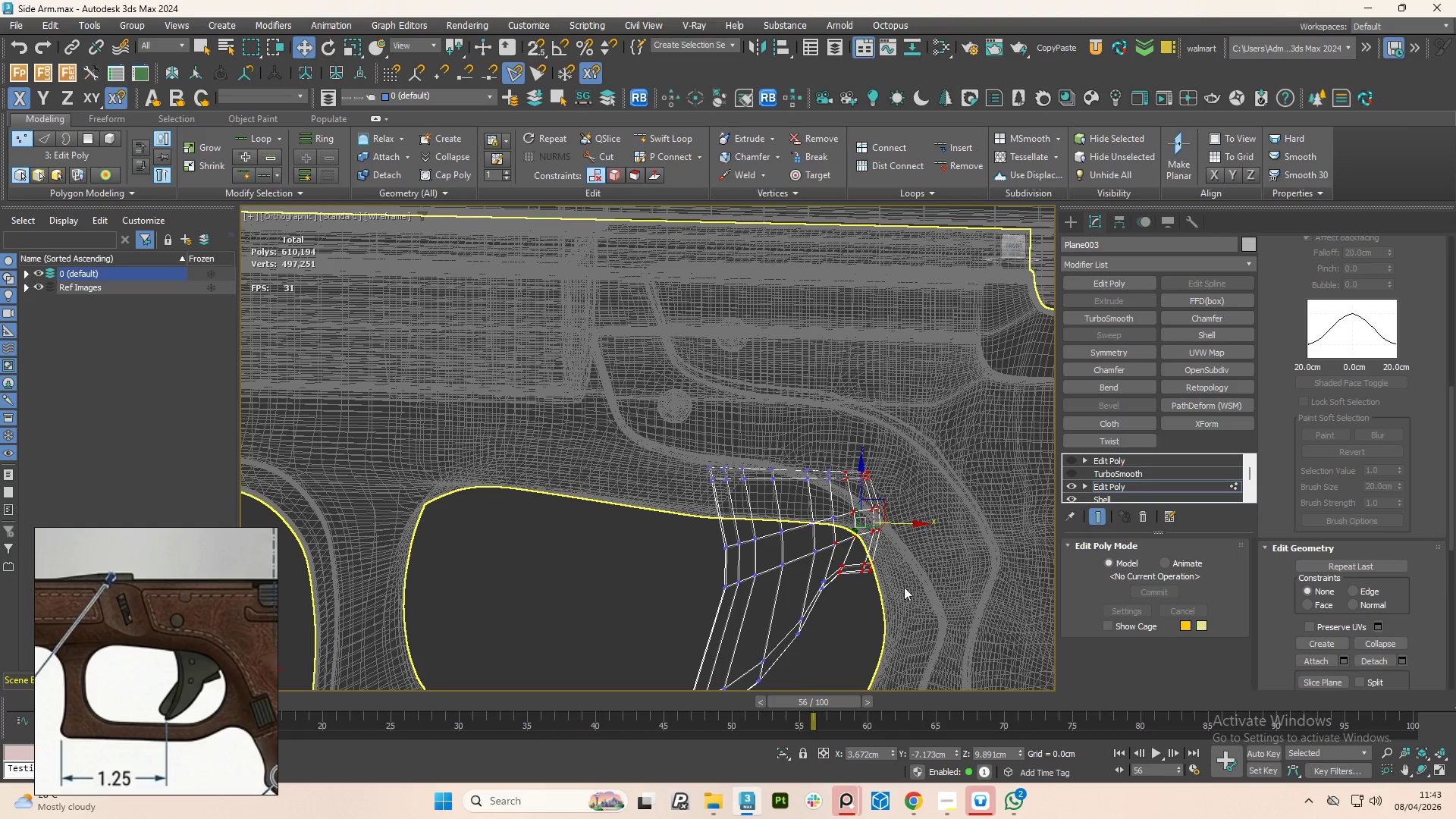 
hold_key(key=ControlLeft, duration=1.53)
left_click_drag(start_coordinate=[904, 620], to_coordinate=[845, 350])
 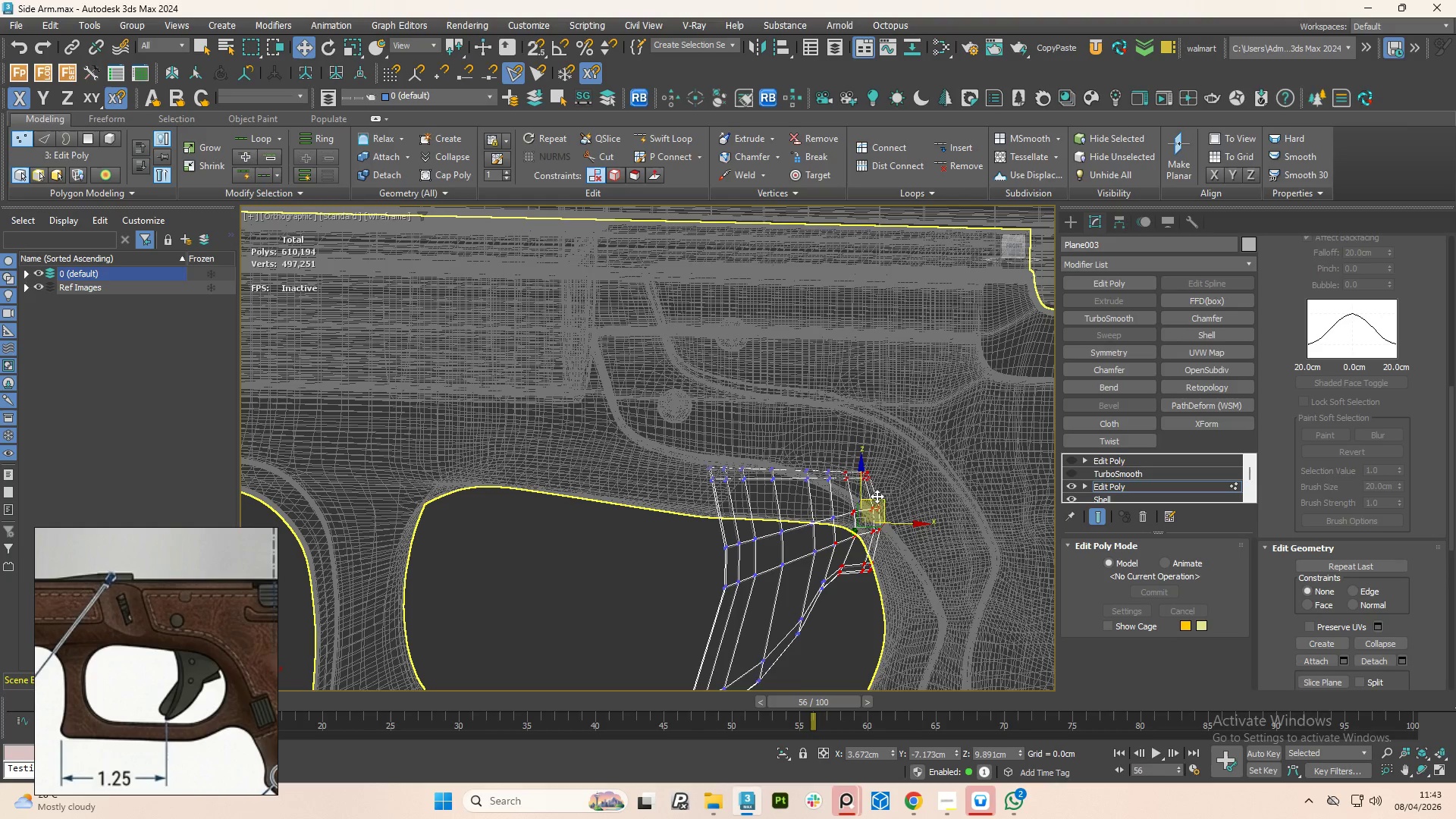 
hold_key(key=ControlLeft, duration=0.86)
 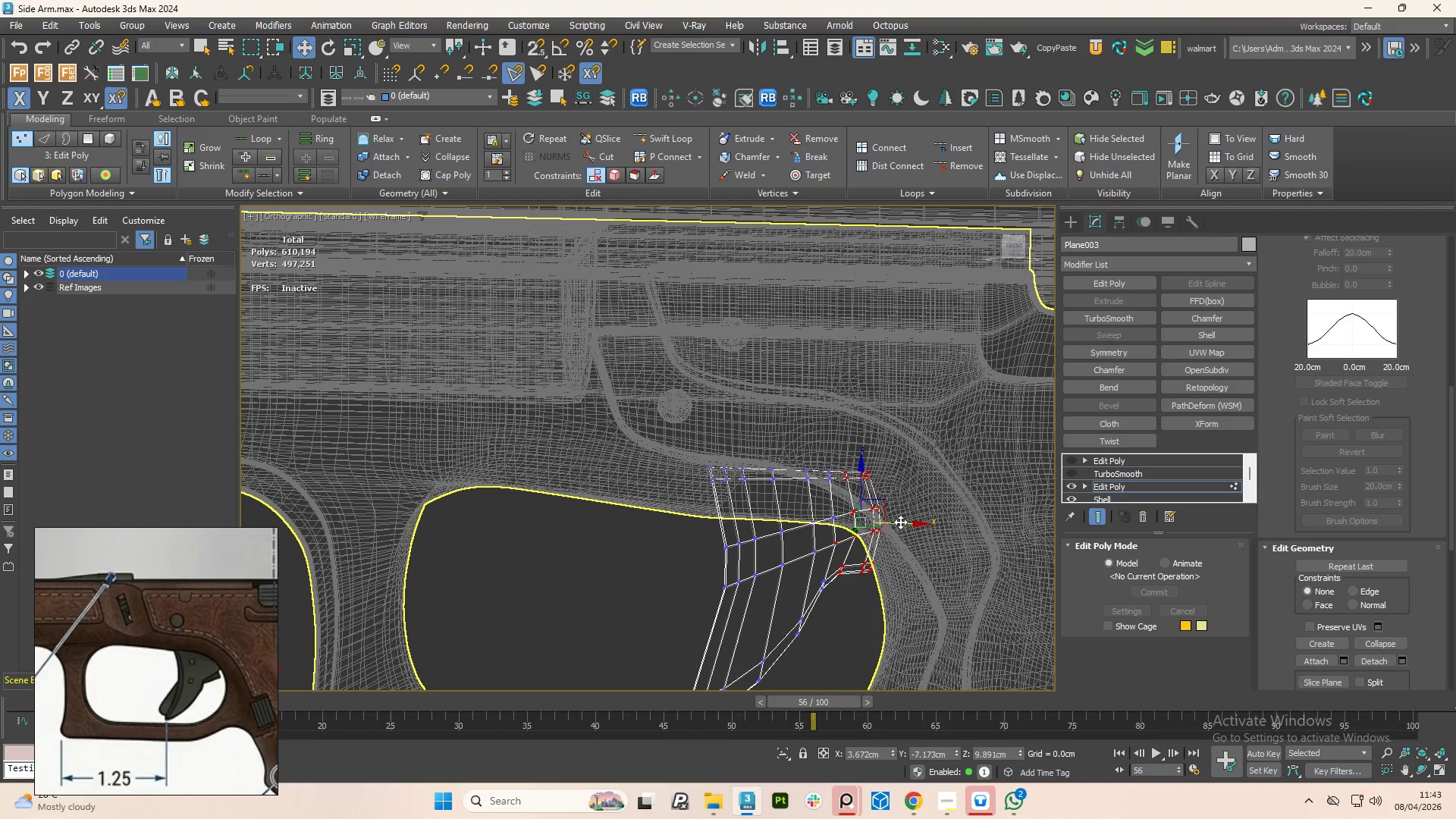 
left_click_drag(start_coordinate=[900, 522], to_coordinate=[893, 520])
 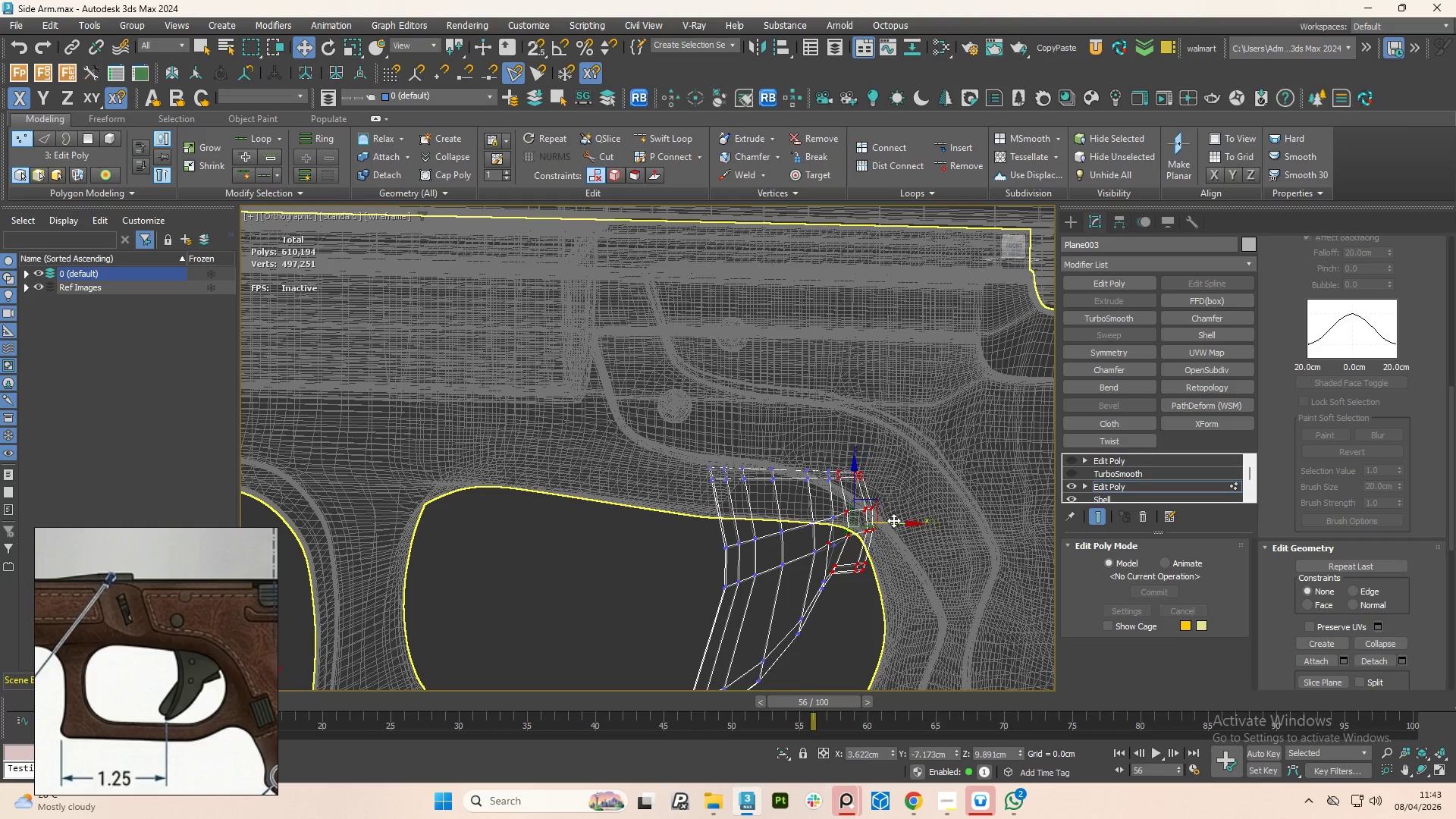 
key(Control+Z)
 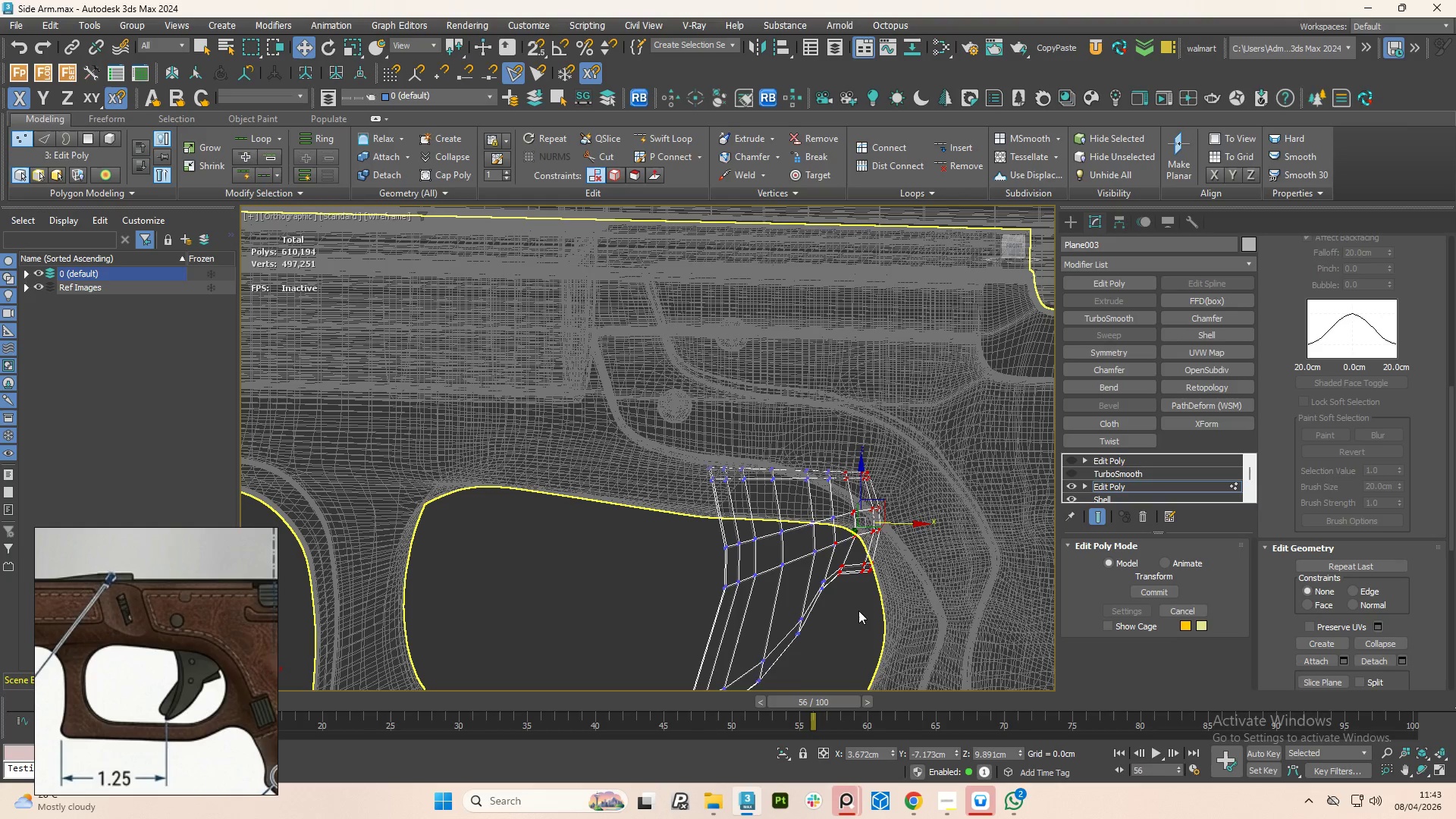 
hold_key(key=AltLeft, duration=1.5)
left_click_drag(start_coordinate=[799, 542], to_coordinate=[846, 555])
 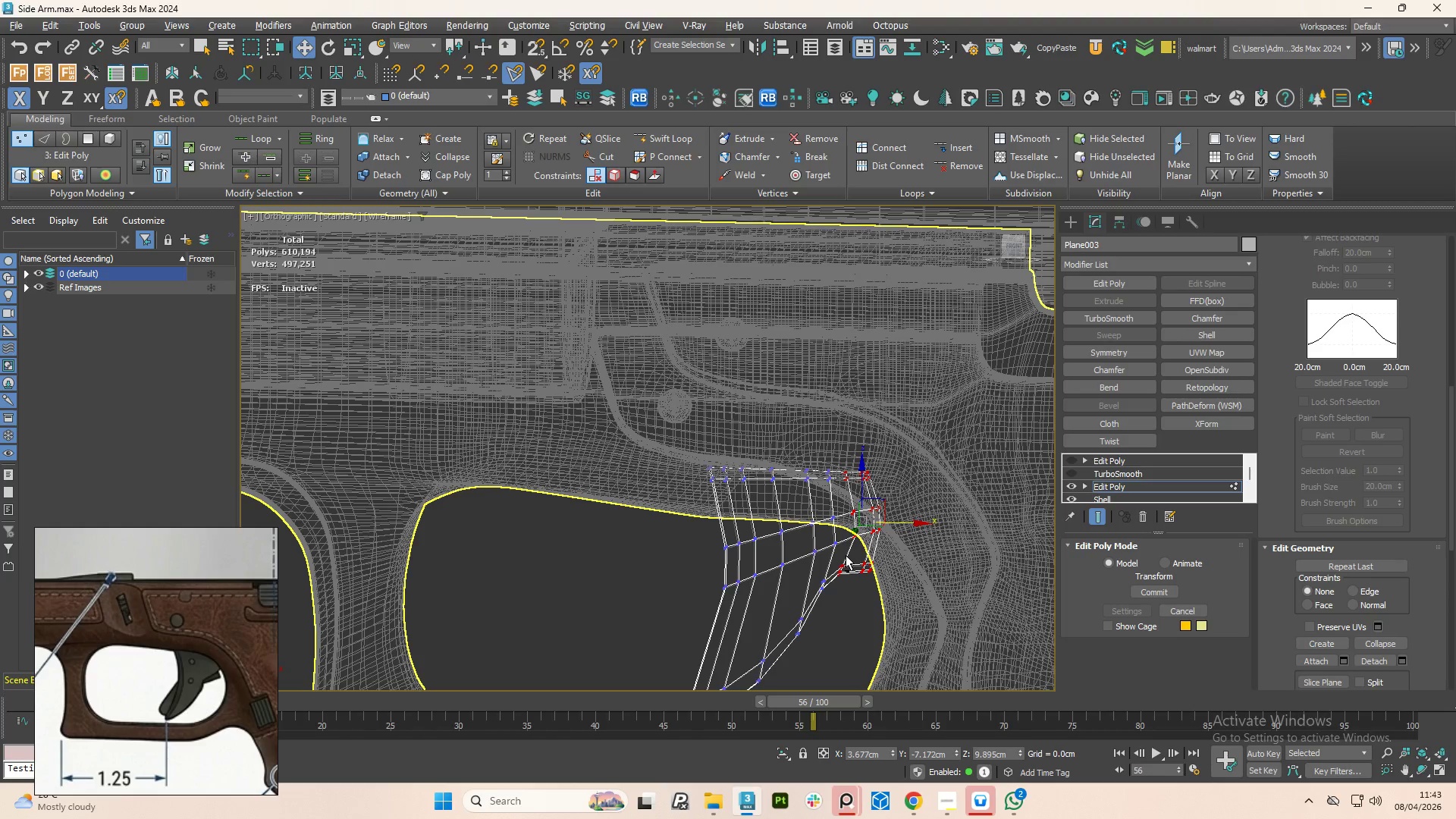 
key(Alt+AltLeft)
 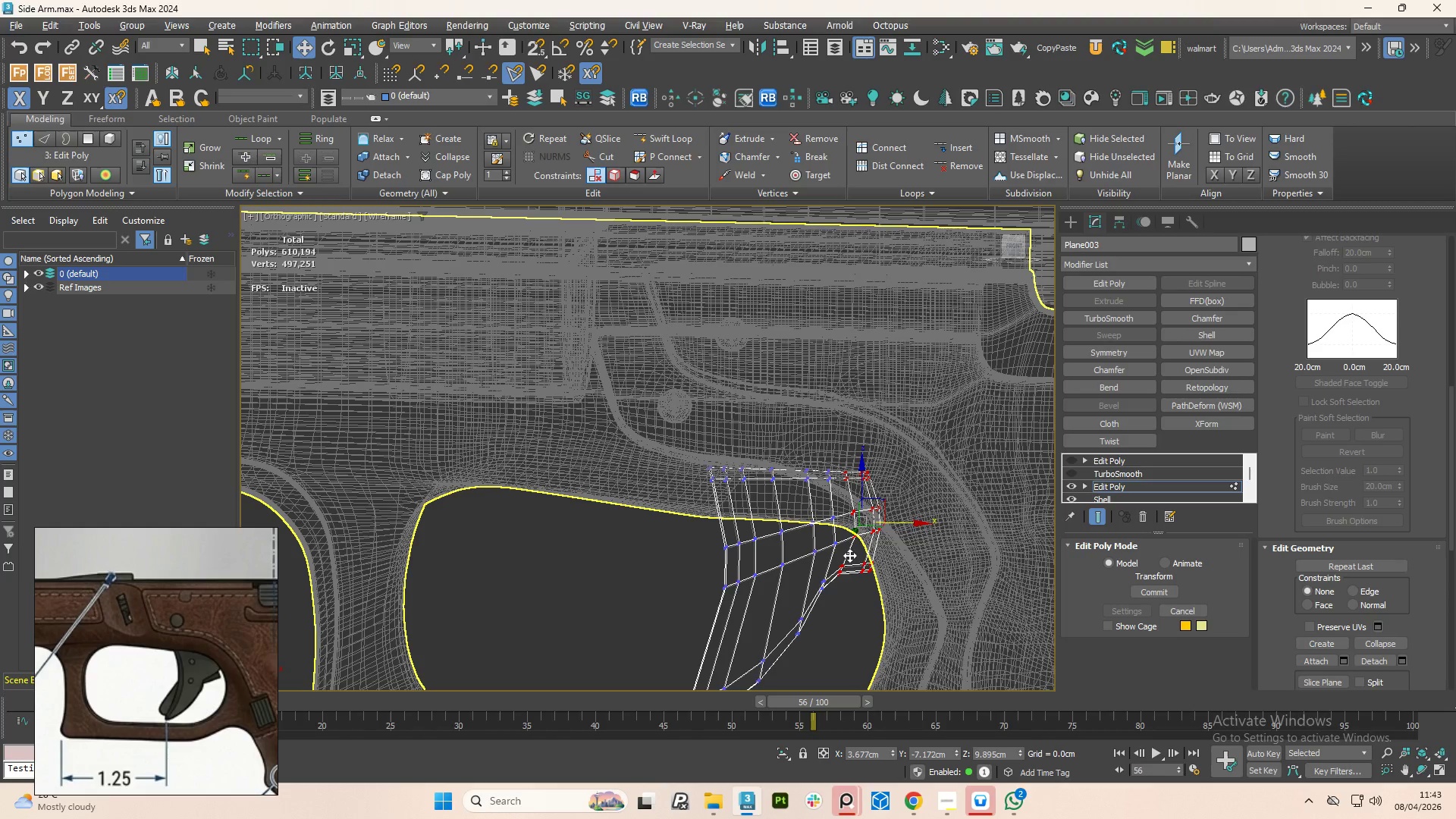 
key(Alt+AltLeft)
 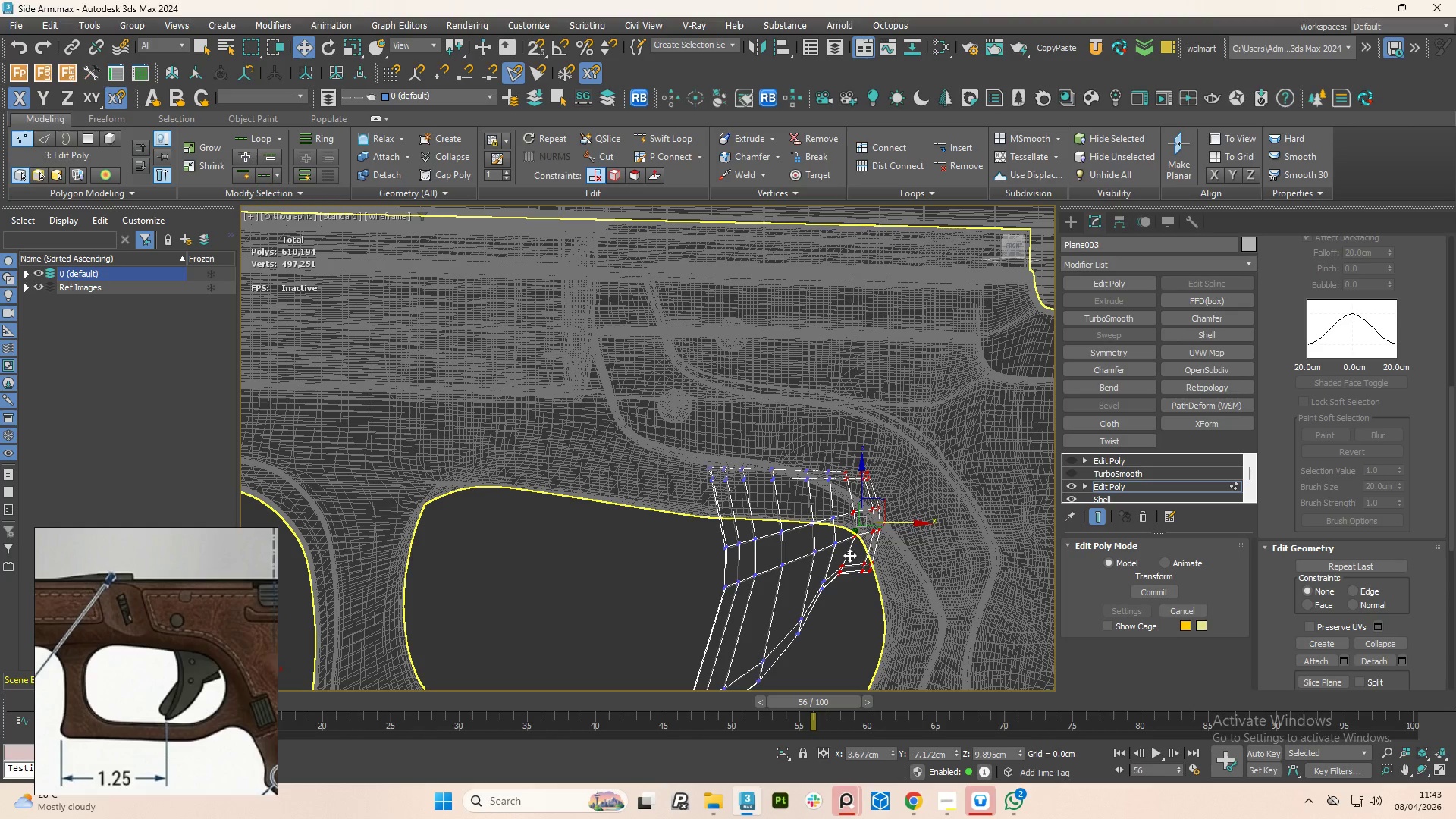 
key(Alt+AltLeft)
 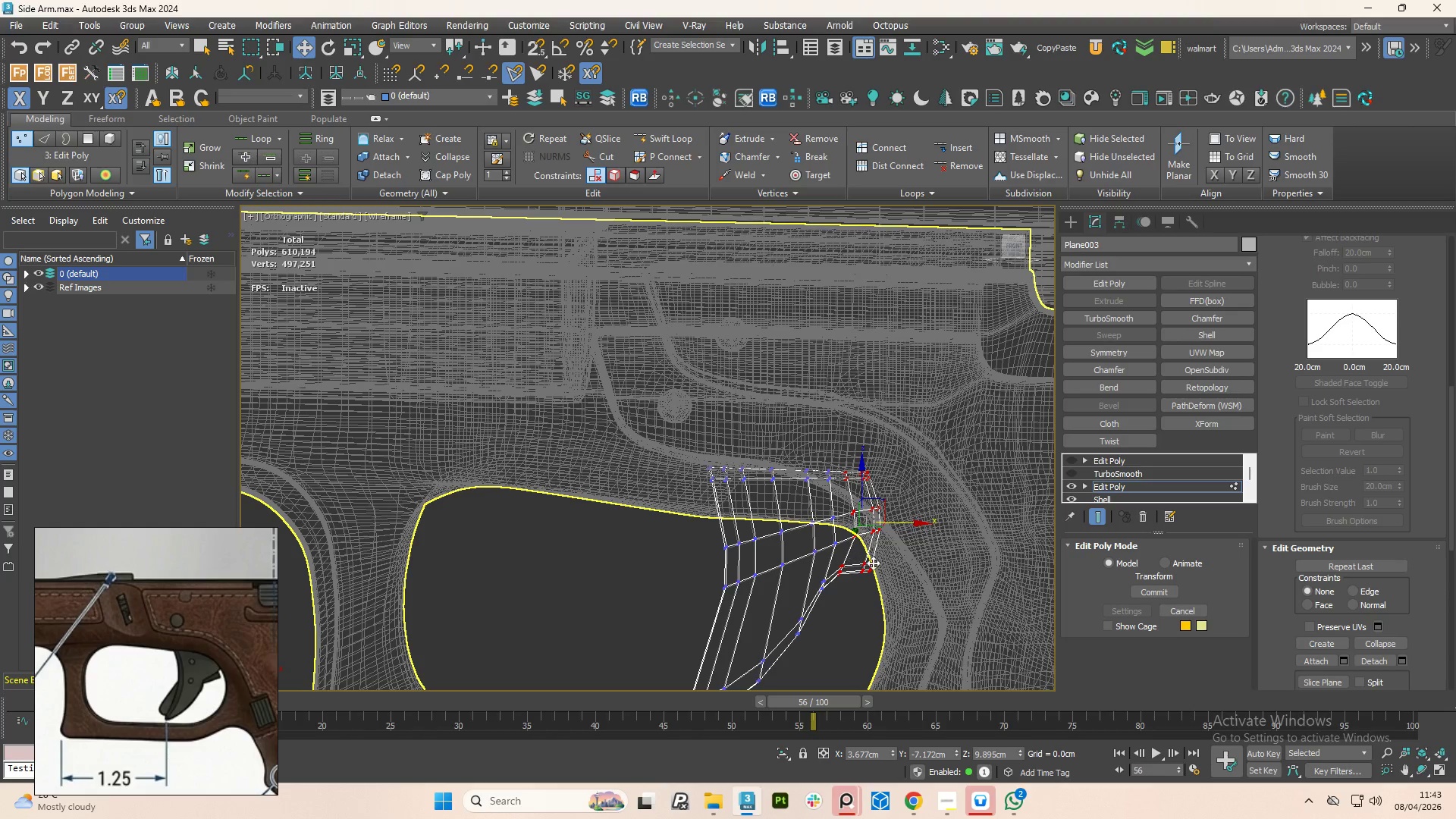 
key(Alt+AltLeft)
 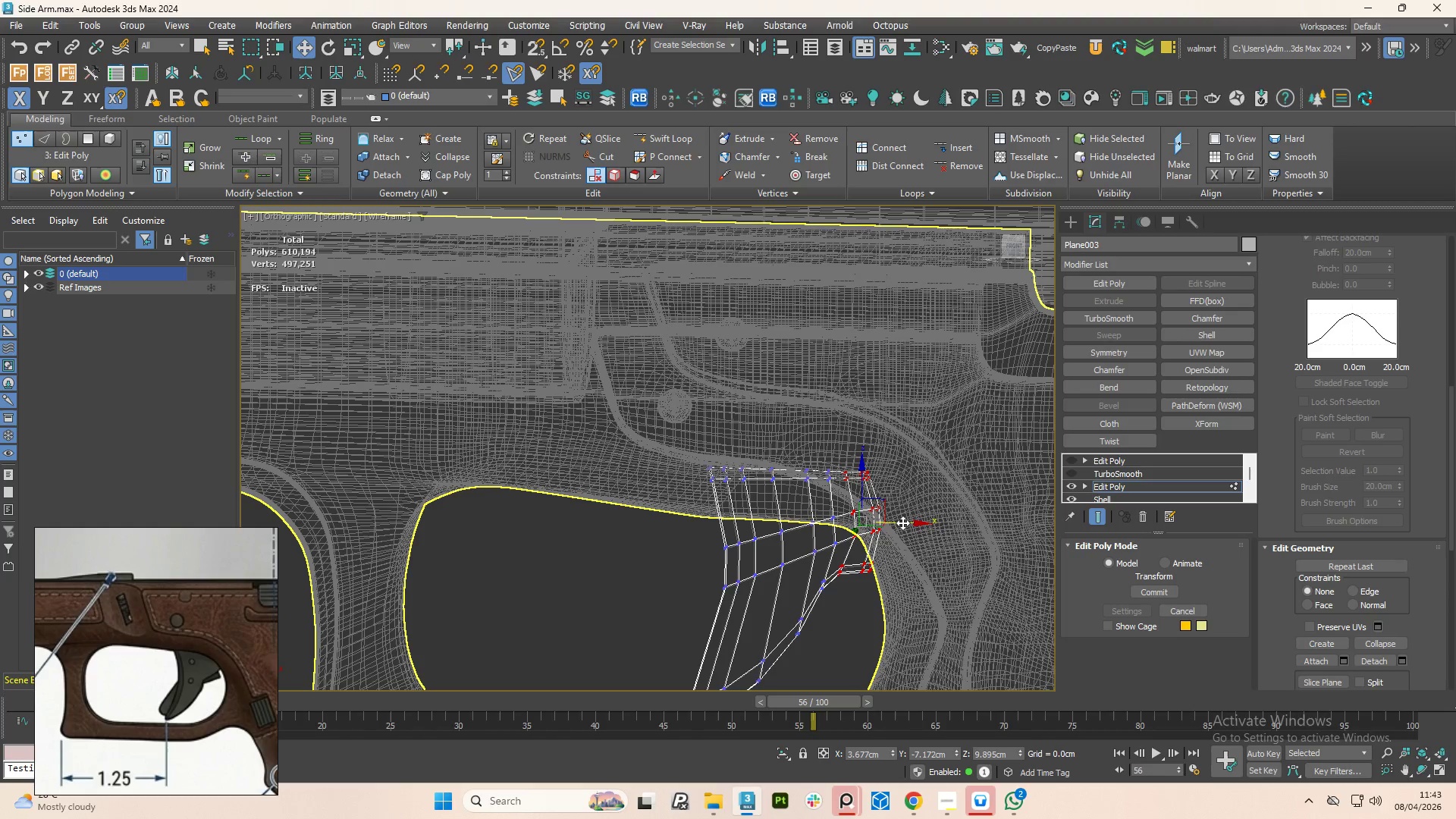 
left_click_drag(start_coordinate=[903, 522], to_coordinate=[896, 521])
 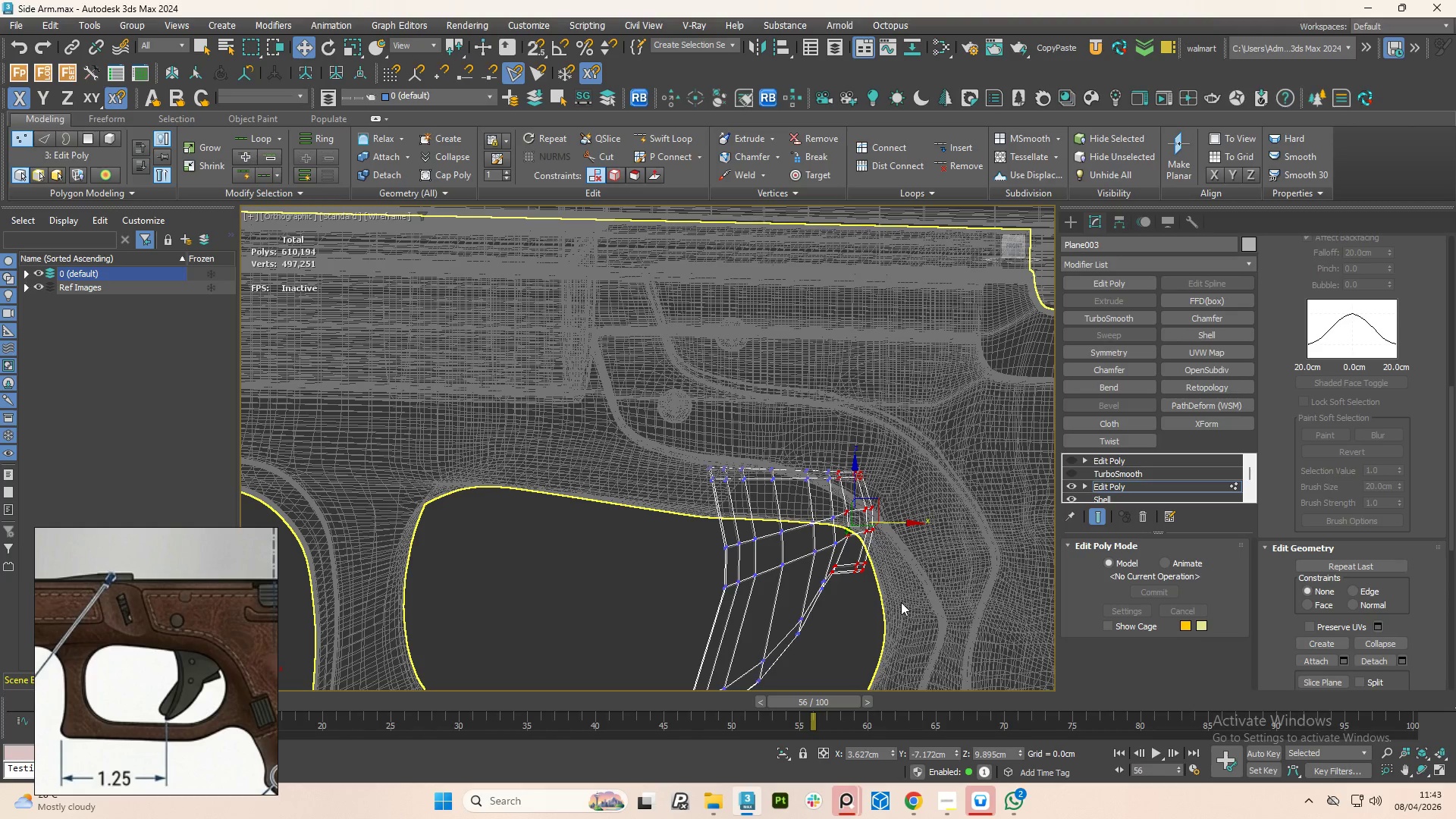 
left_click_drag(start_coordinate=[902, 602], to_coordinate=[855, 432])
 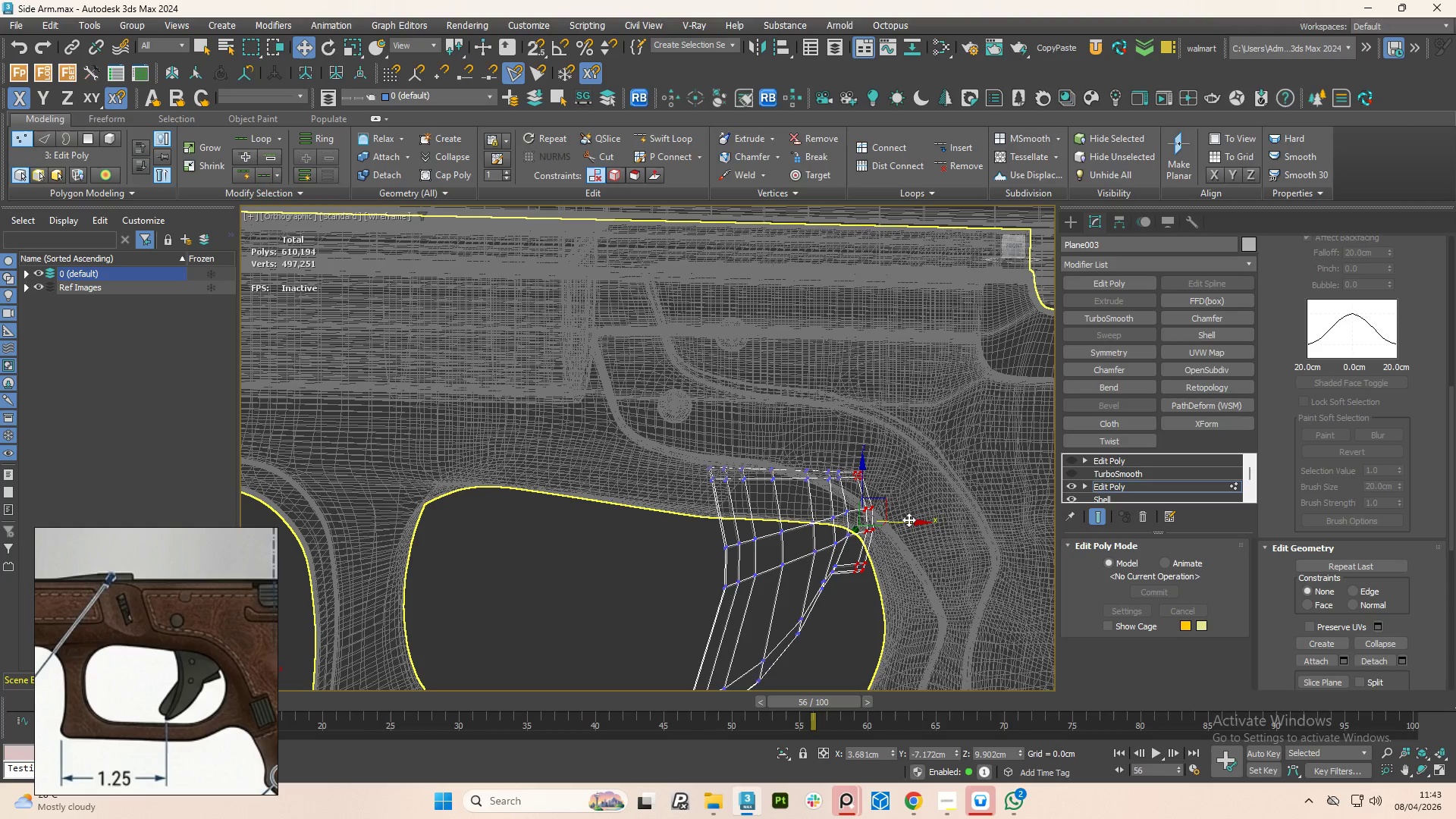 
left_click_drag(start_coordinate=[908, 519], to_coordinate=[899, 519])
 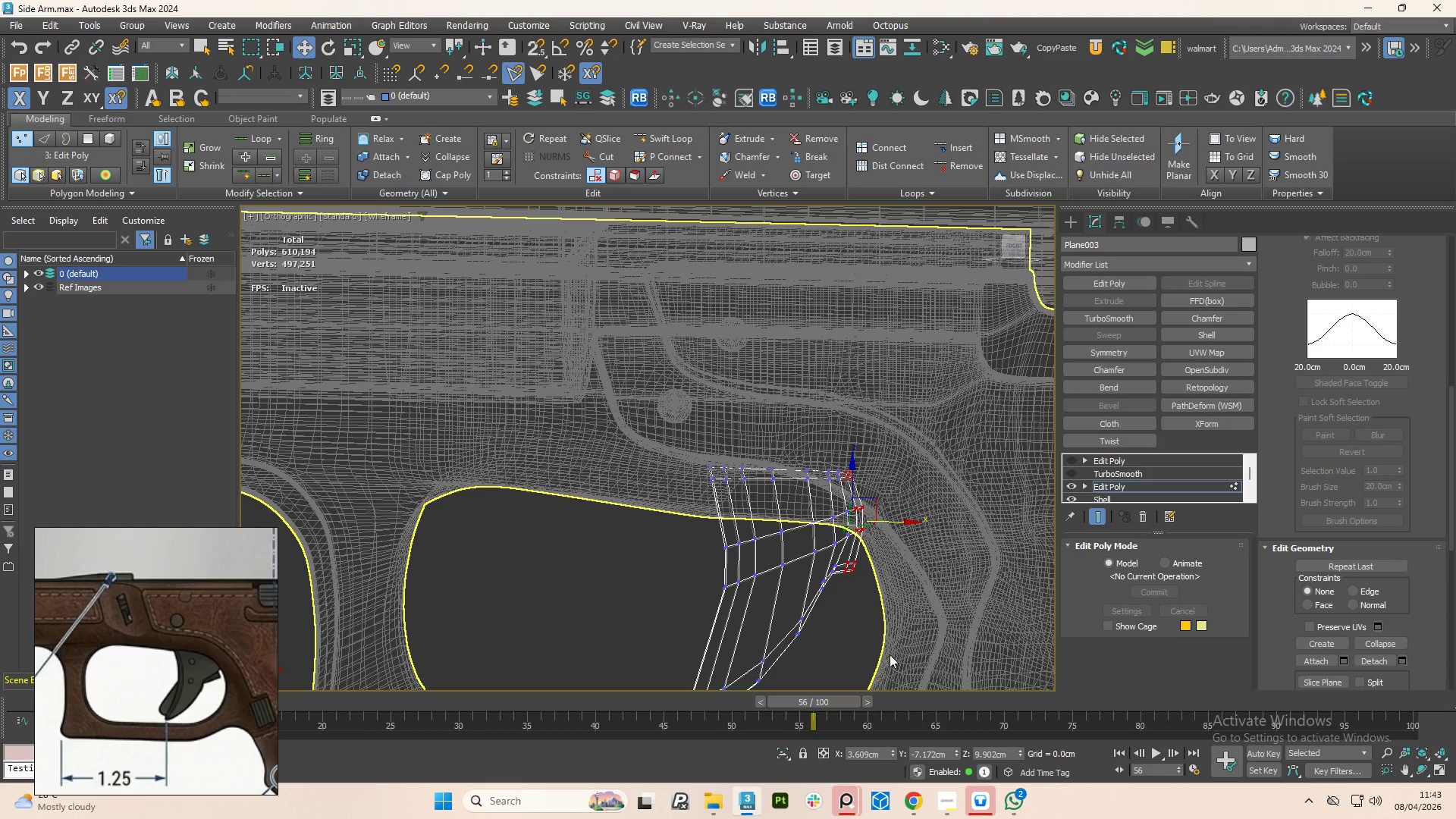 
left_click_drag(start_coordinate=[890, 654], to_coordinate=[819, 372])
 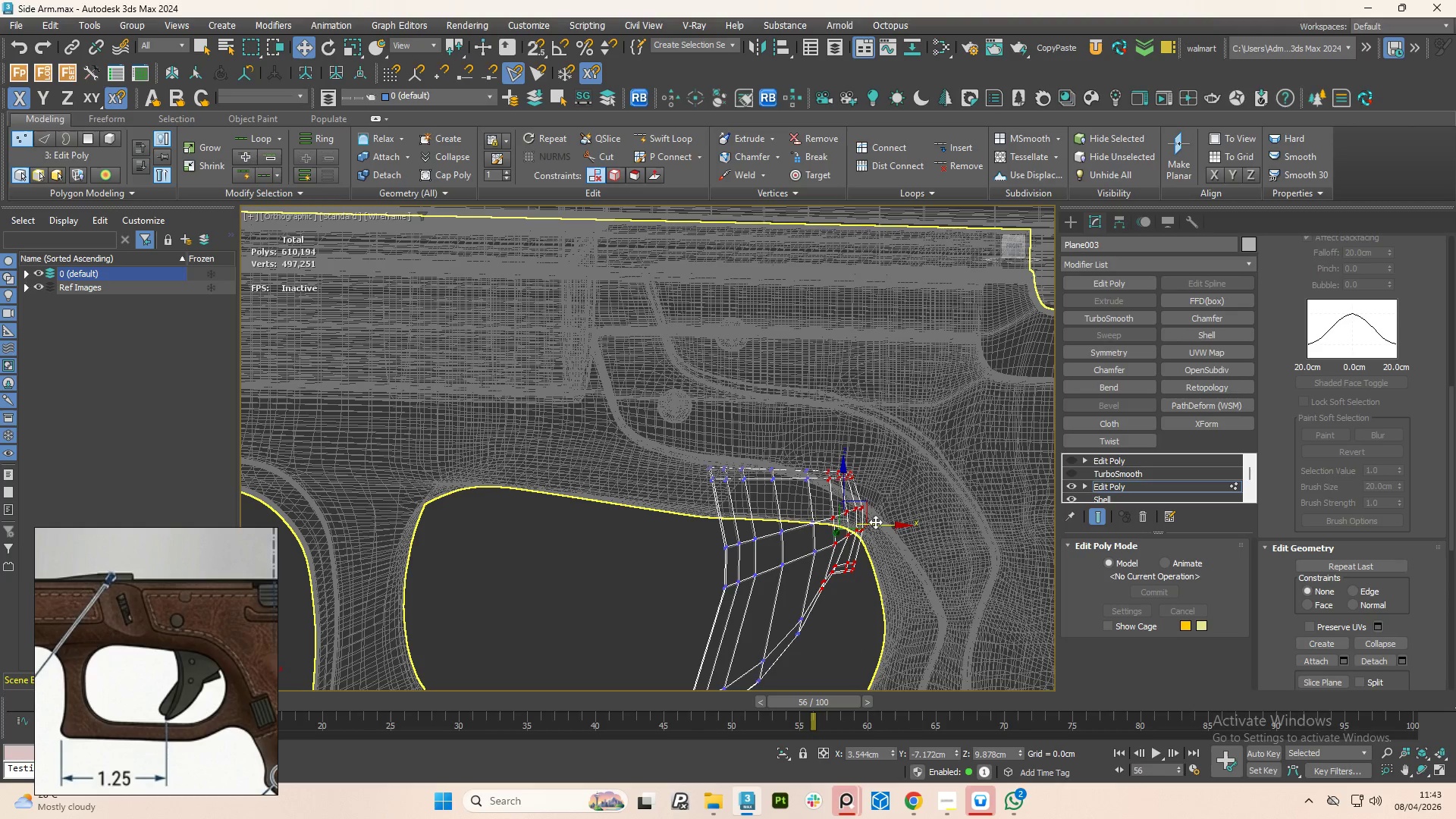 
left_click_drag(start_coordinate=[876, 522], to_coordinate=[867, 522])
 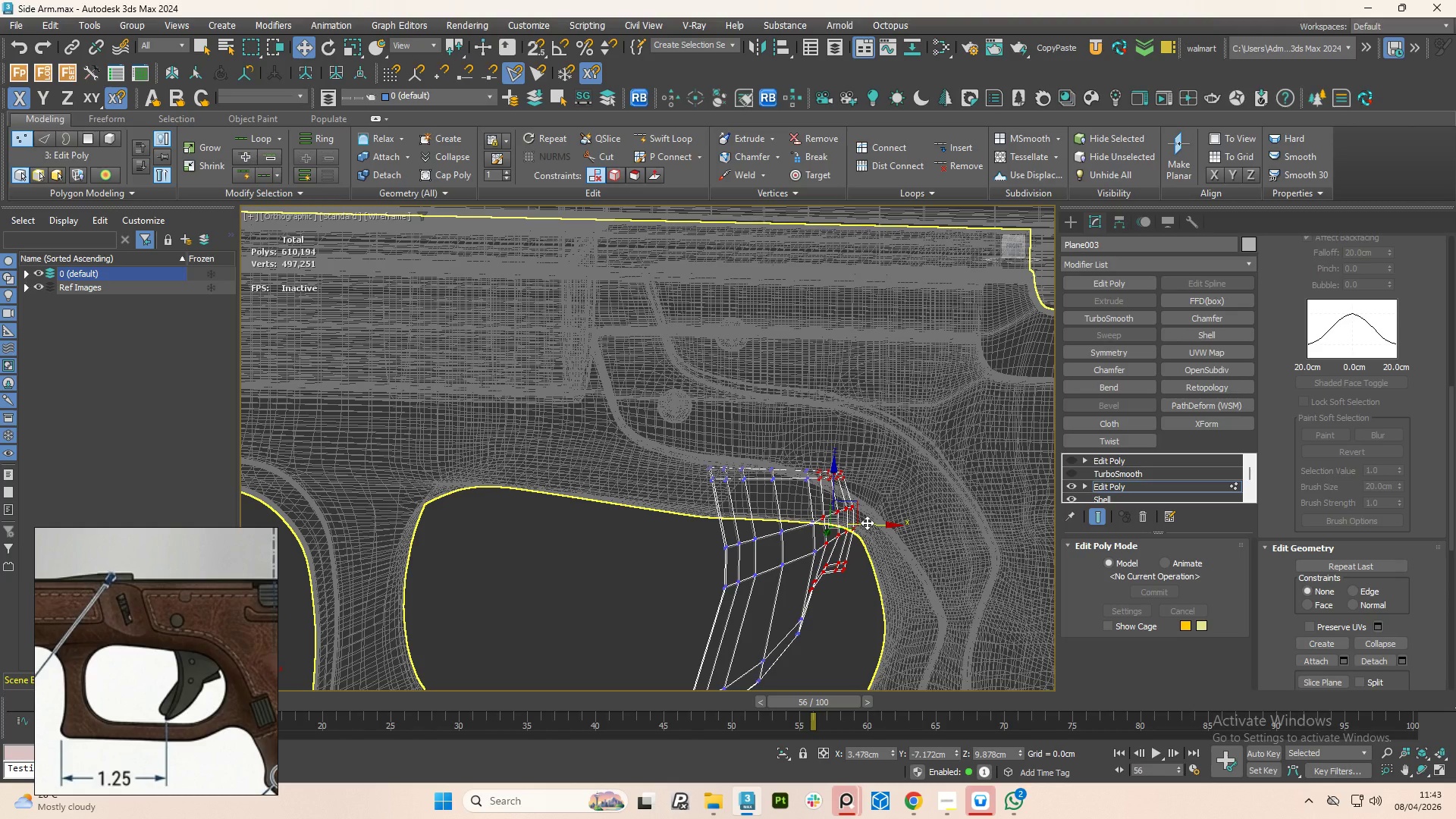 
key(F3)
 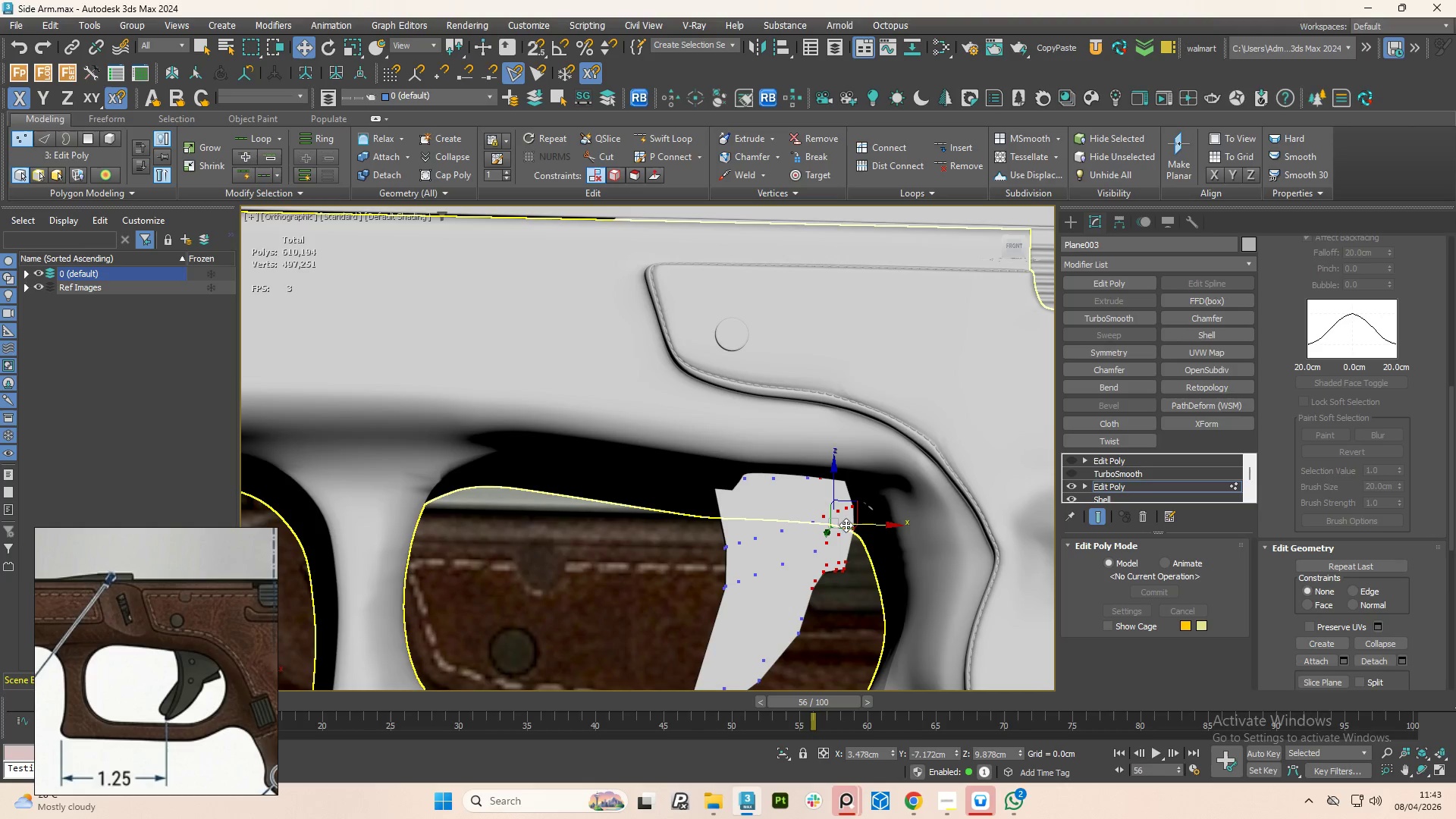 
hold_key(key=AltLeft, duration=1.5)
 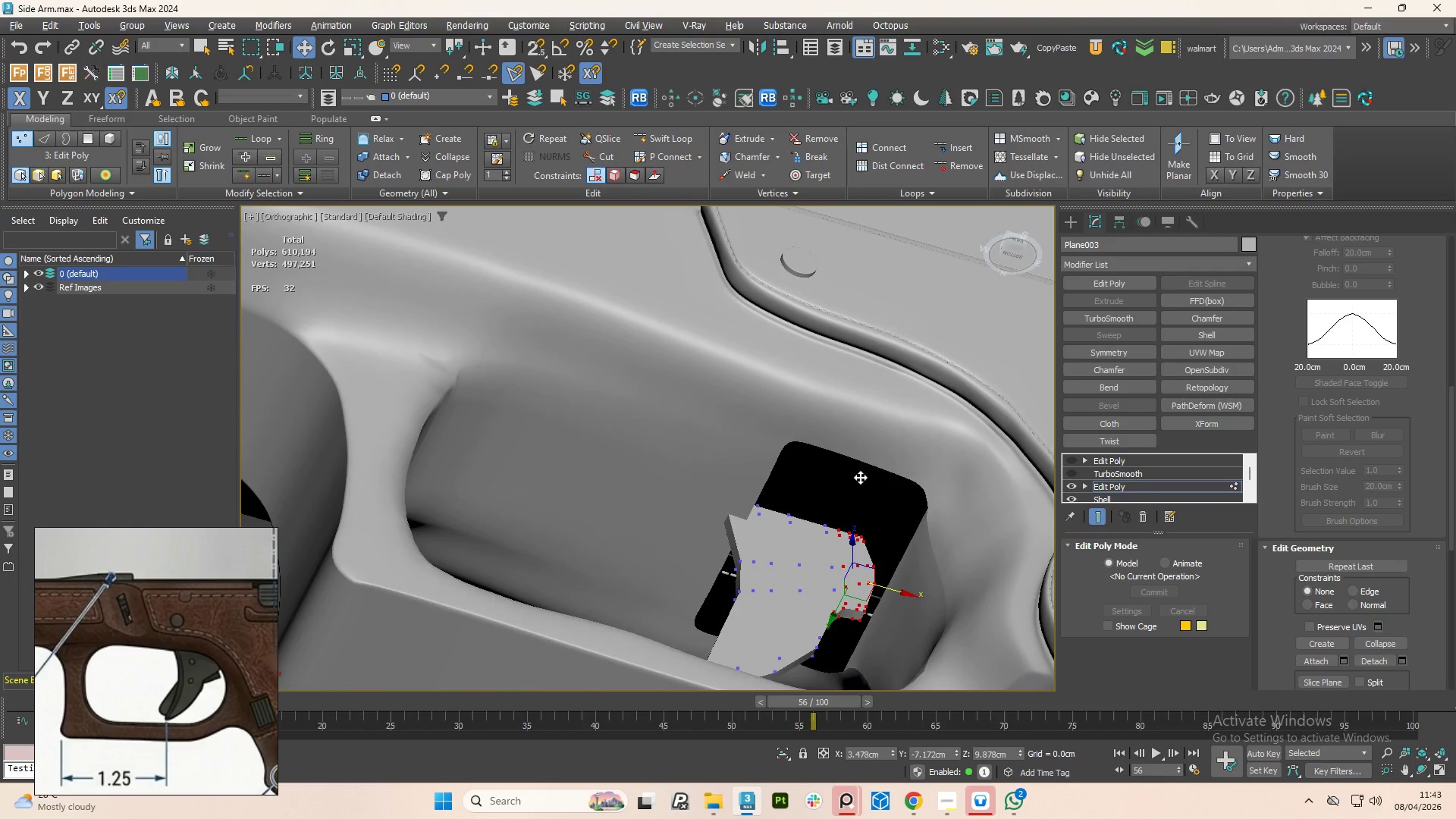 
hold_key(key=AltLeft, duration=1.36)
 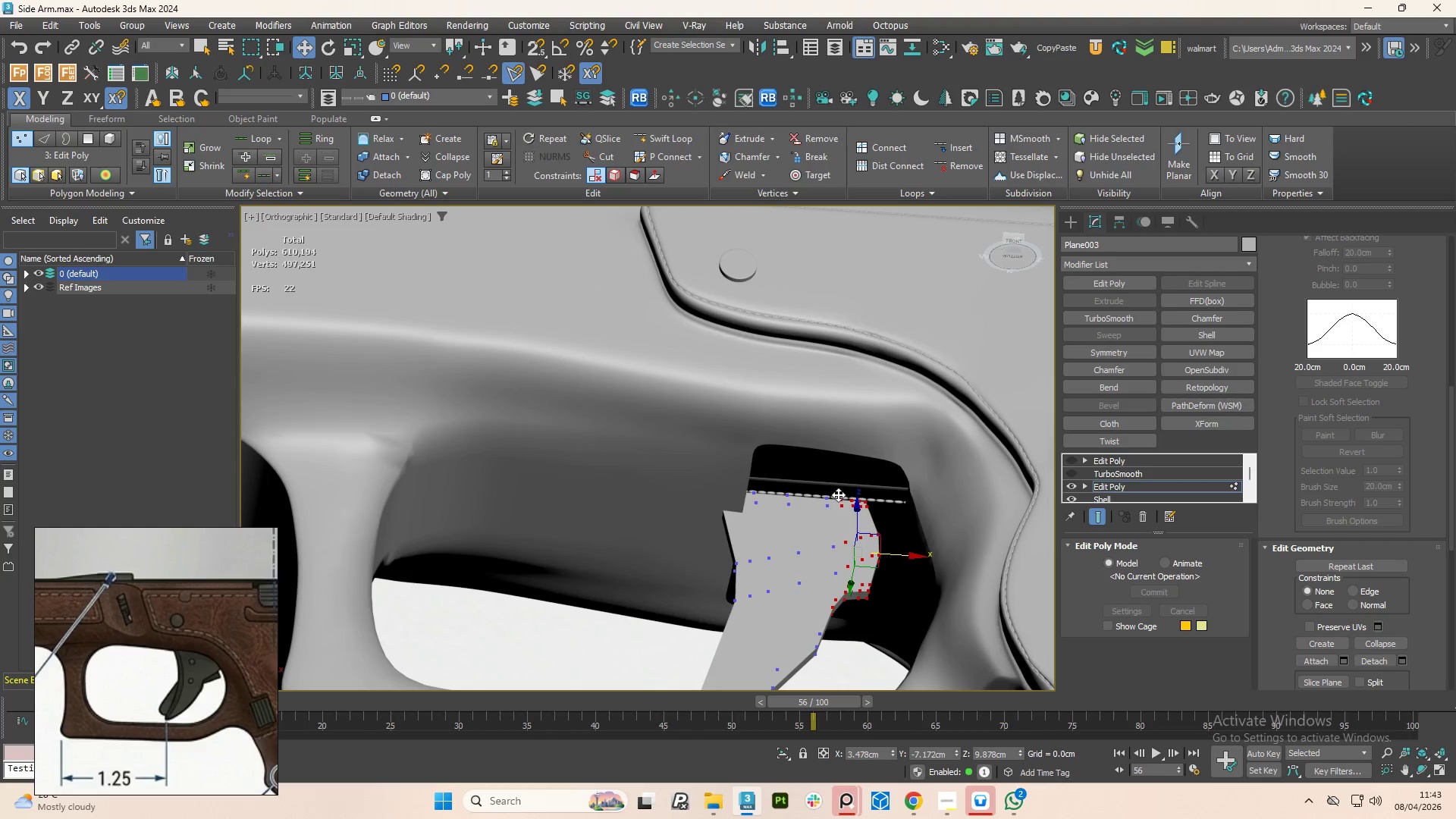 
scroll: coordinate [865, 551], scroll_direction: up, amount: 1.0
 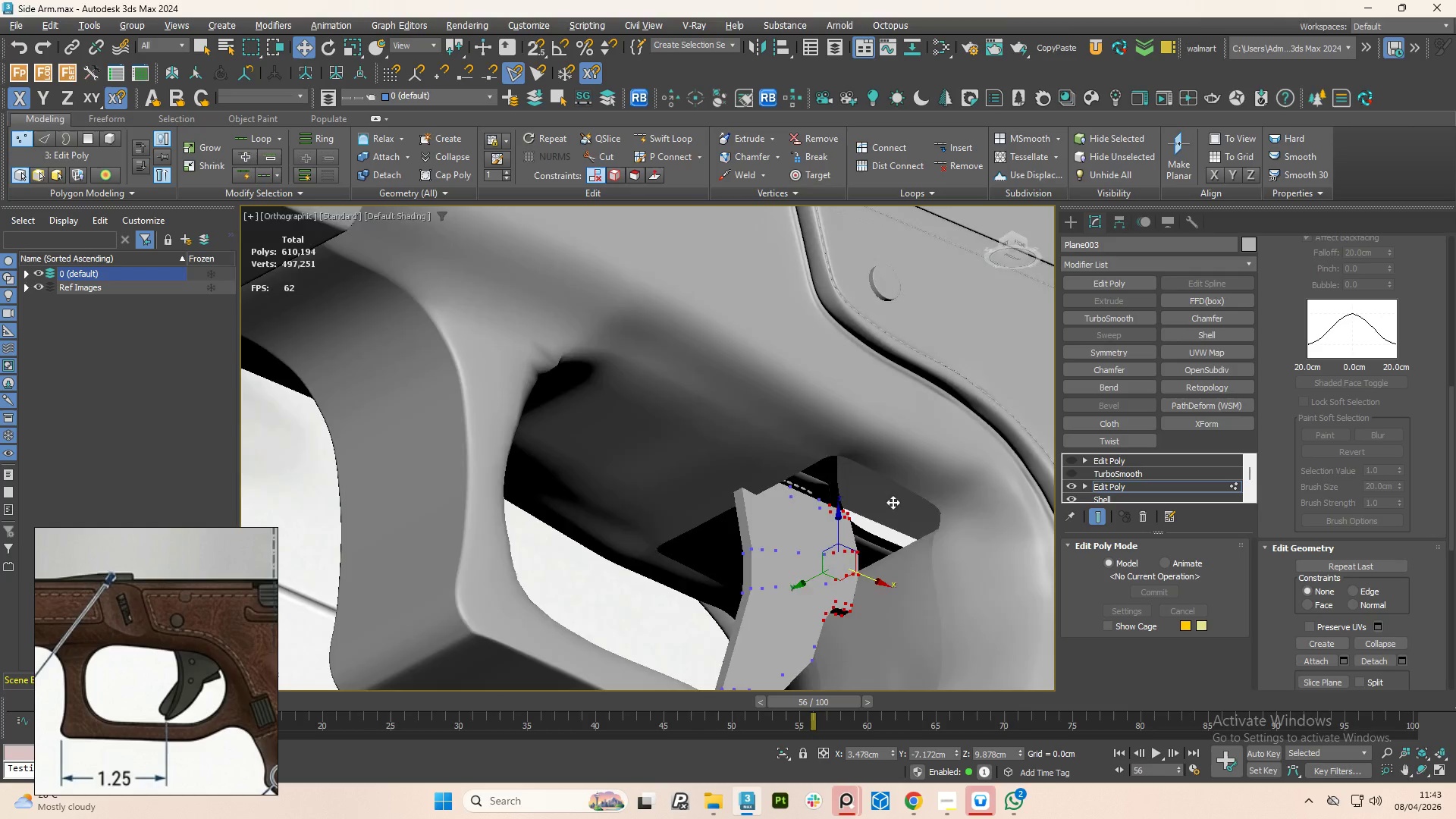 
key(1)
 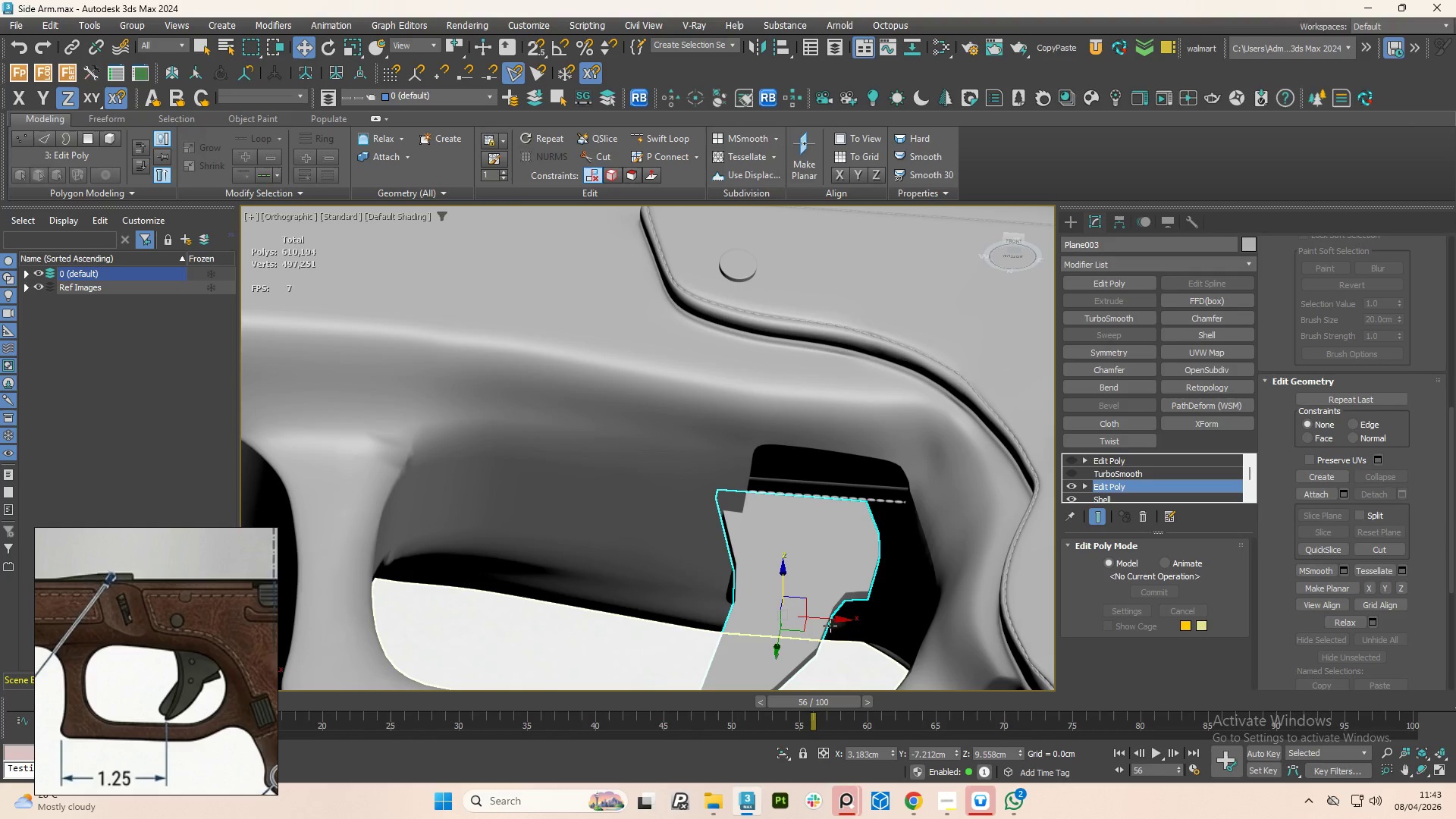 
left_click_drag(start_coordinate=[830, 619], to_coordinate=[859, 621])
 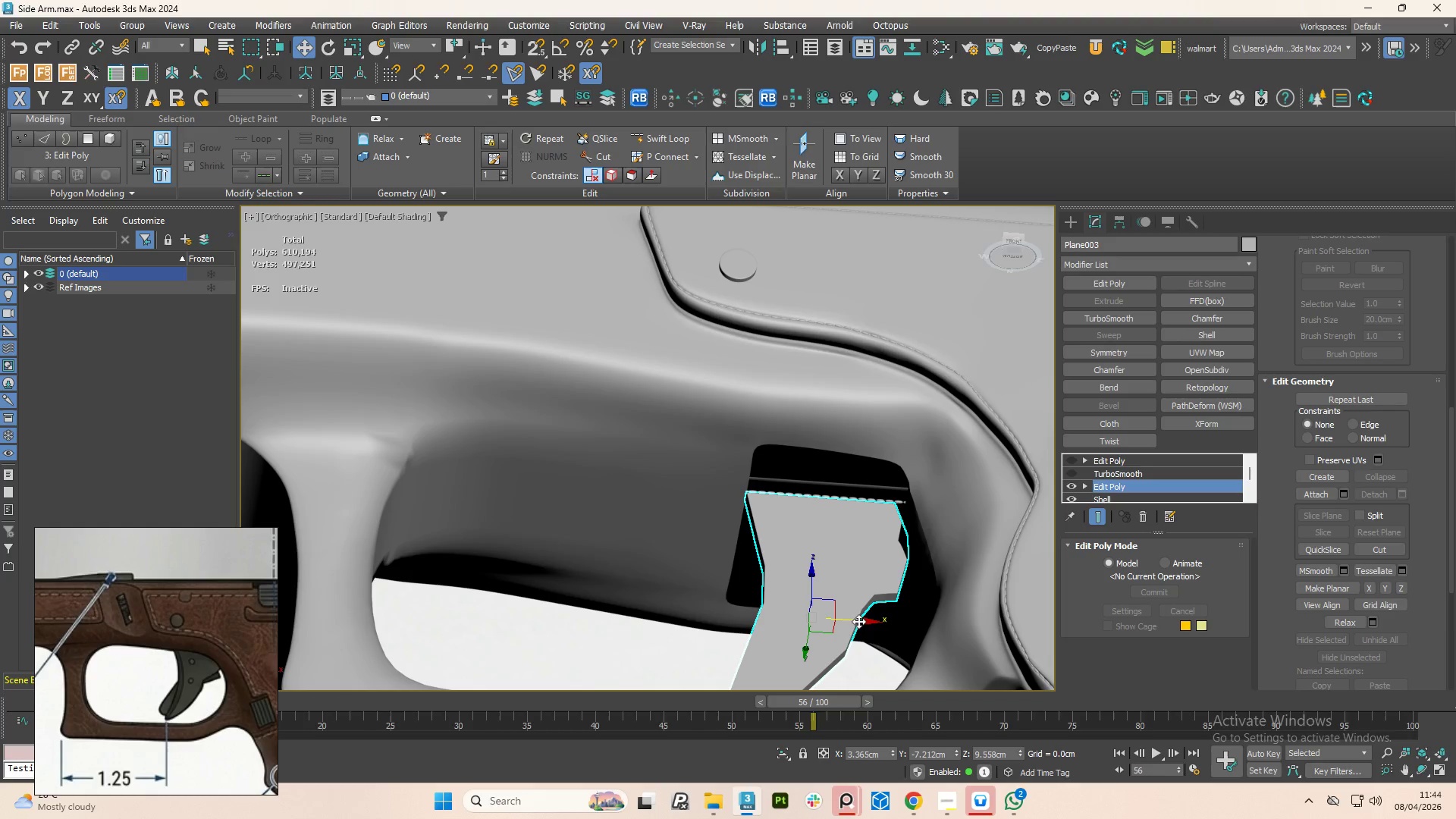 
hold_key(key=AltLeft, duration=1.5)
 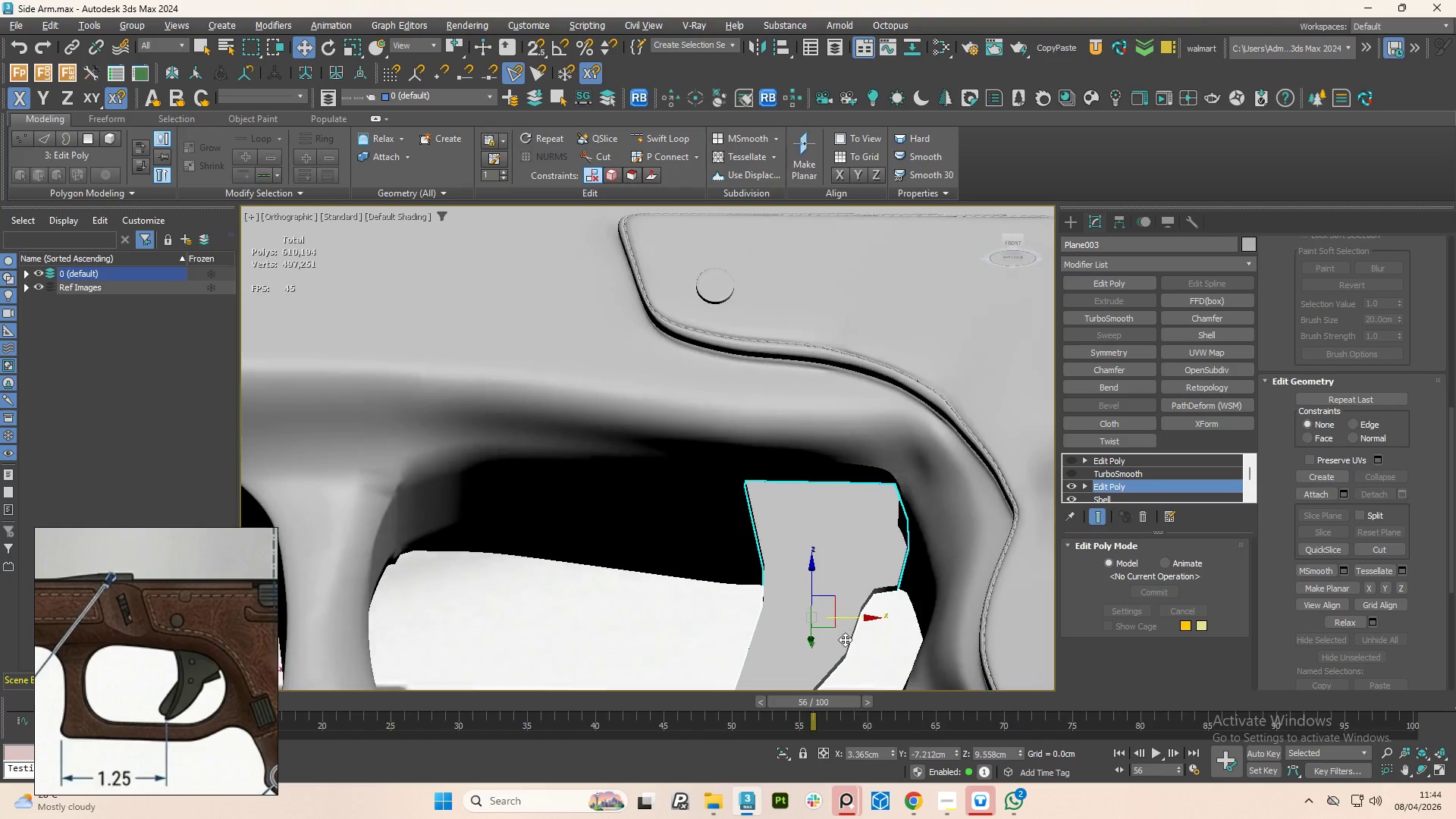 
hold_key(key=AltLeft, duration=1.52)
 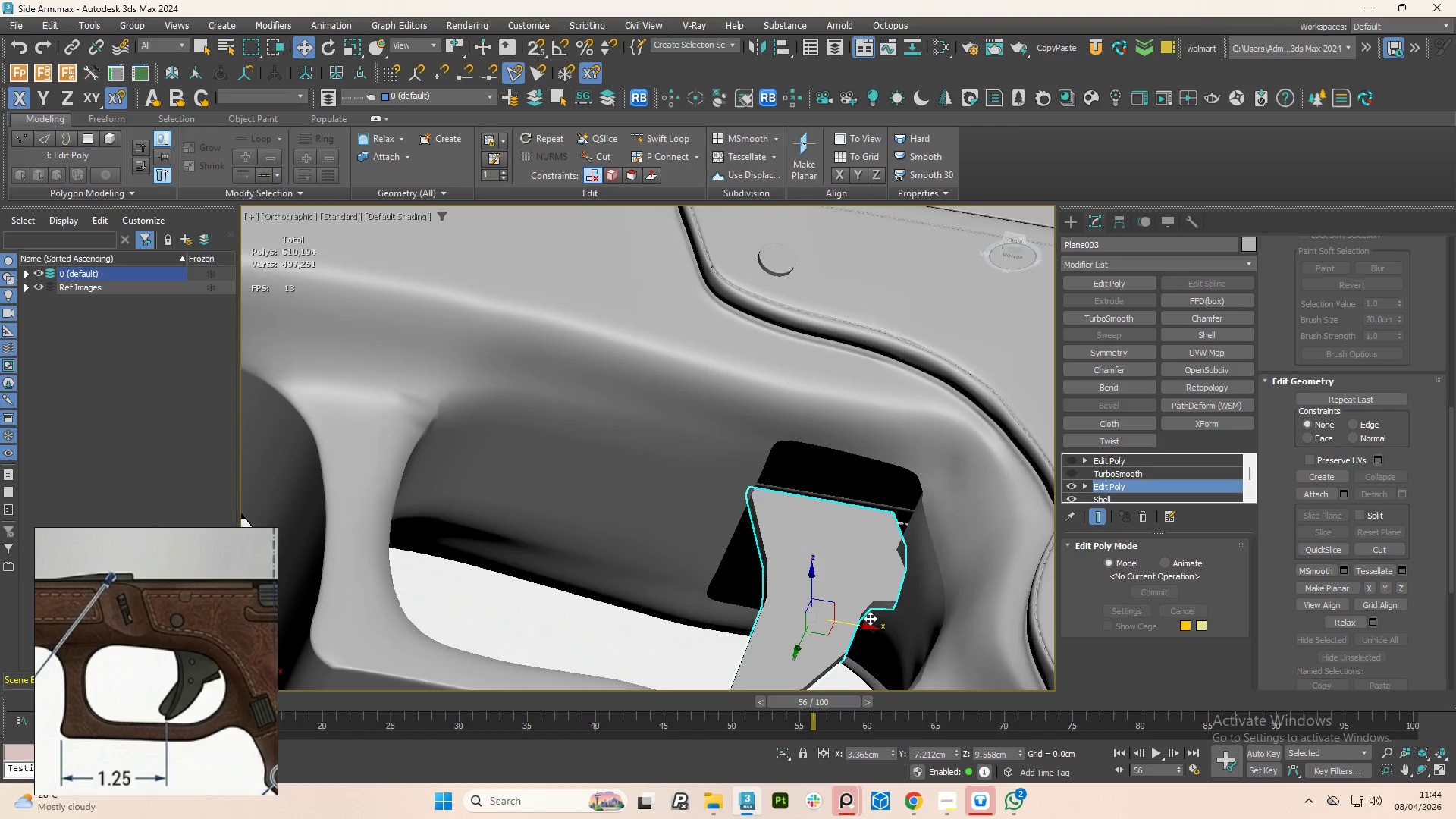 
hold_key(key=AltLeft, duration=1.52)
 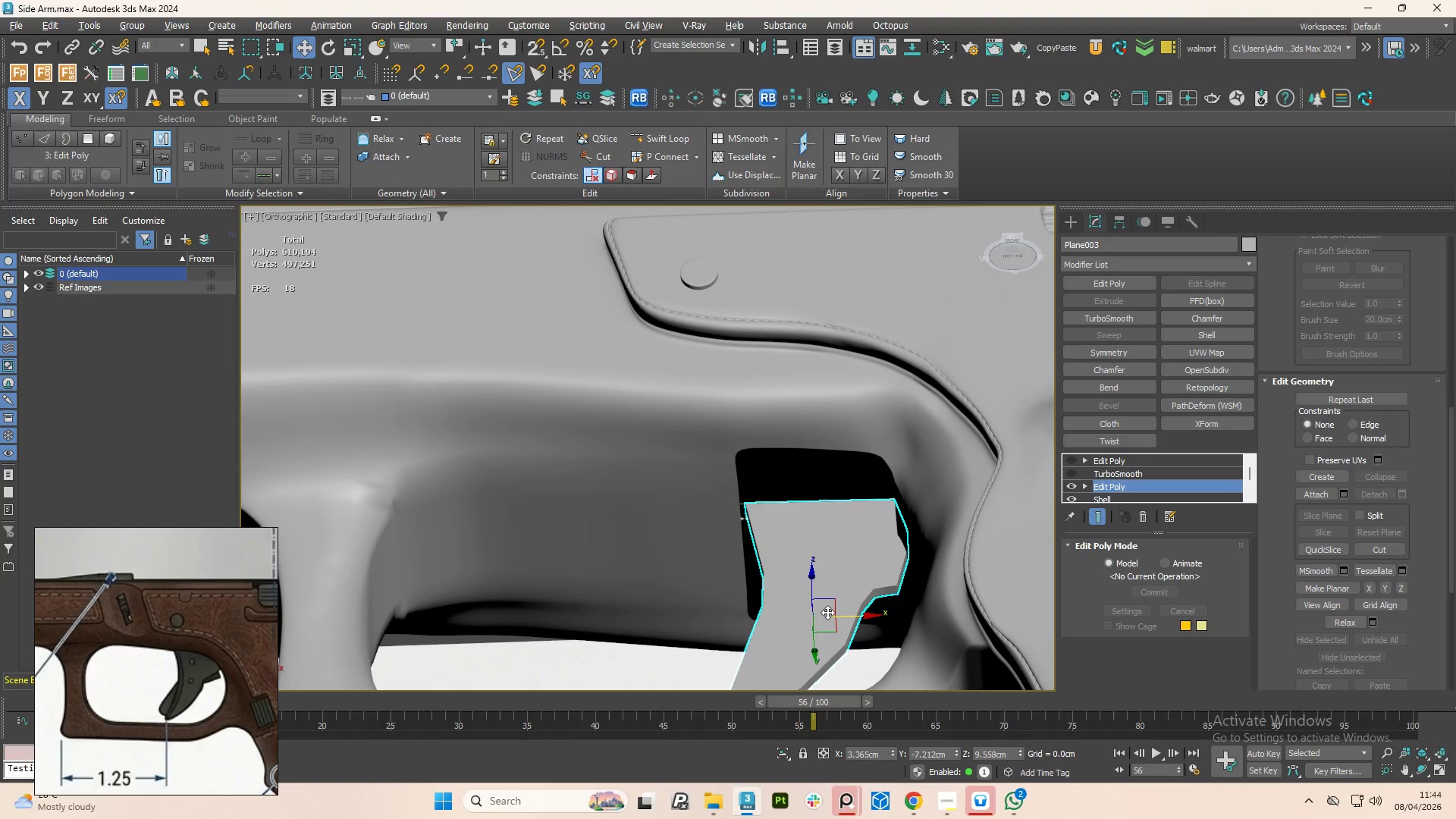 
key(Alt+AltLeft)
 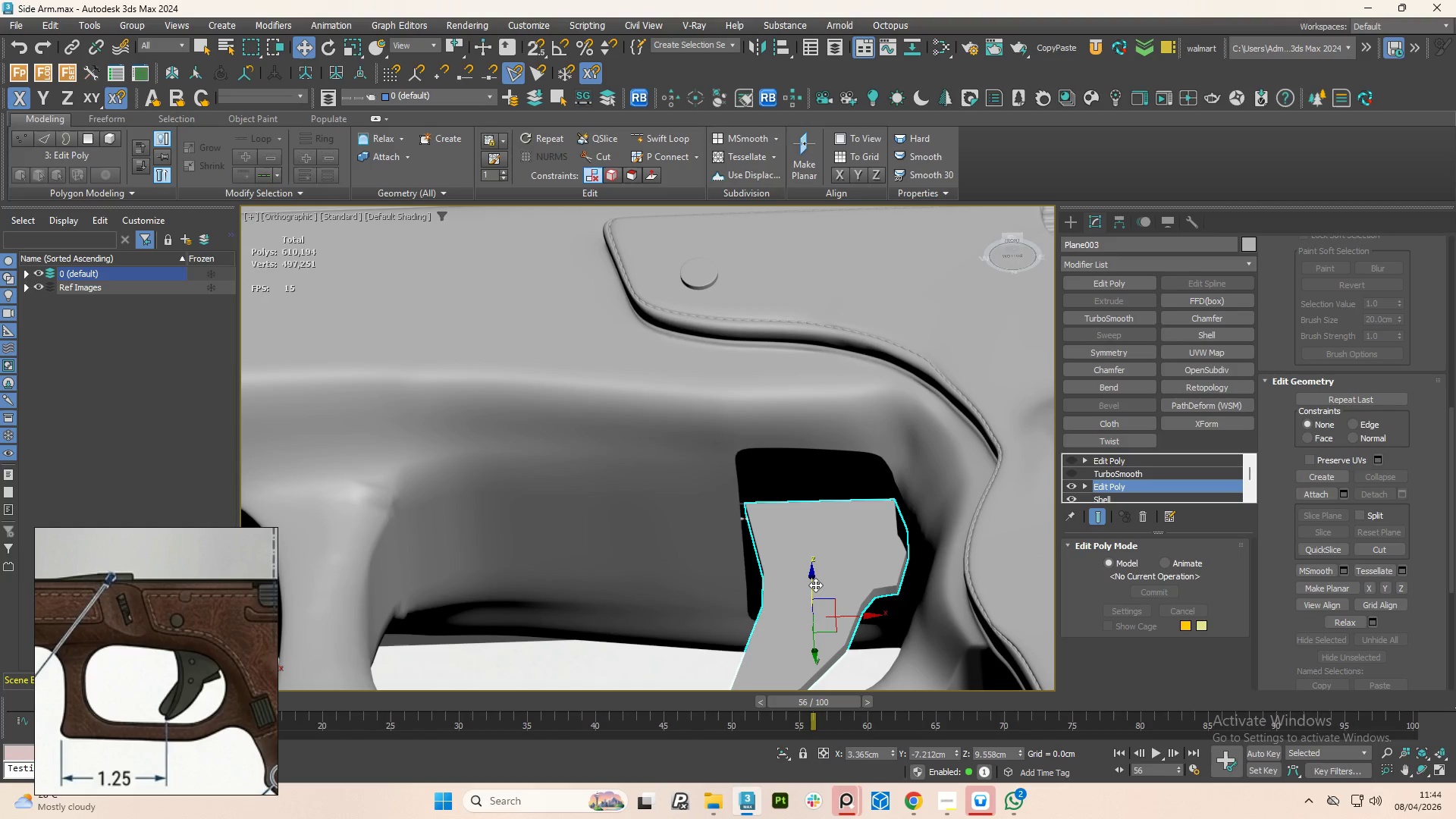 
left_click_drag(start_coordinate=[815, 584], to_coordinate=[817, 576])
 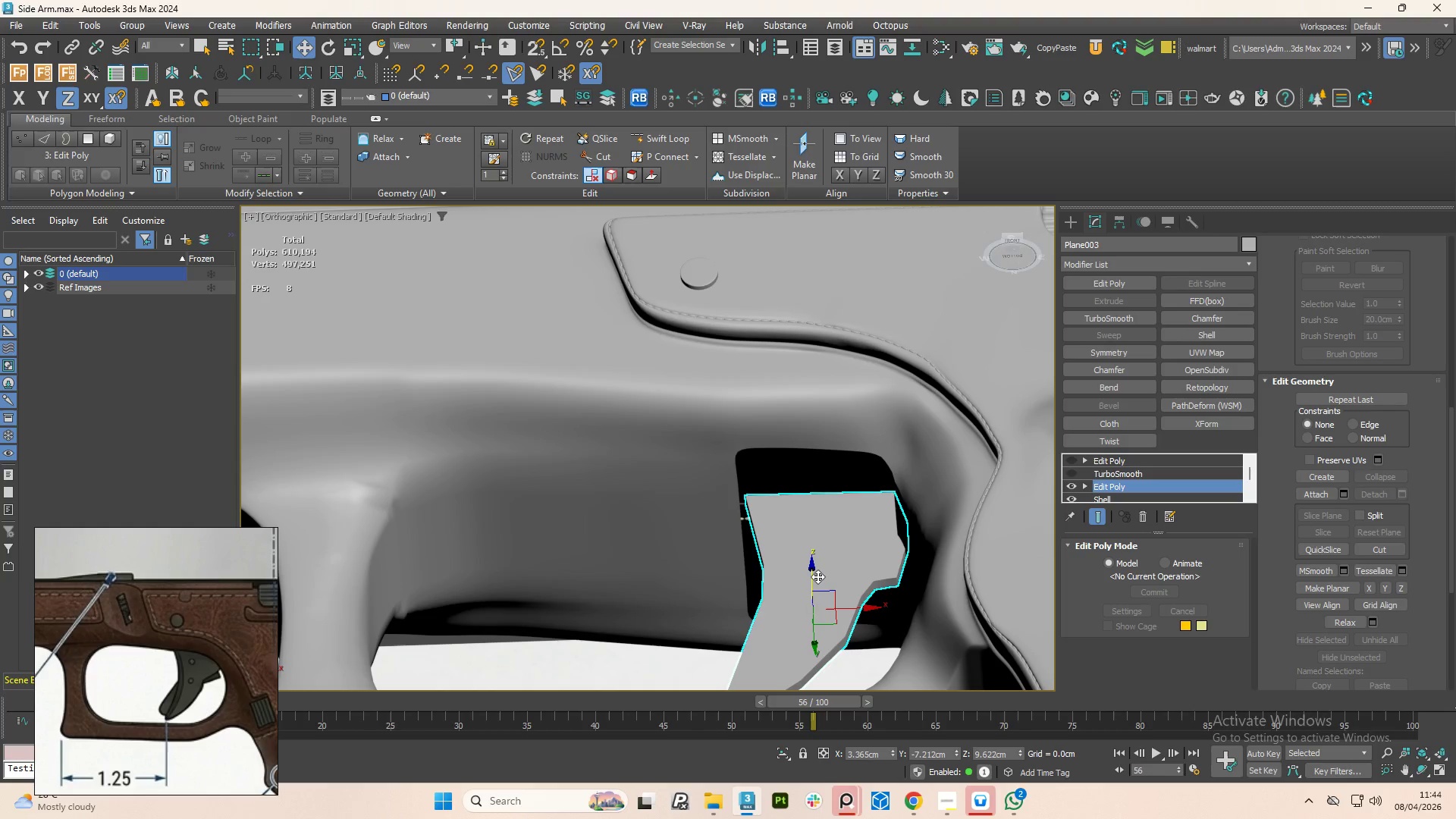 
key(E)
 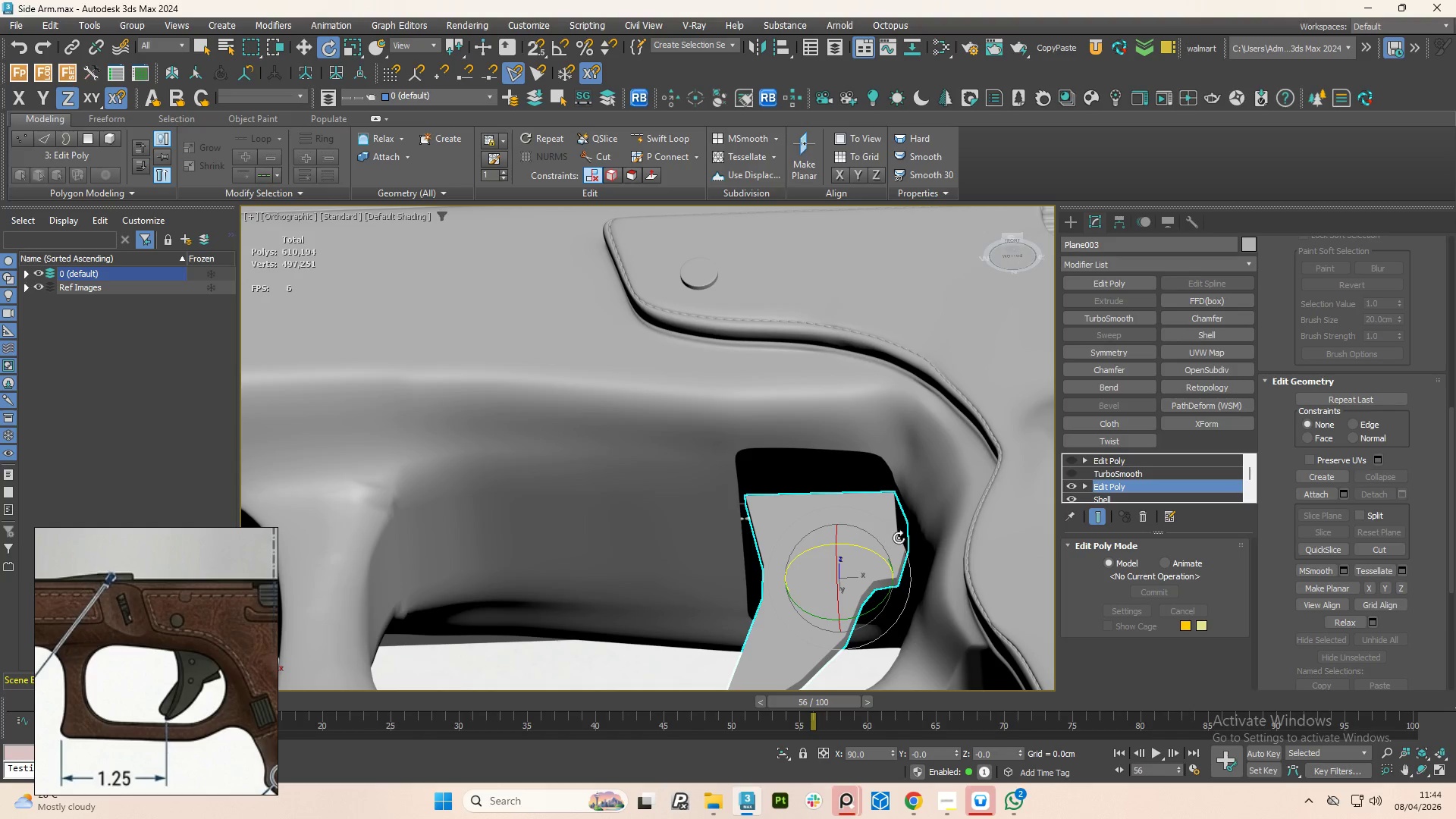 
left_click_drag(start_coordinate=[903, 540], to_coordinate=[908, 547])
 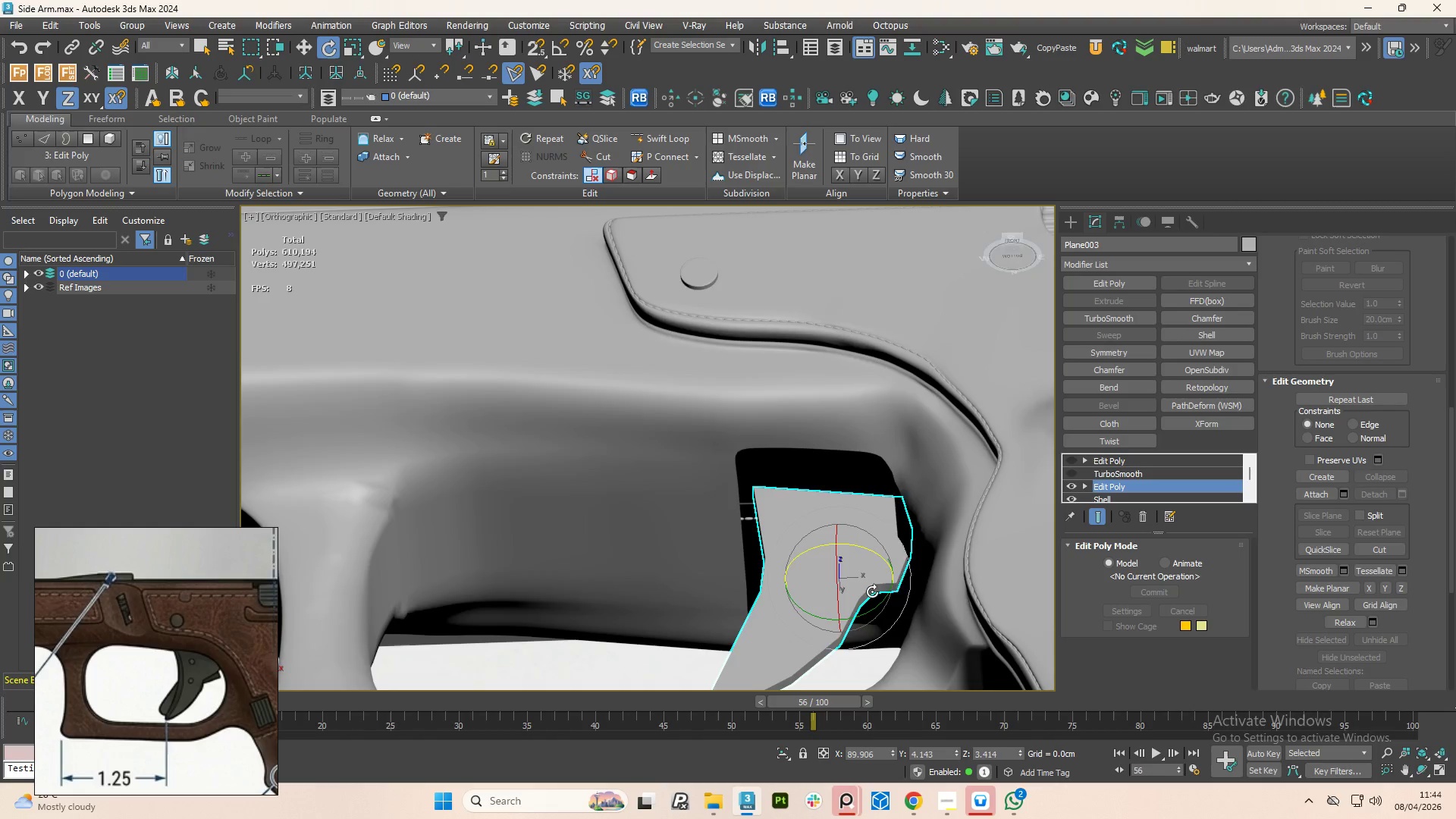 
hold_key(key=AltLeft, duration=0.78)
 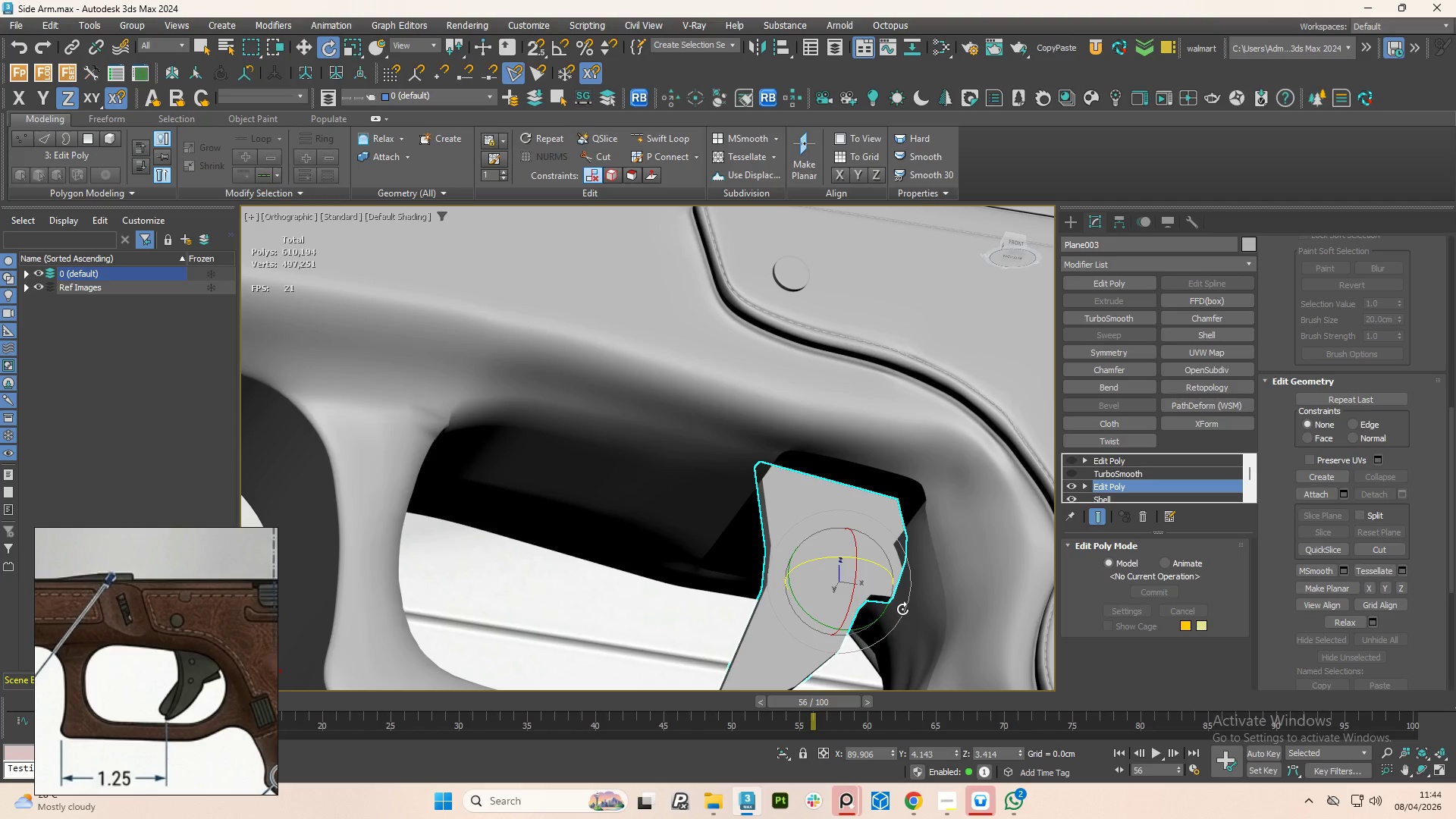 
key(W)
 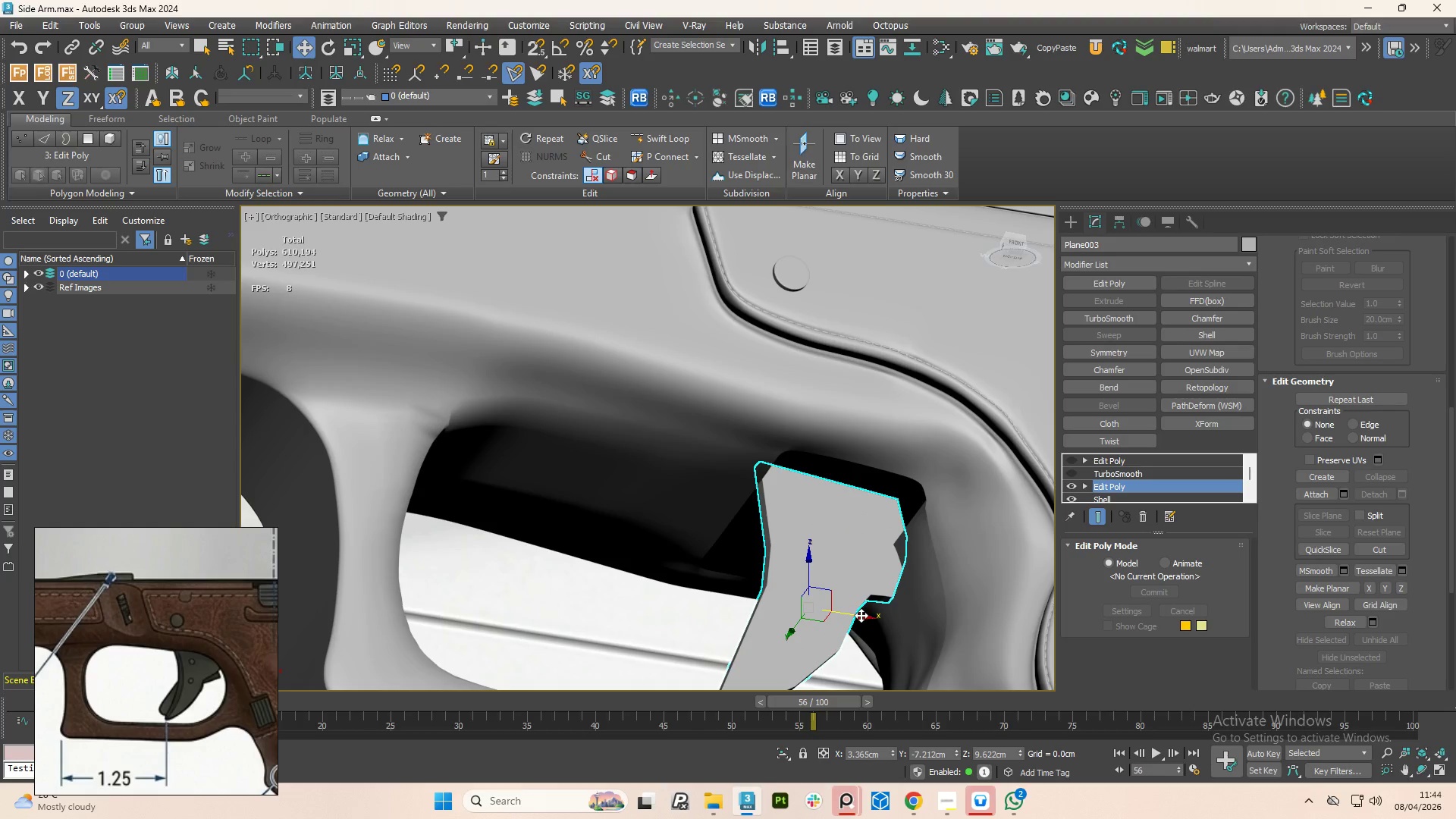 
left_click_drag(start_coordinate=[861, 615], to_coordinate=[849, 612])
 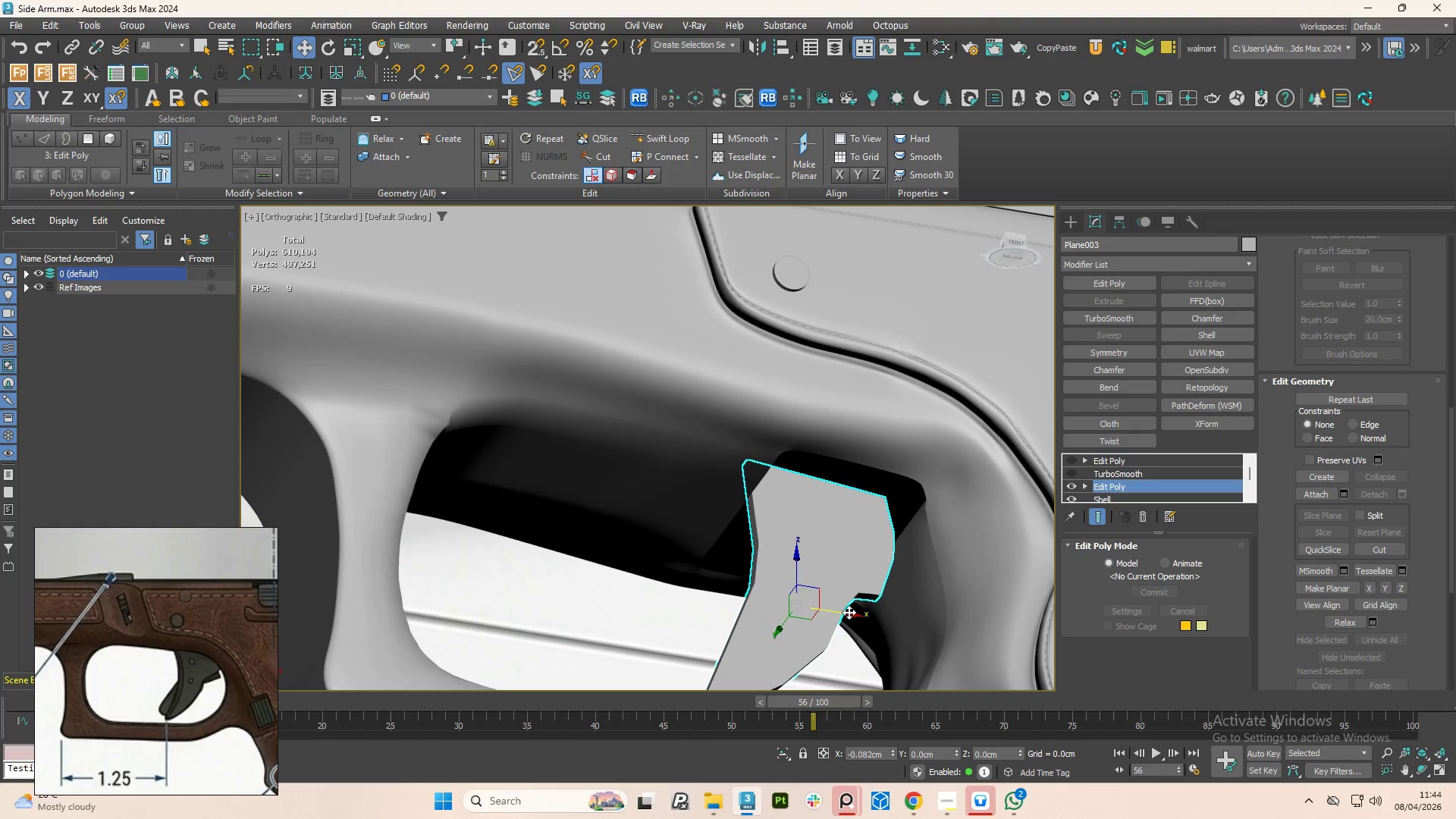 
hold_key(key=AltLeft, duration=1.5)
 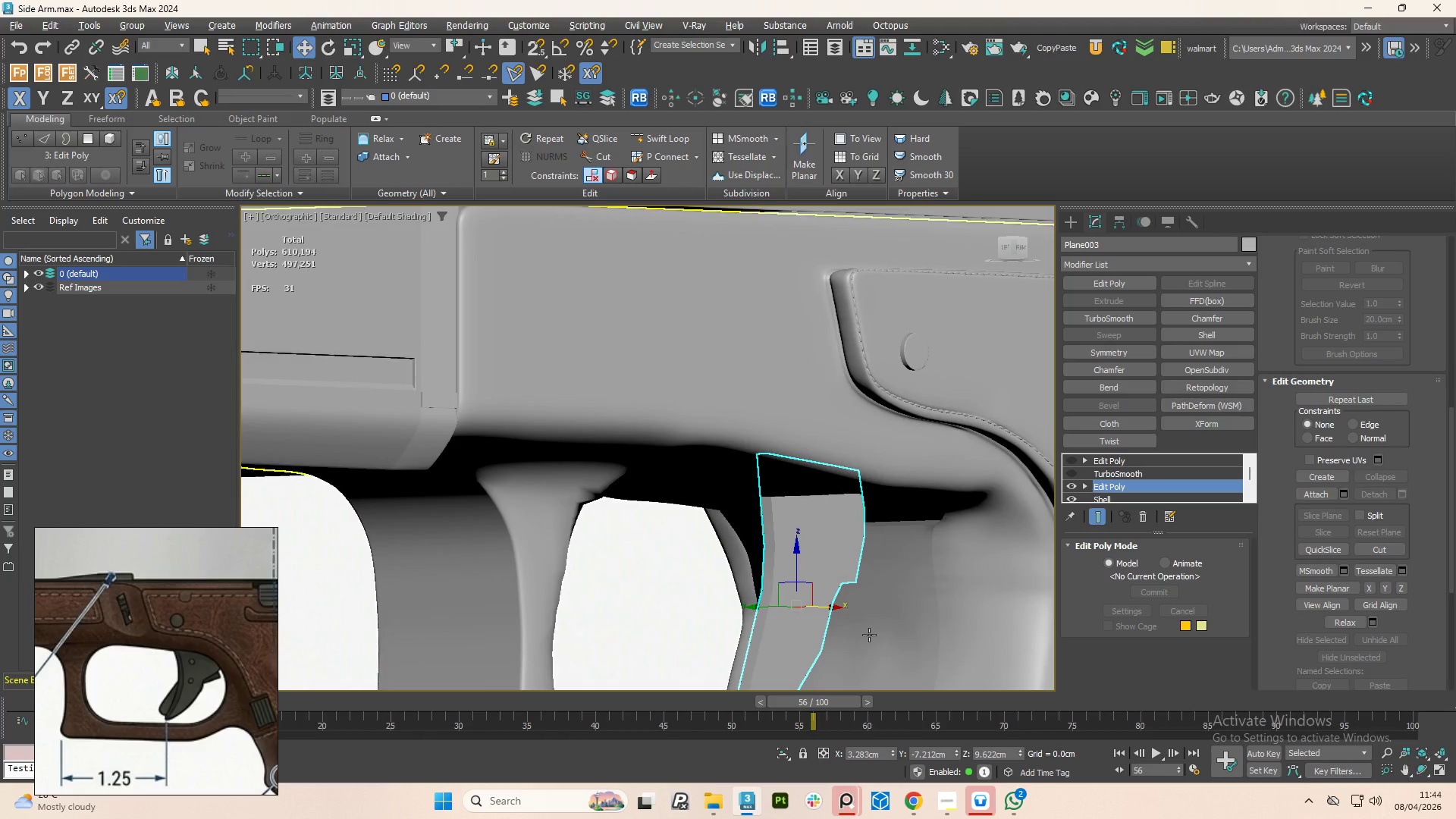 
hold_key(key=AltLeft, duration=0.47)
 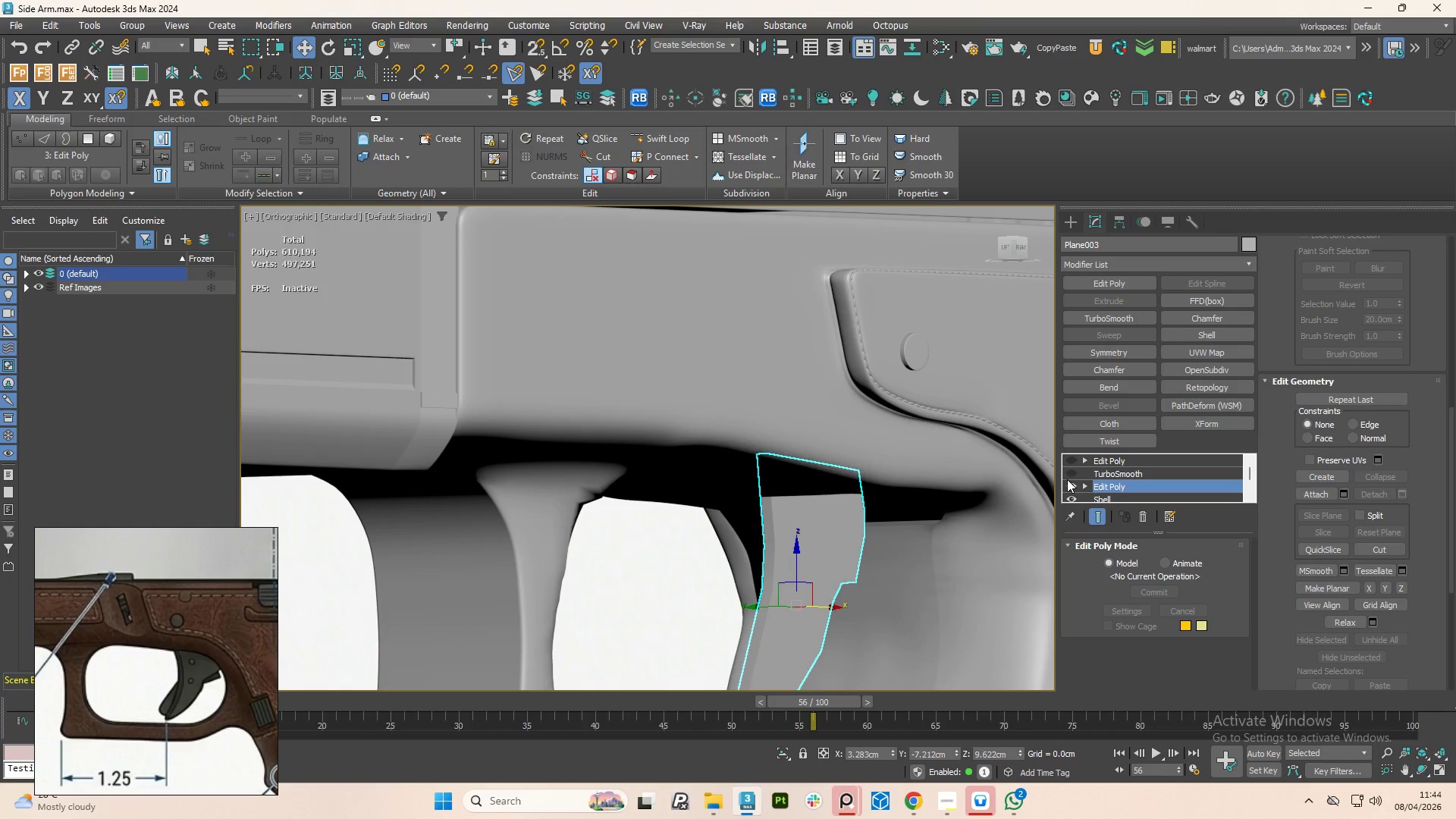 
left_click([1073, 475])
 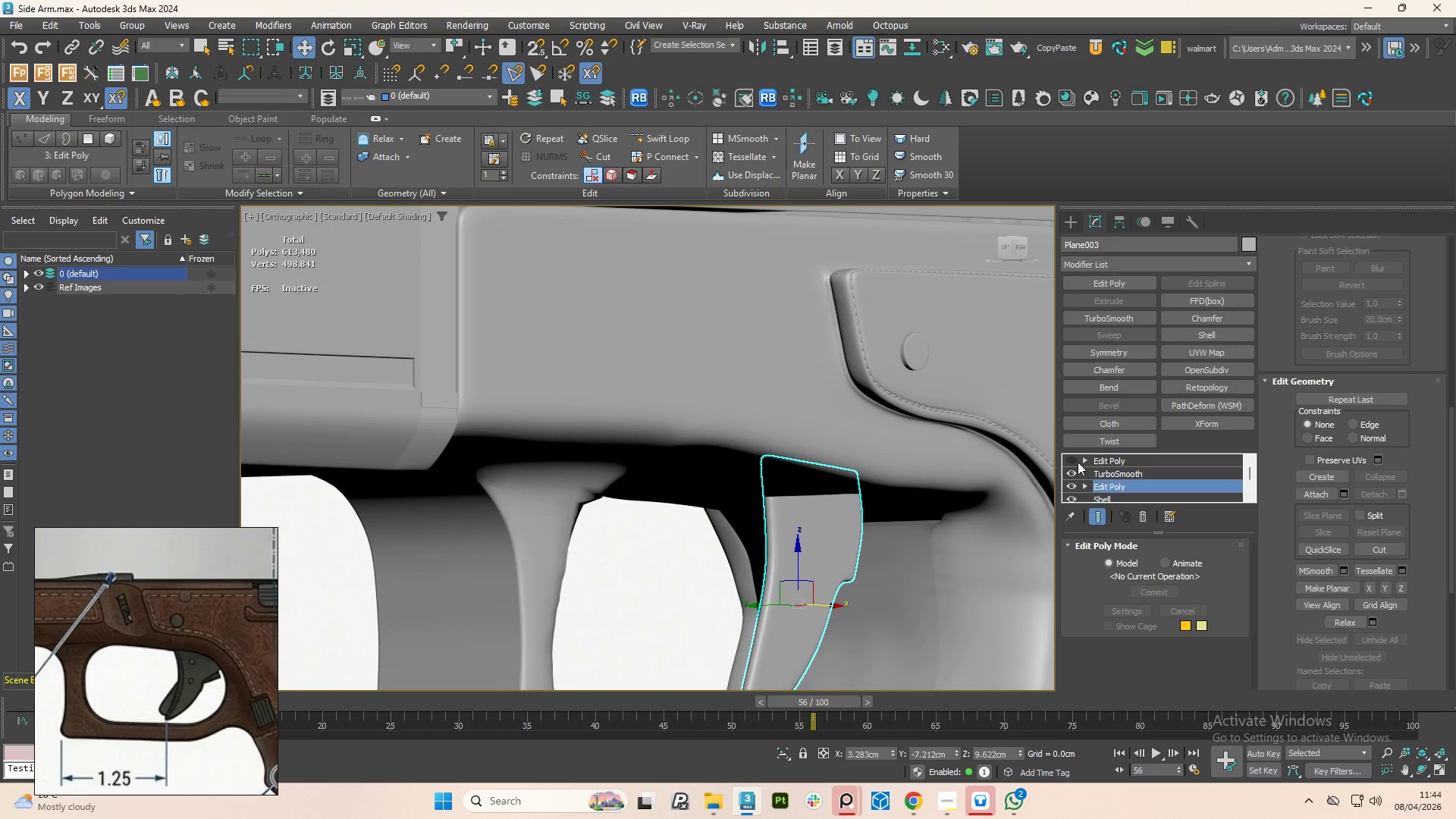 
left_click([1073, 460])
 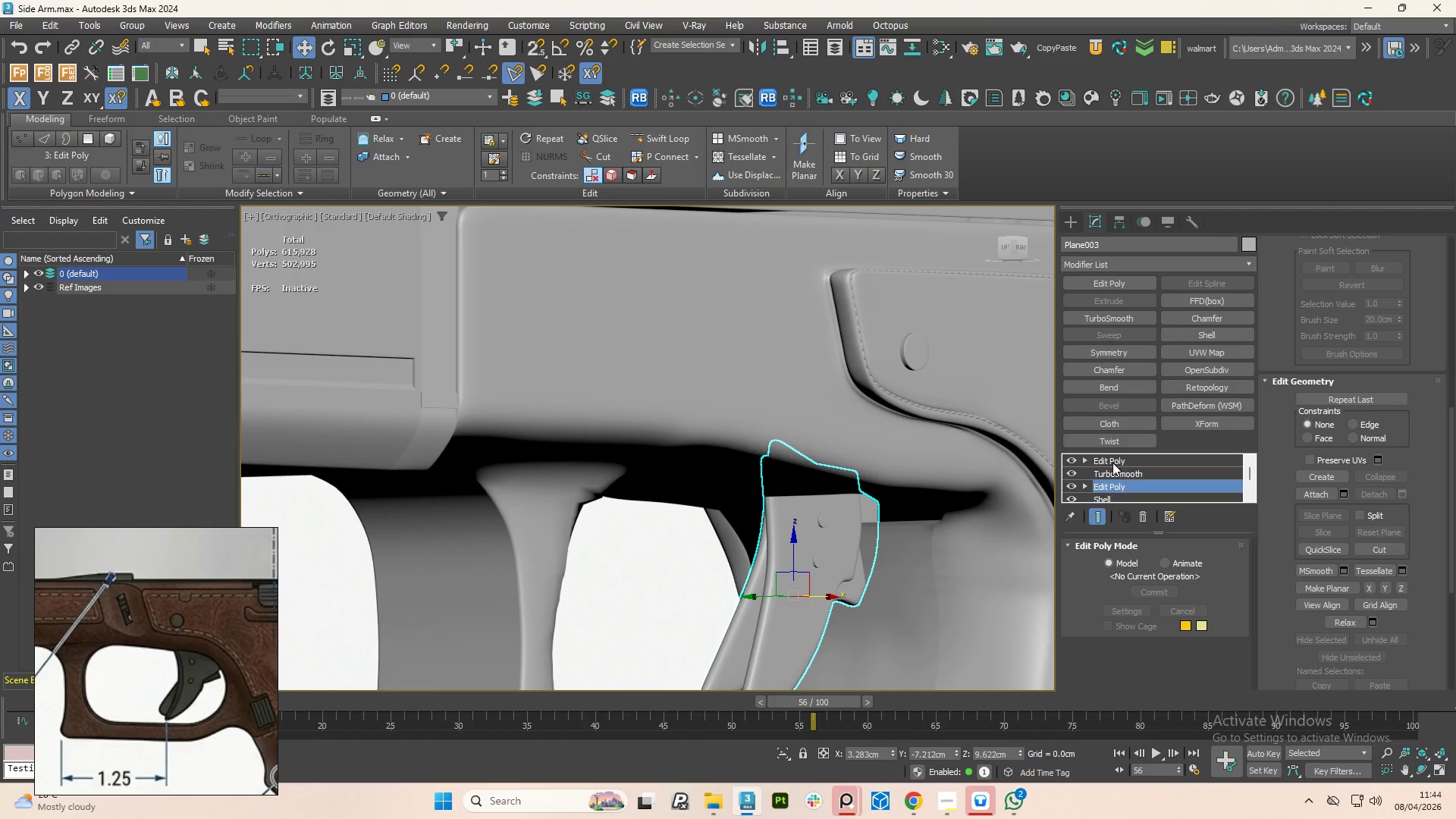 
left_click([1111, 459])
 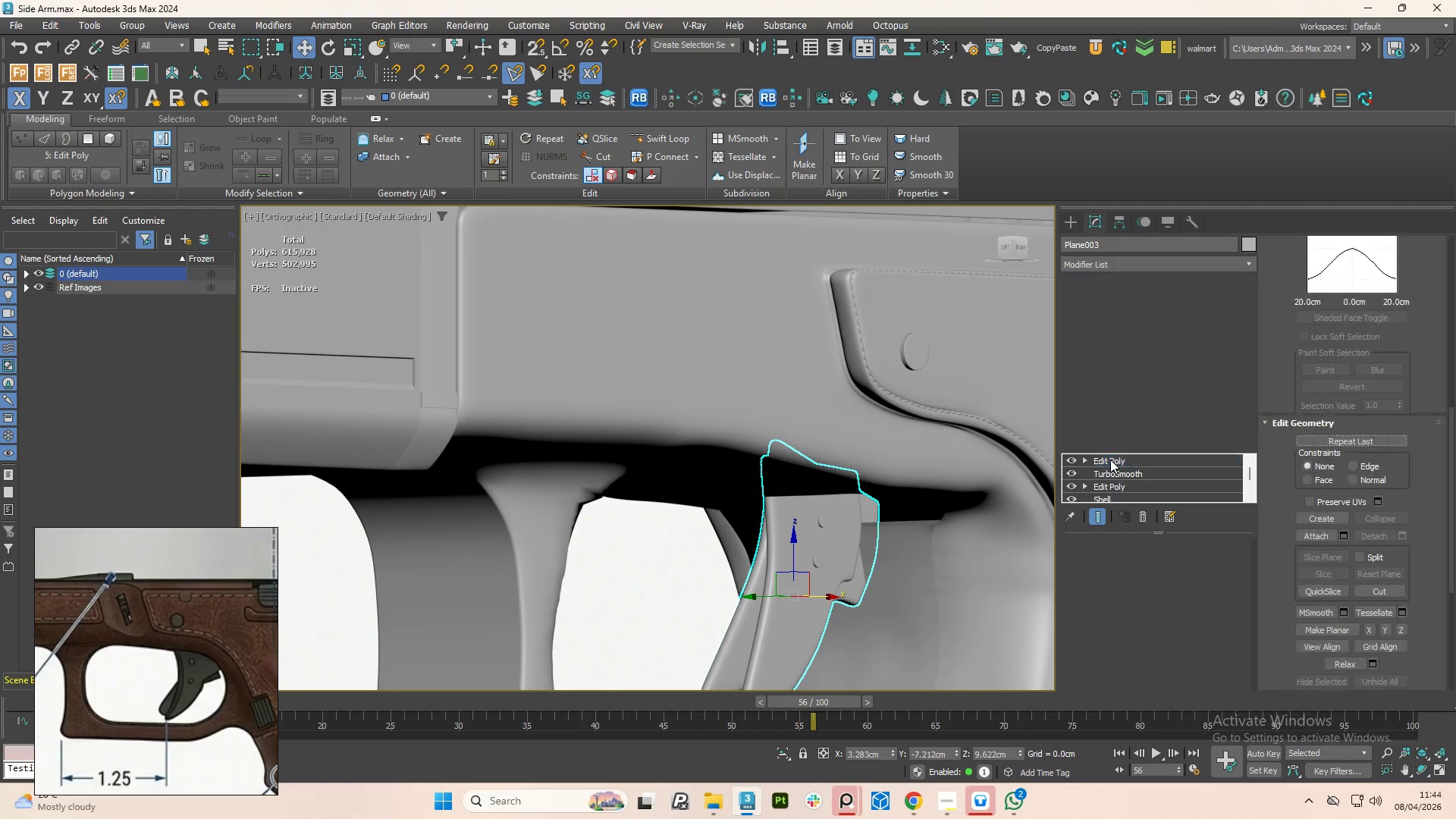 
hold_key(key=AltLeft, duration=0.64)
 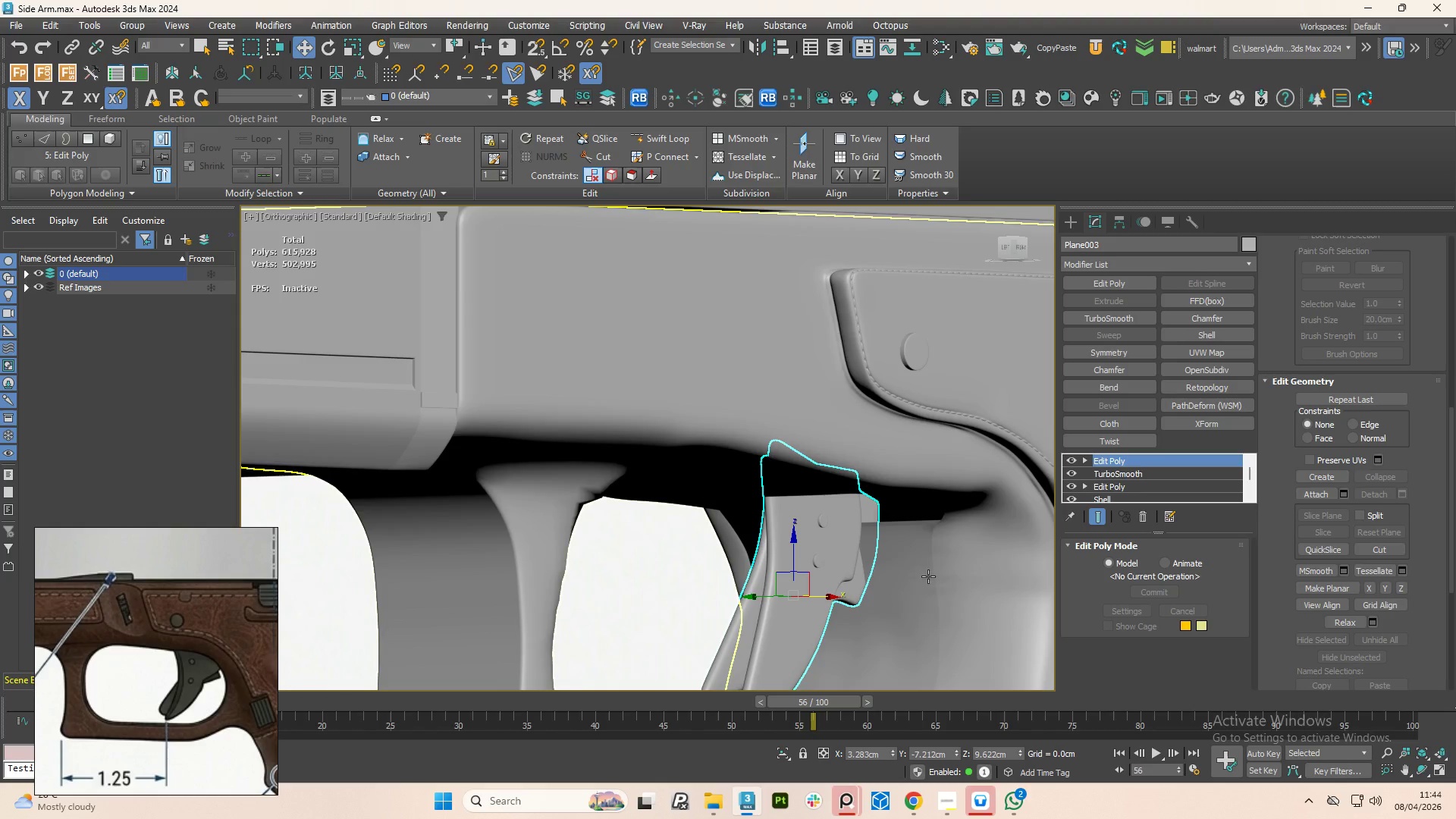 
hold_key(key=AltLeft, duration=1.5)
 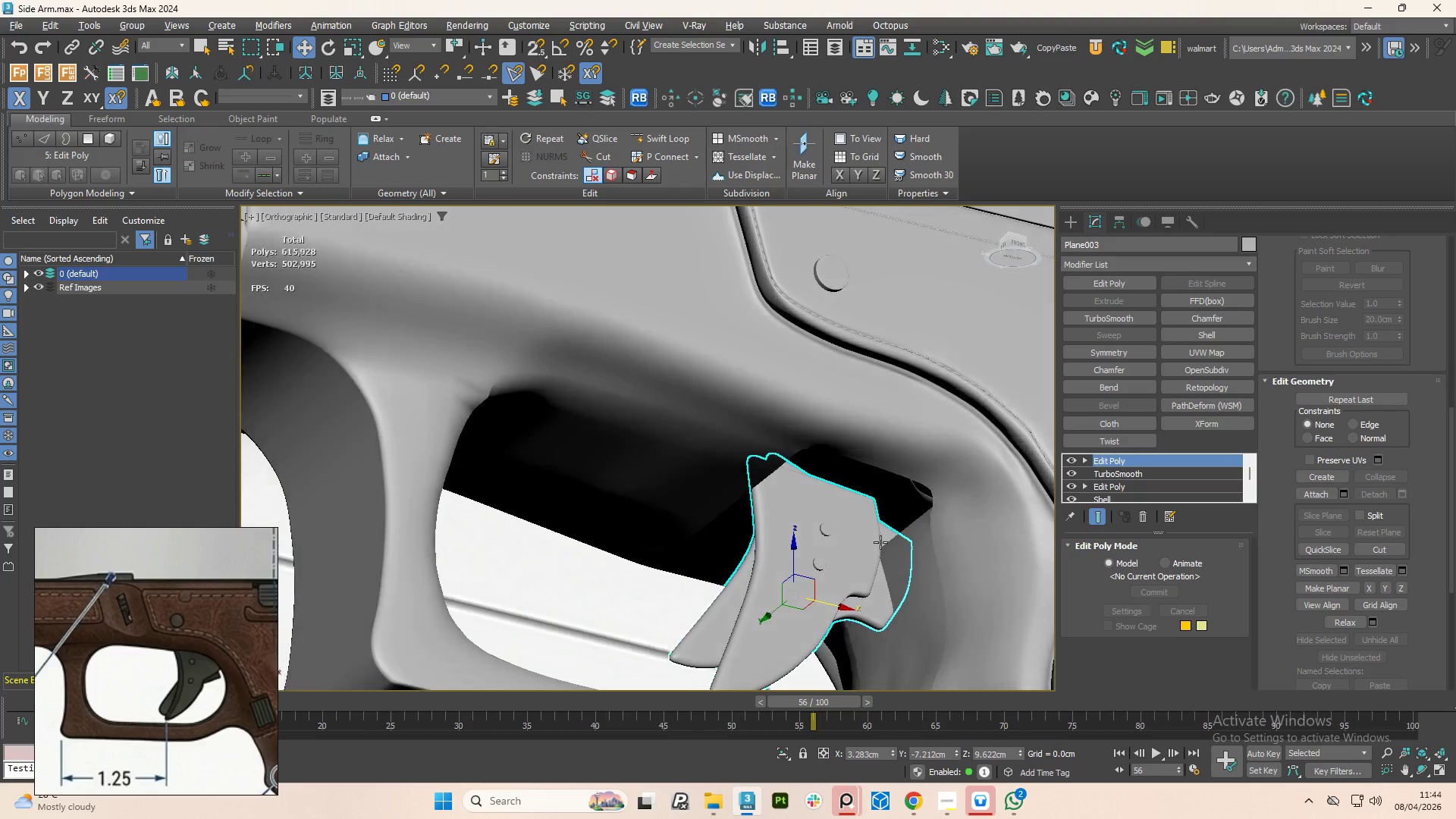 
hold_key(key=AltLeft, duration=1.53)
 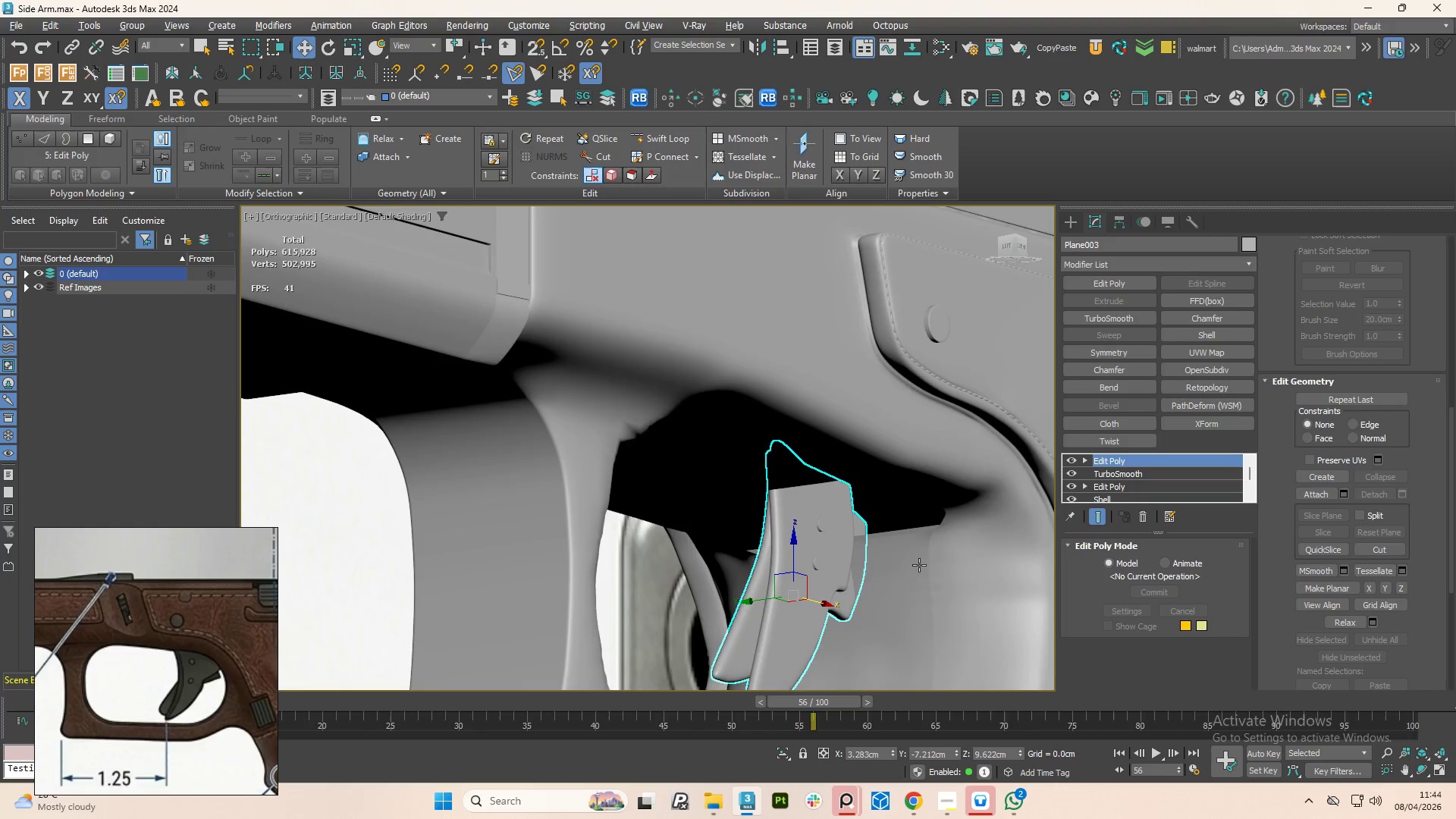 
hold_key(key=AltLeft, duration=1.5)
 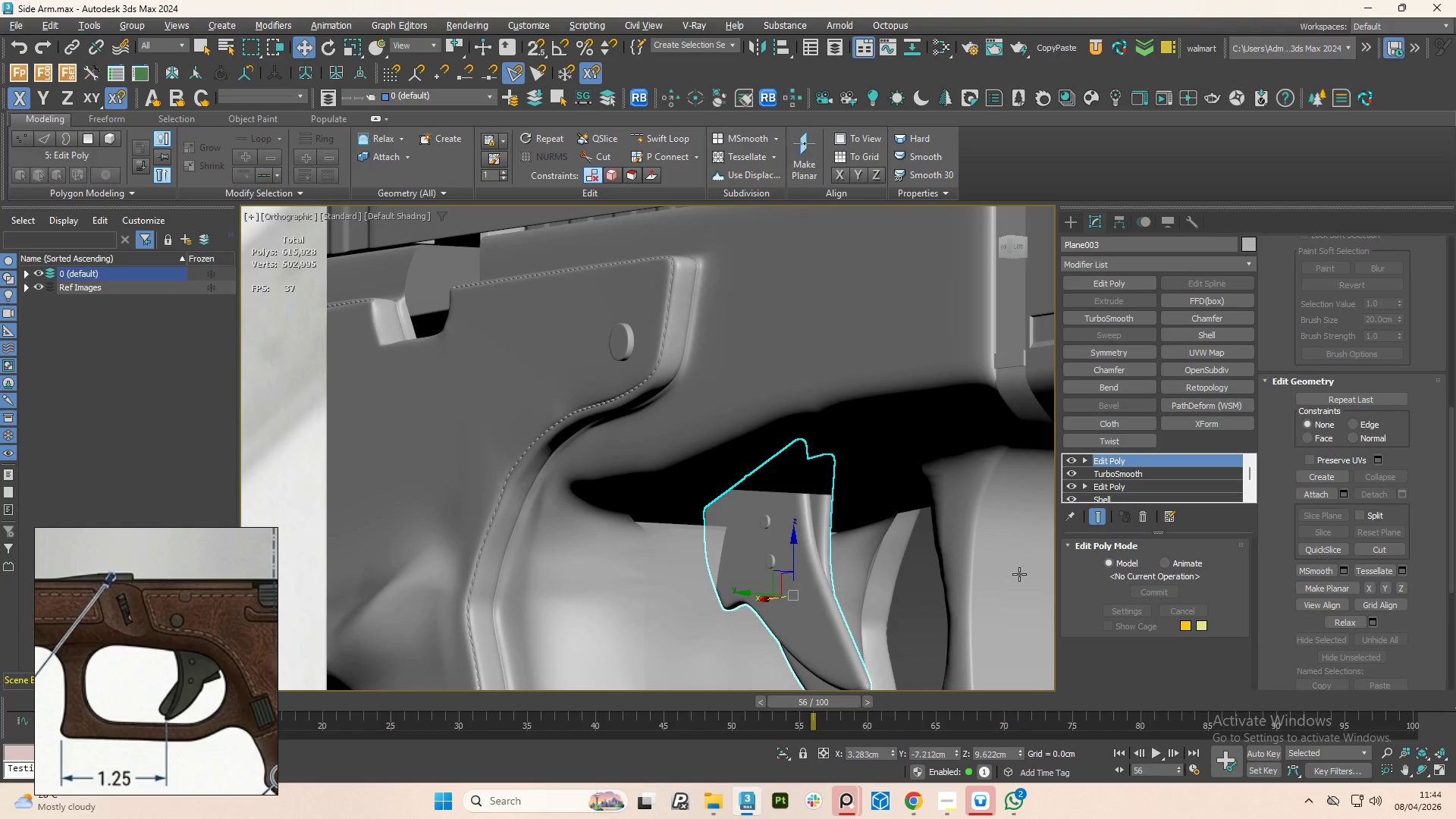 
hold_key(key=AltLeft, duration=1.5)
 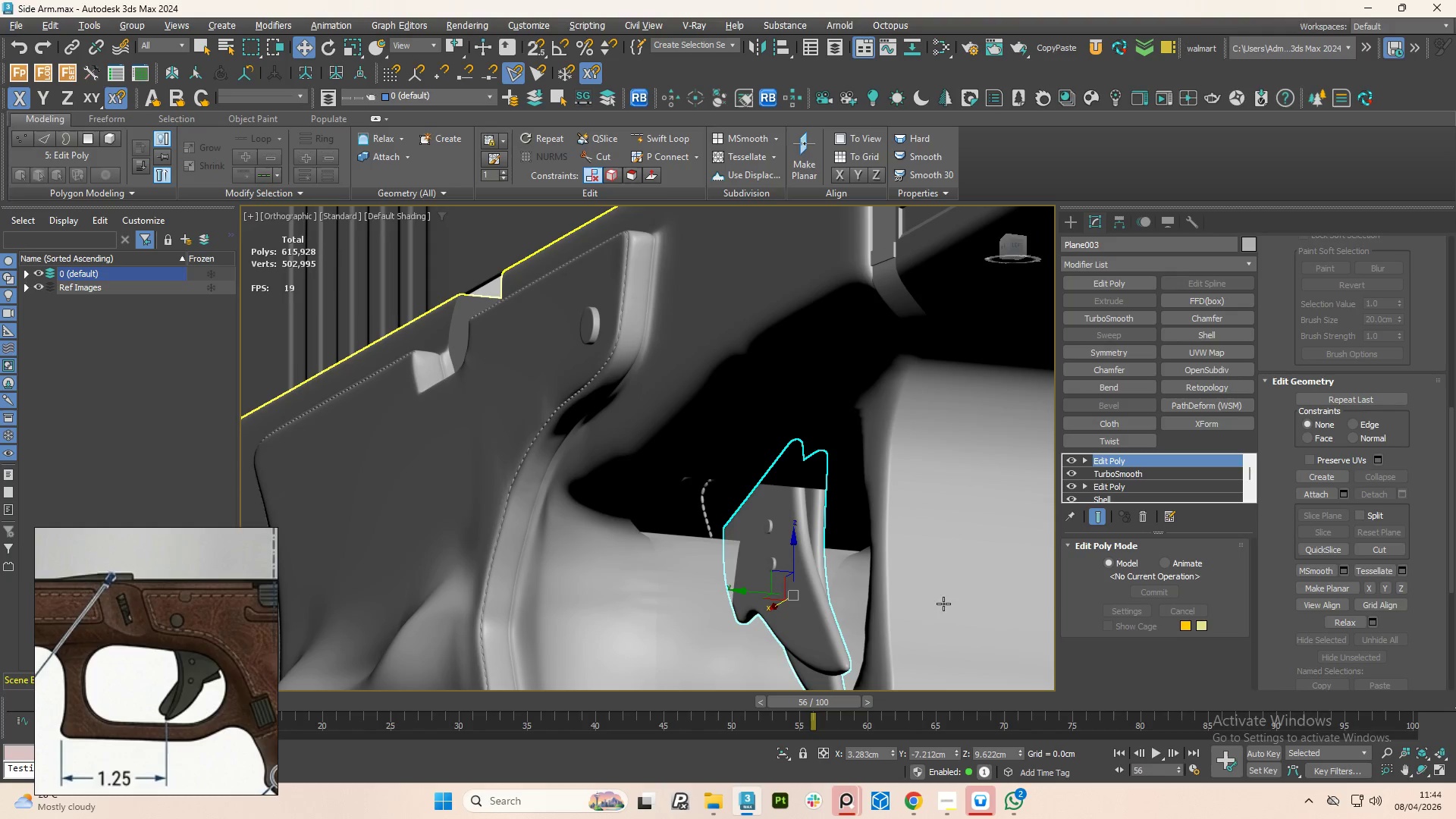 
hold_key(key=AltLeft, duration=0.33)
 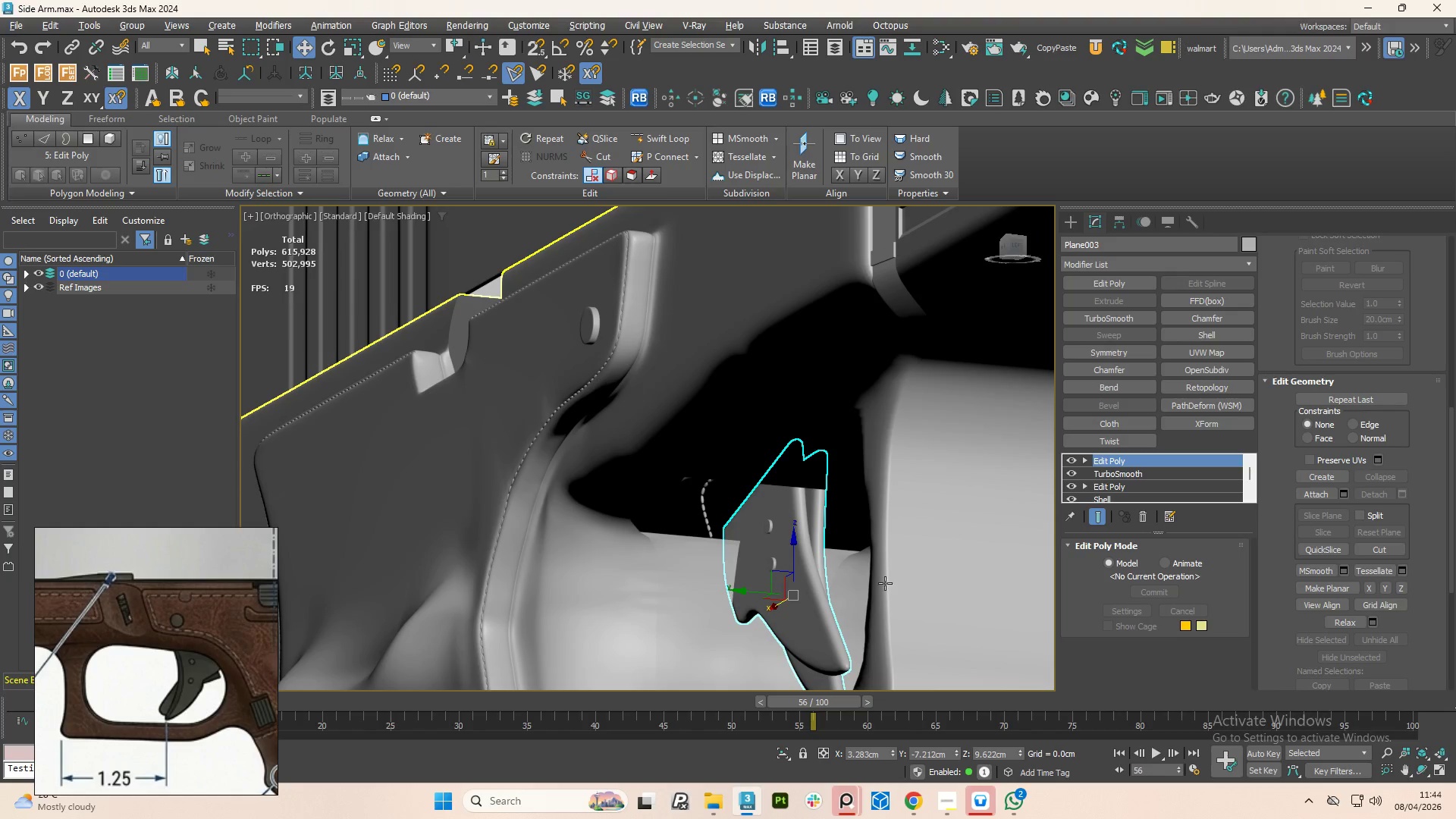 
hold_key(key=AltLeft, duration=19.91)
left_click([1072, 460])
 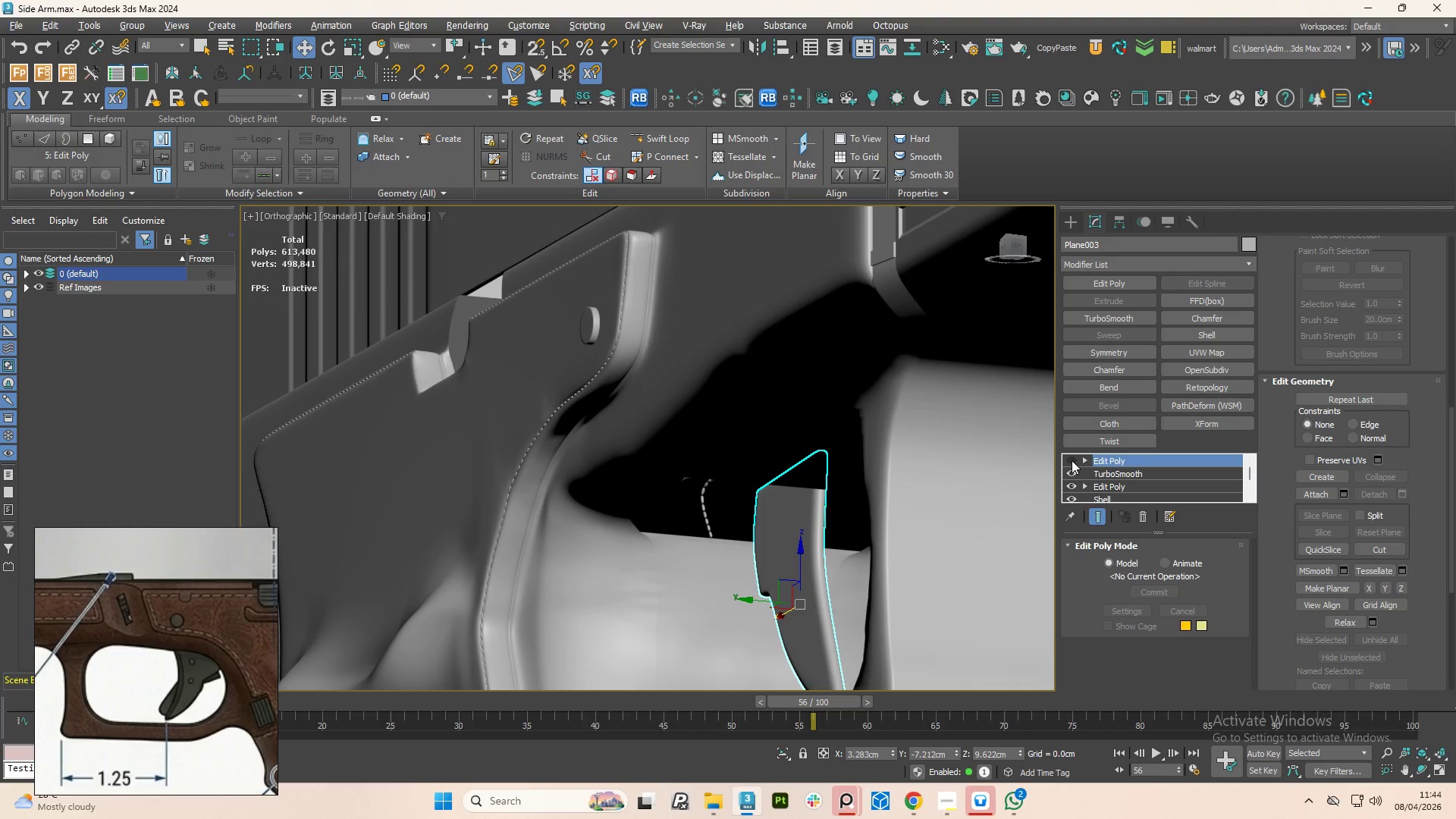 
left_click([1072, 460])
 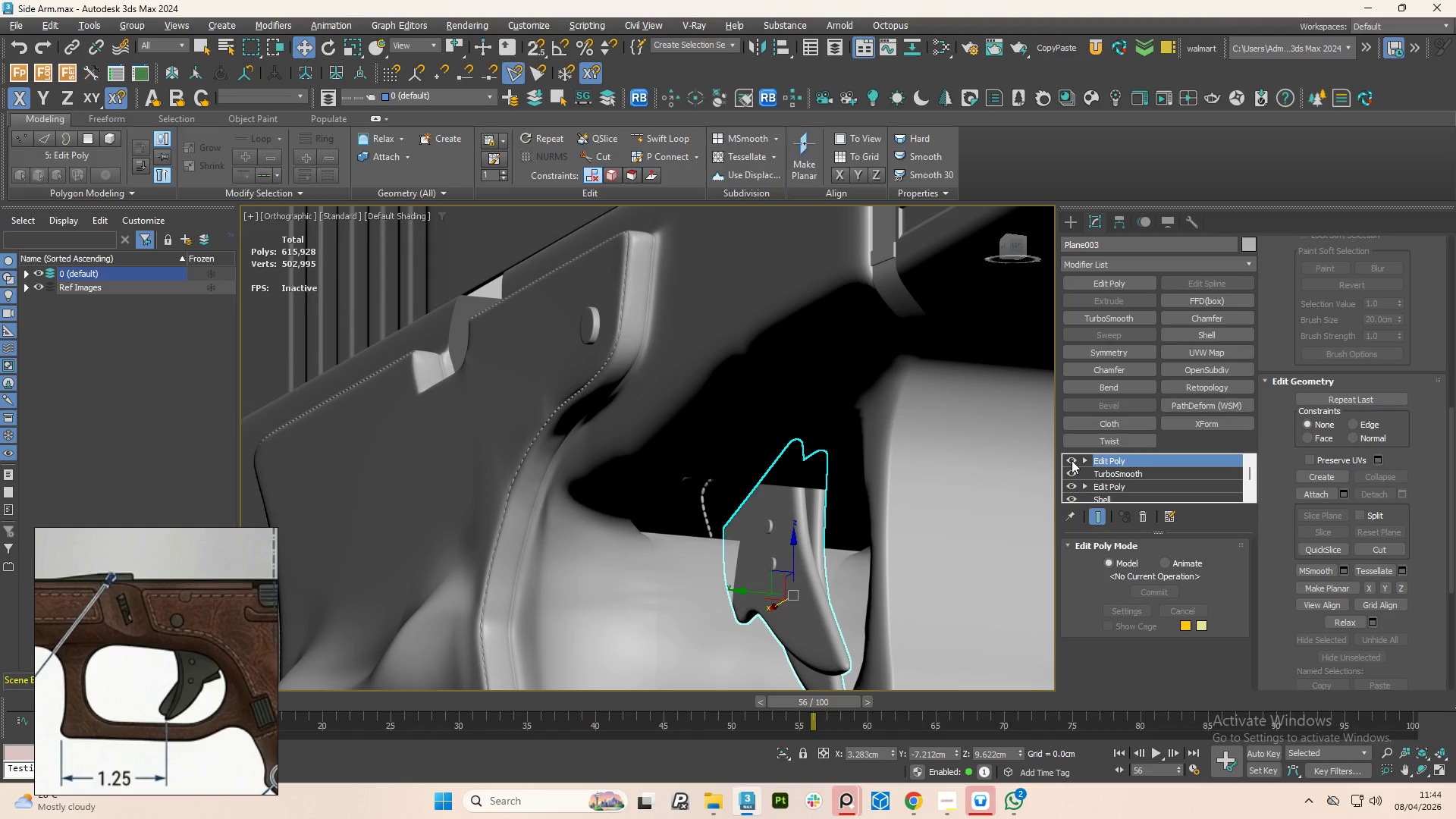 
left_click([1072, 460])
 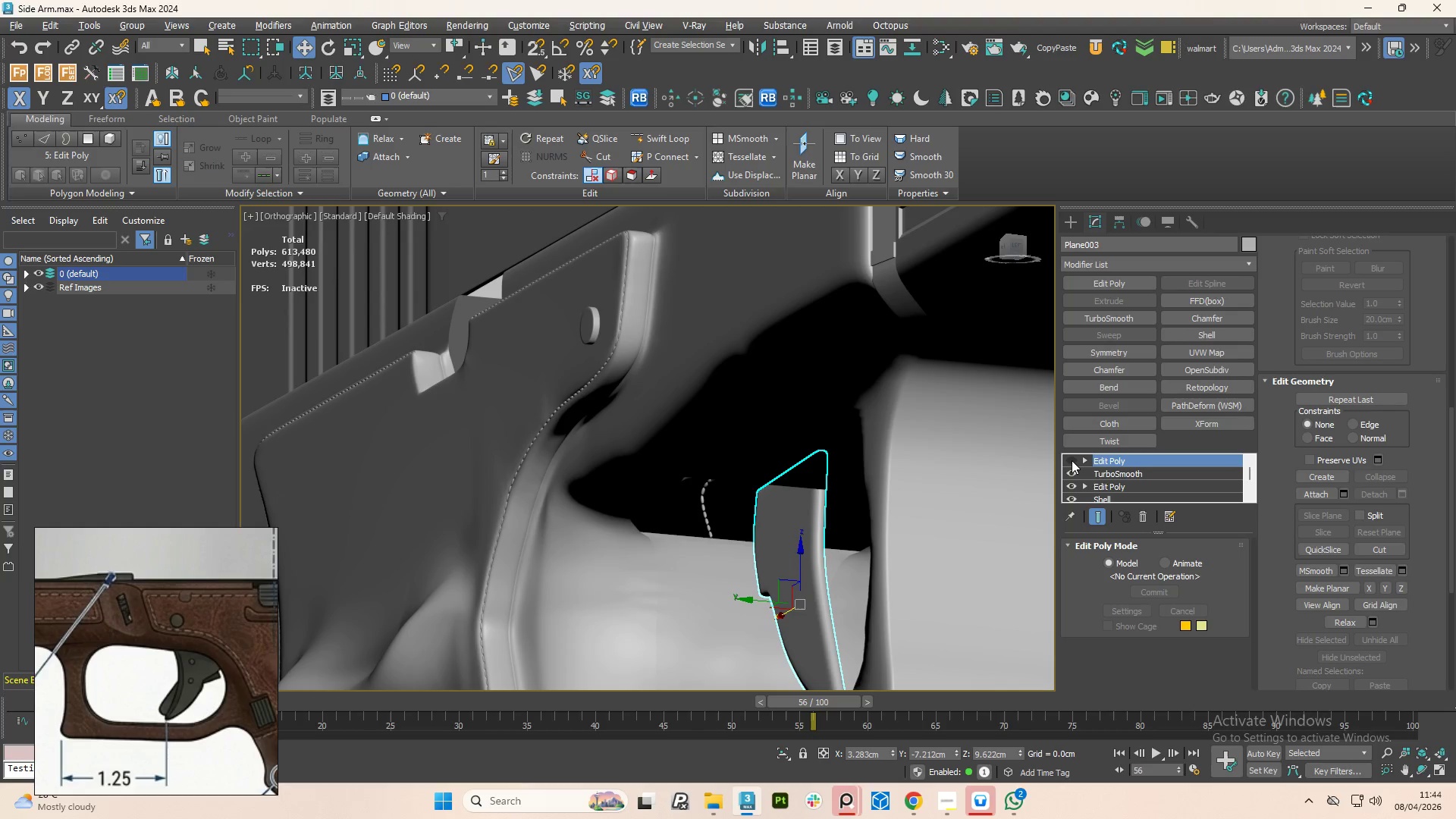 
left_click([1072, 460])
 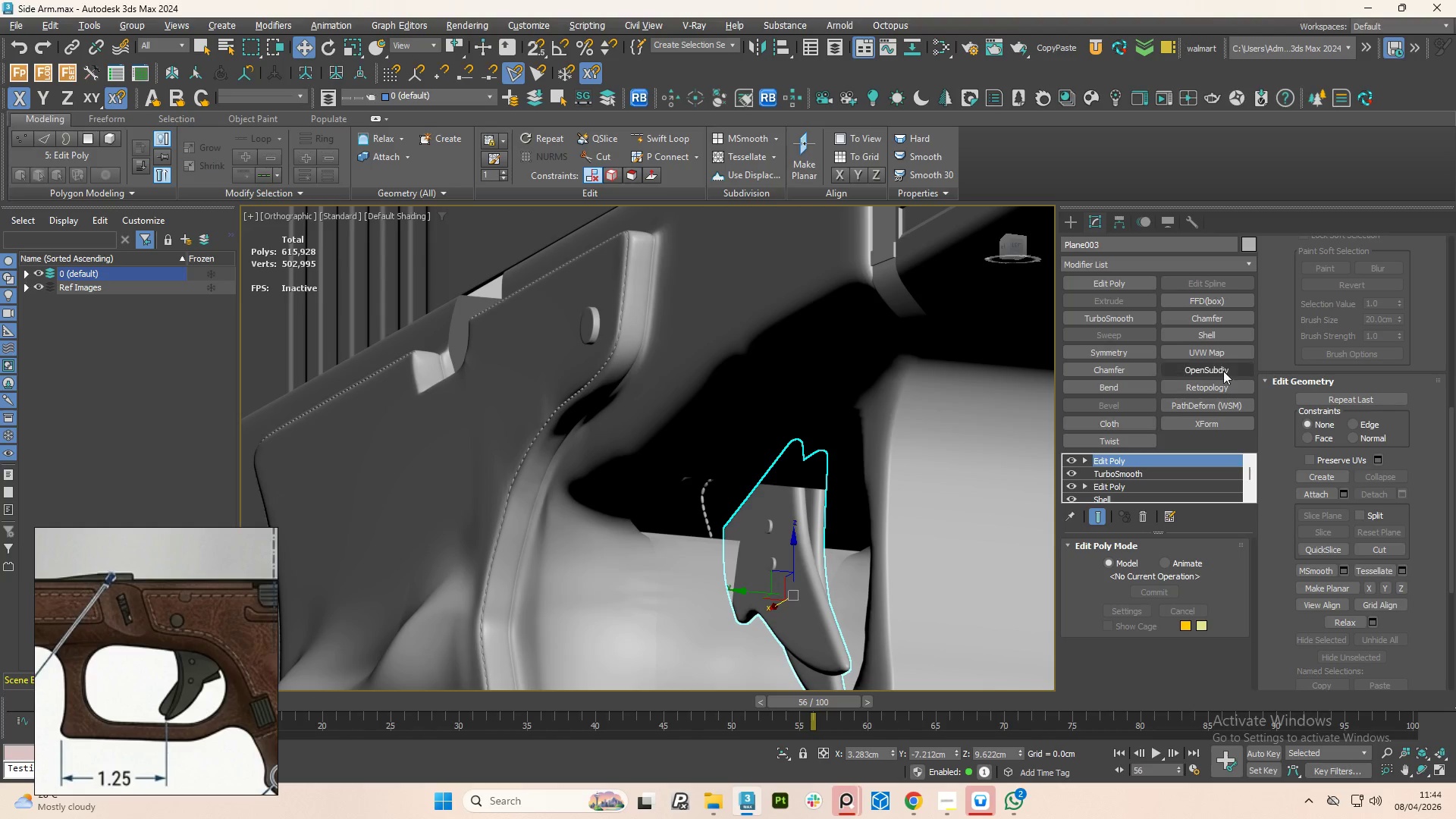 
key(5)
 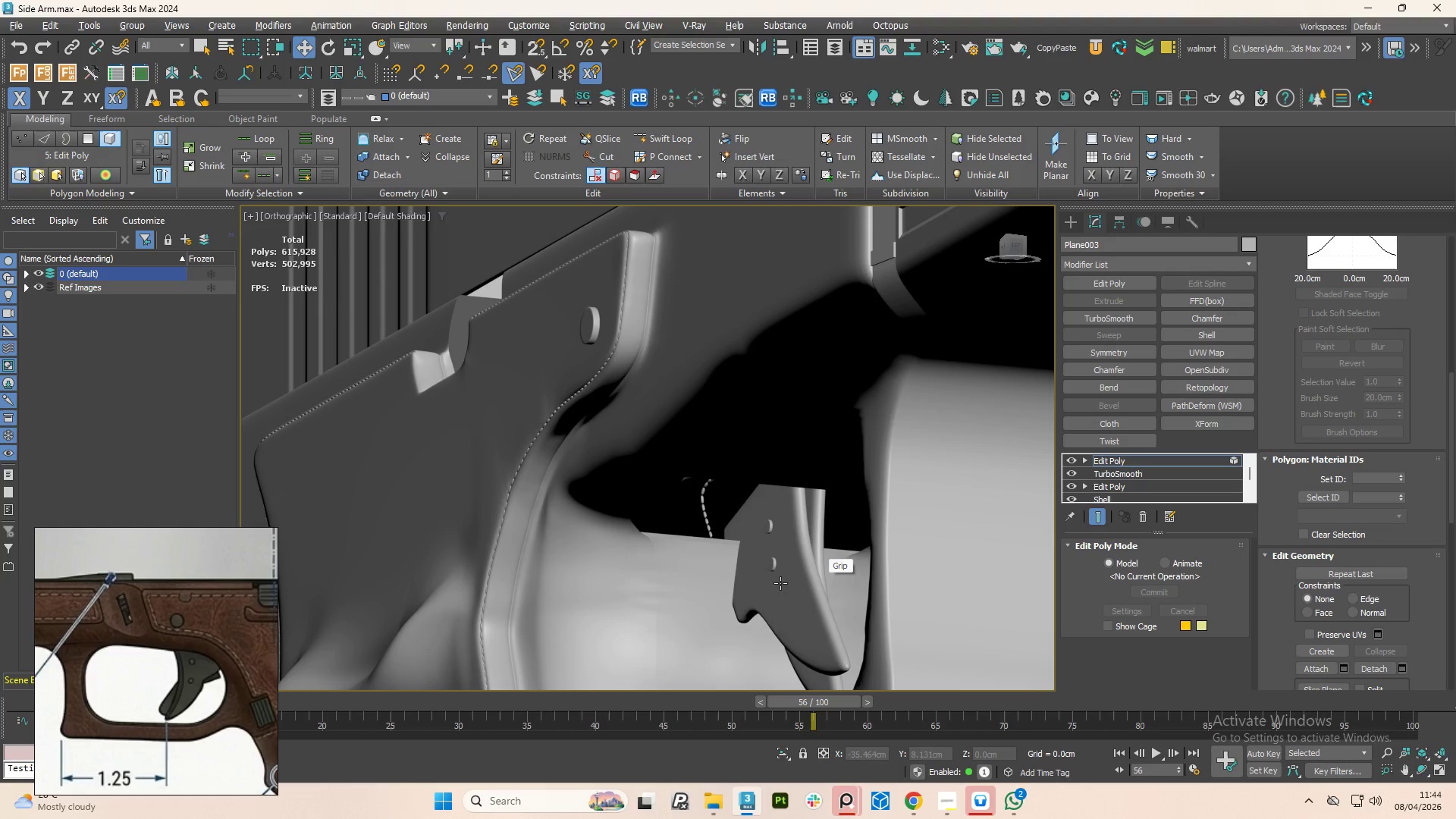 
left_click([780, 583])
 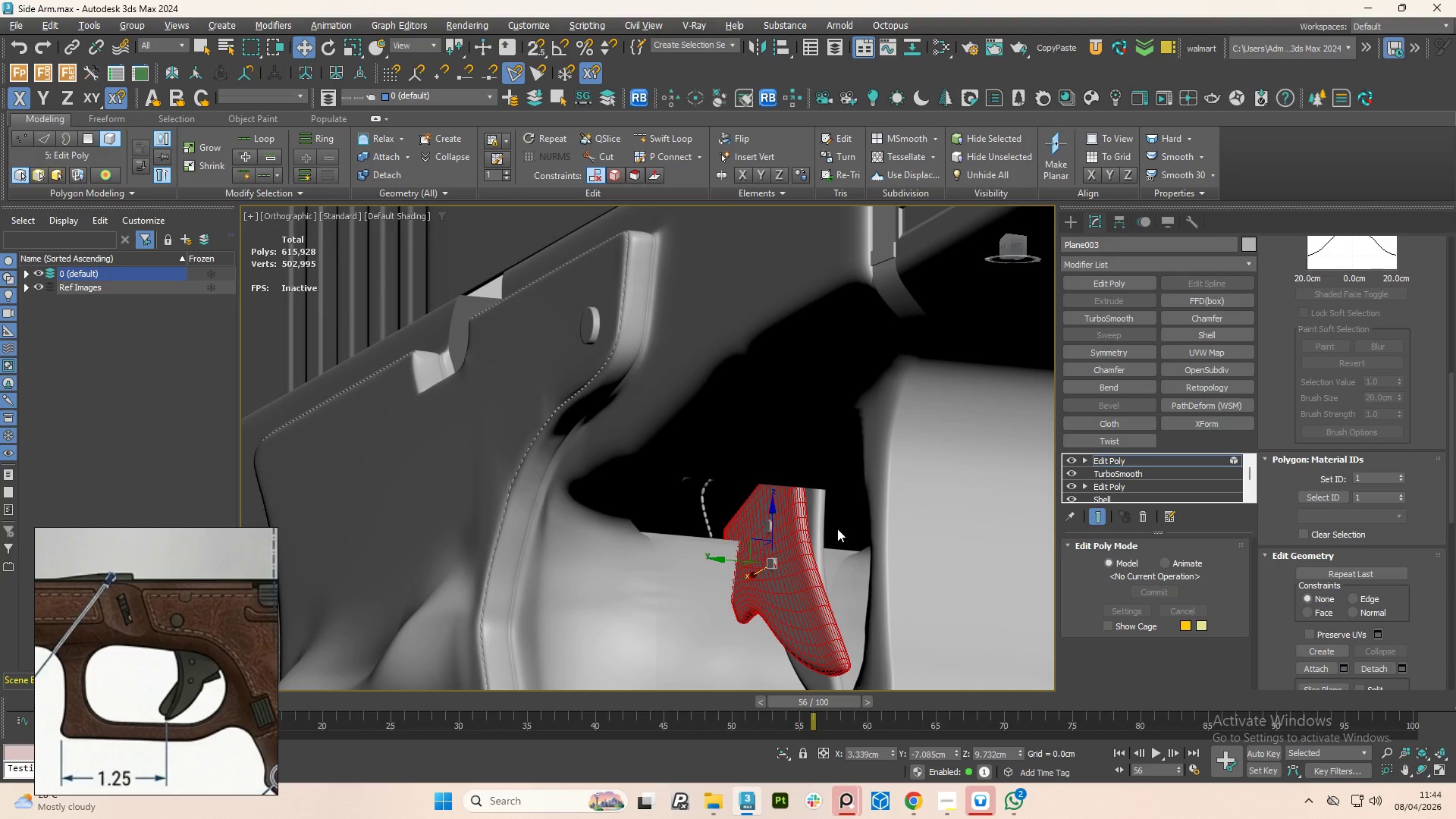 
key(Delete)
 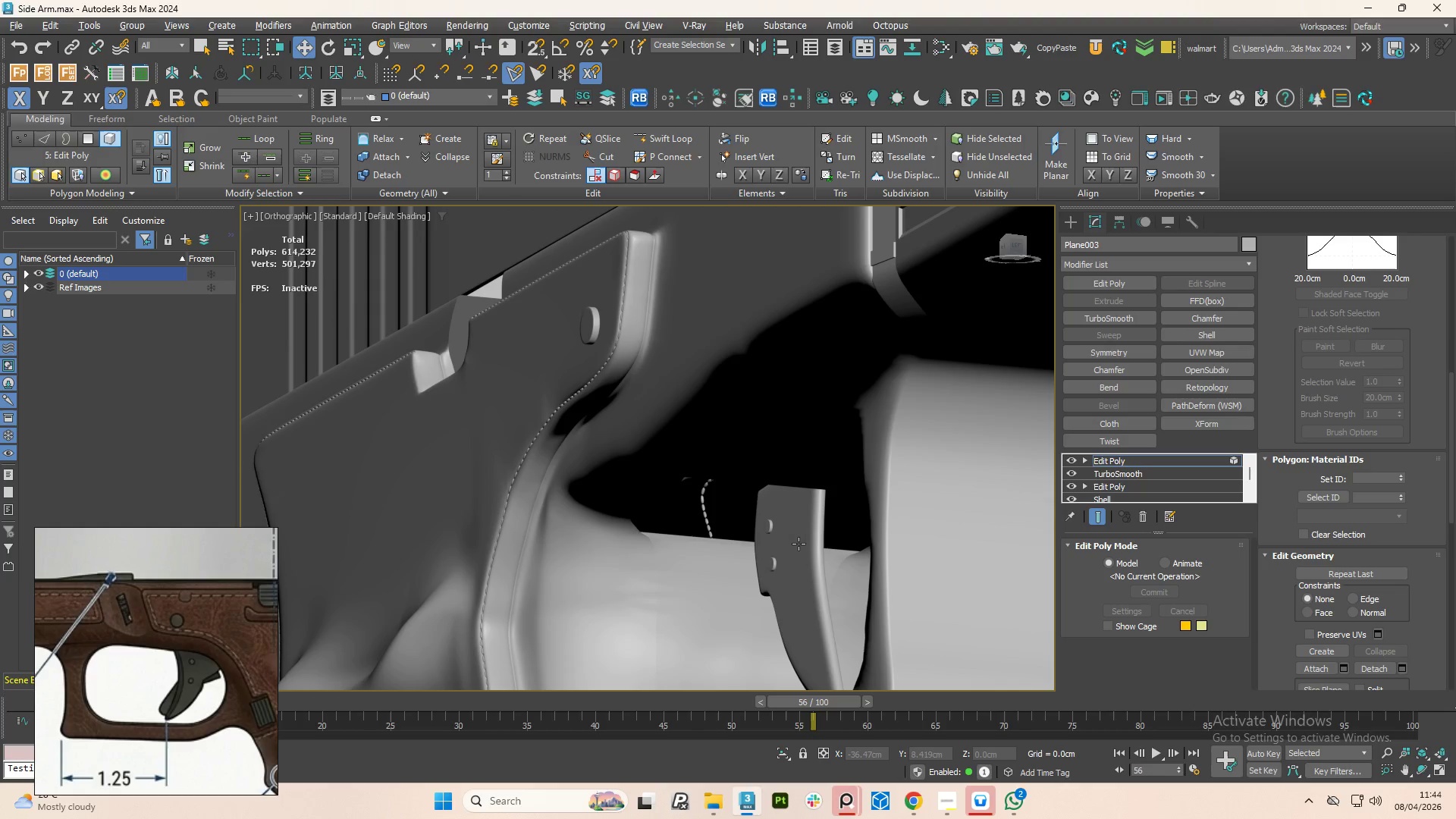 
key(5)
 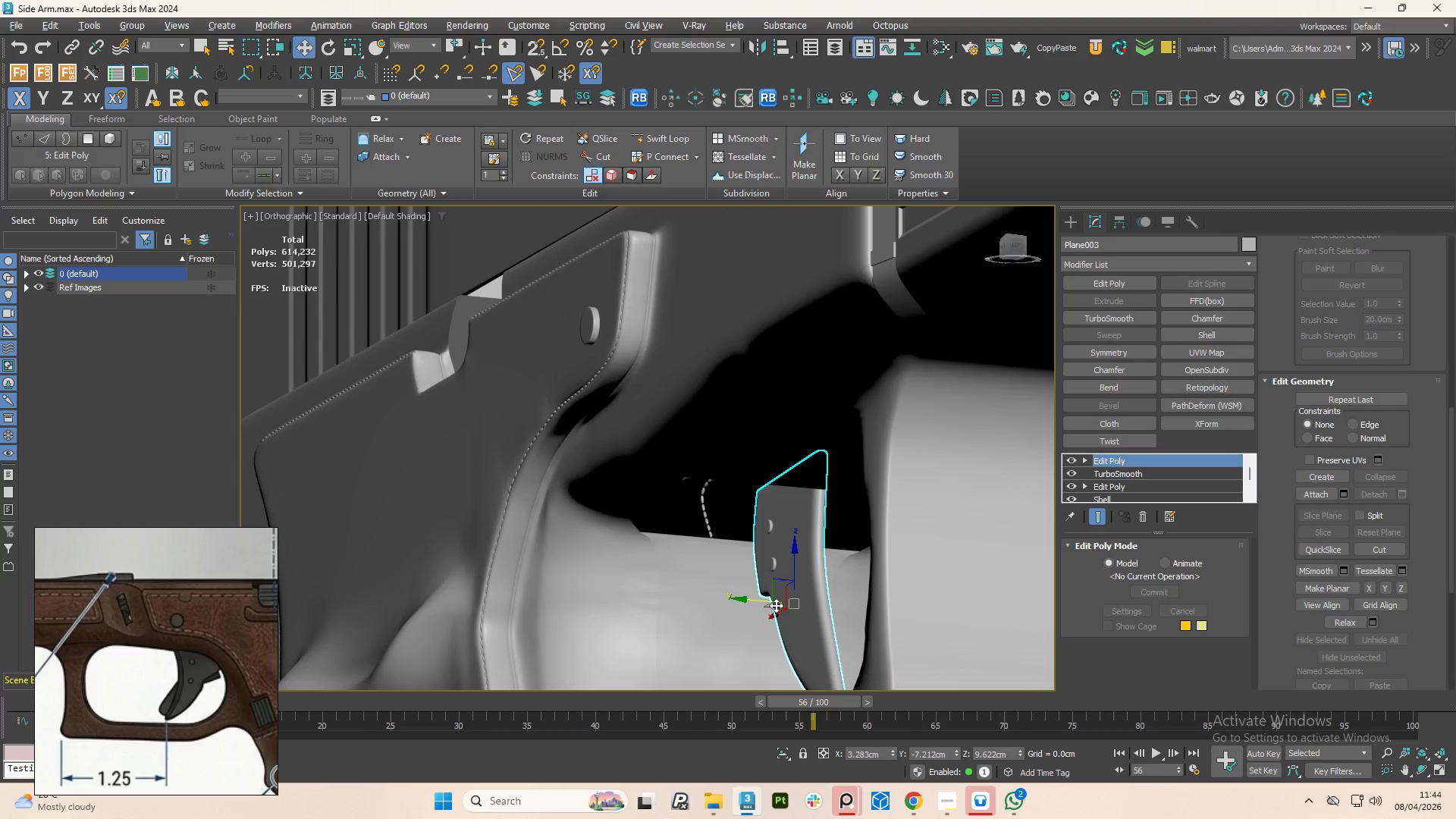 
hold_key(key=AltLeft, duration=0.8)
 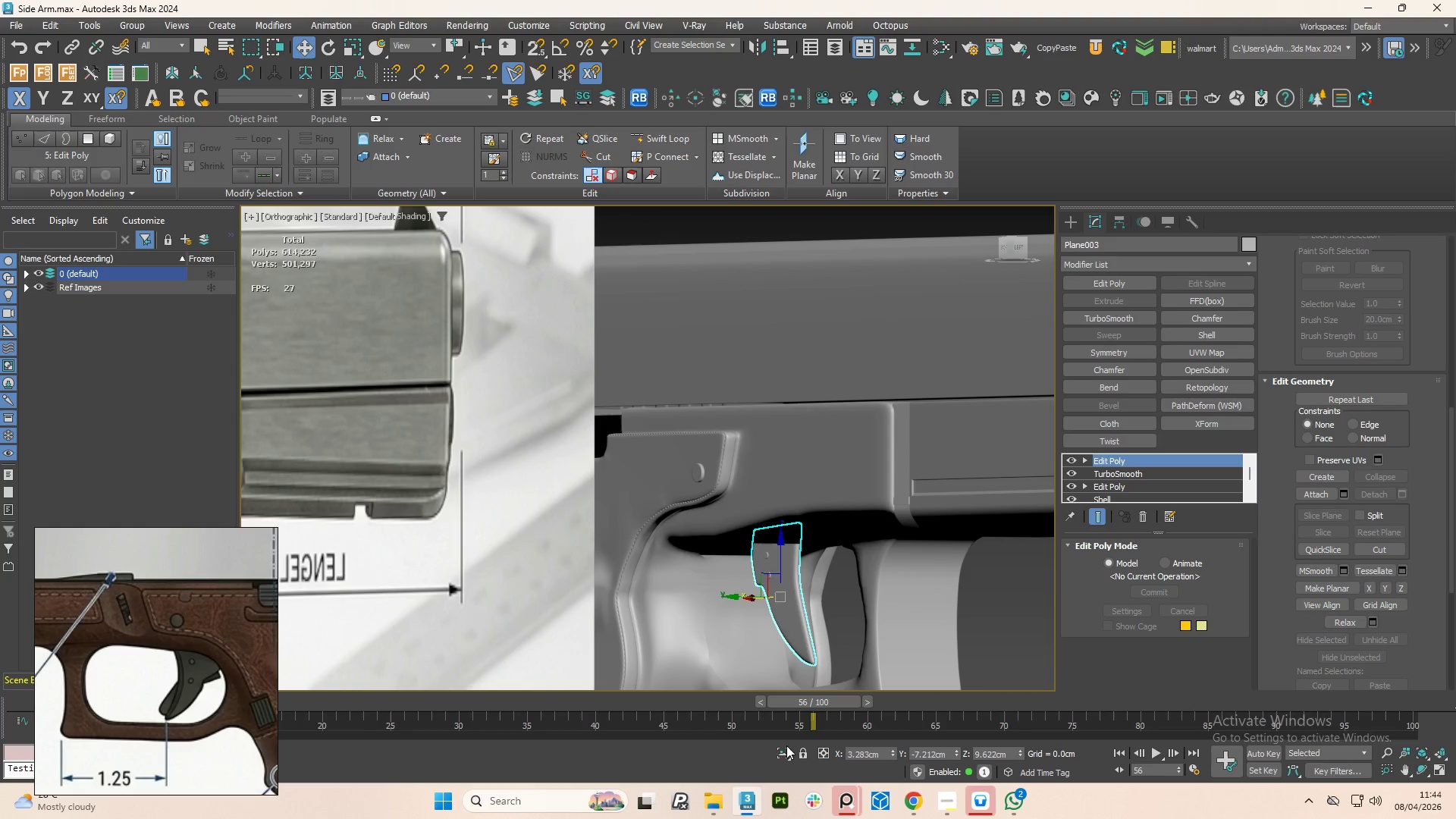 
scroll: coordinate [767, 591], scroll_direction: down, amount: 2.0
 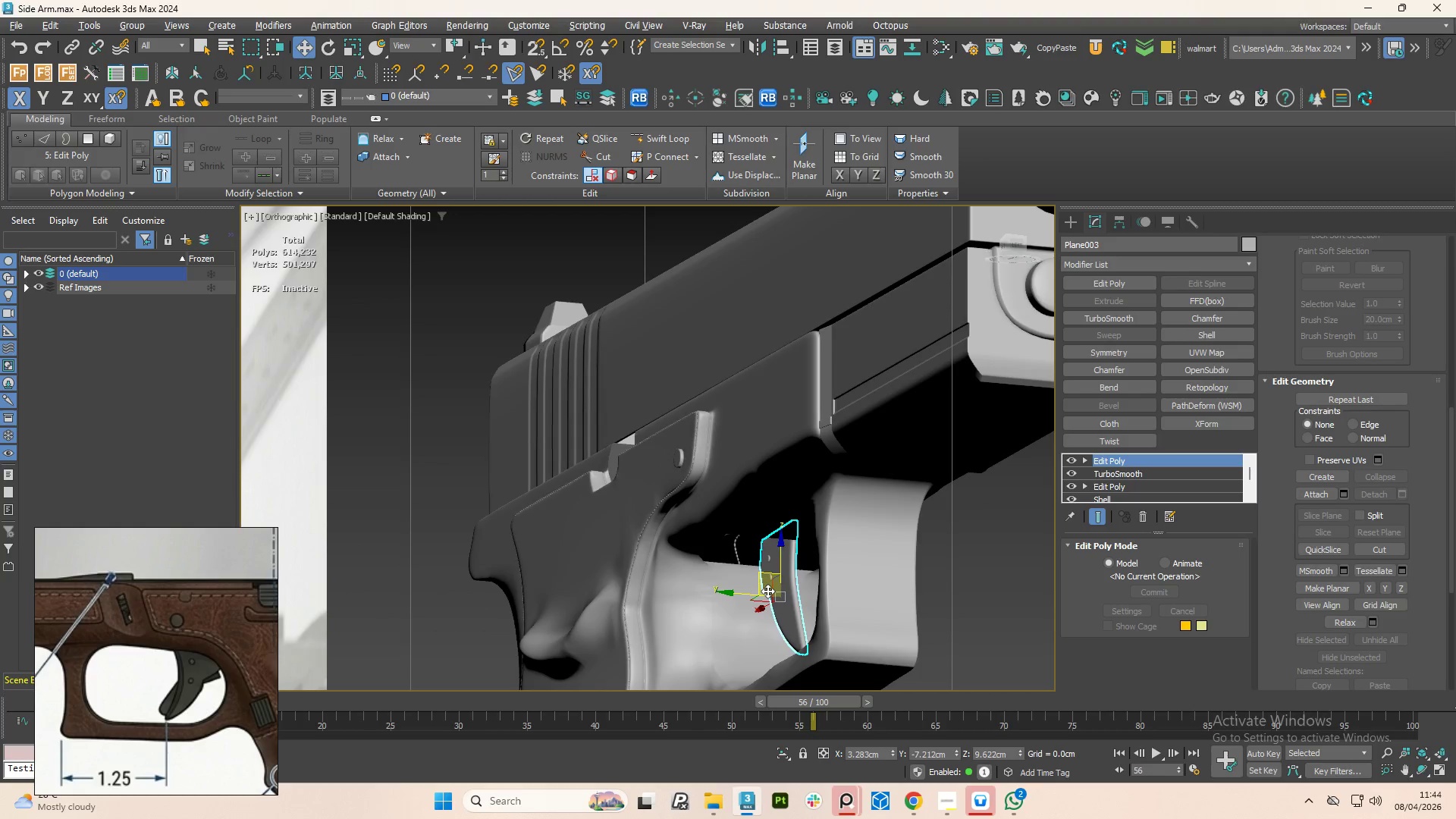 
left_click([780, 756])
 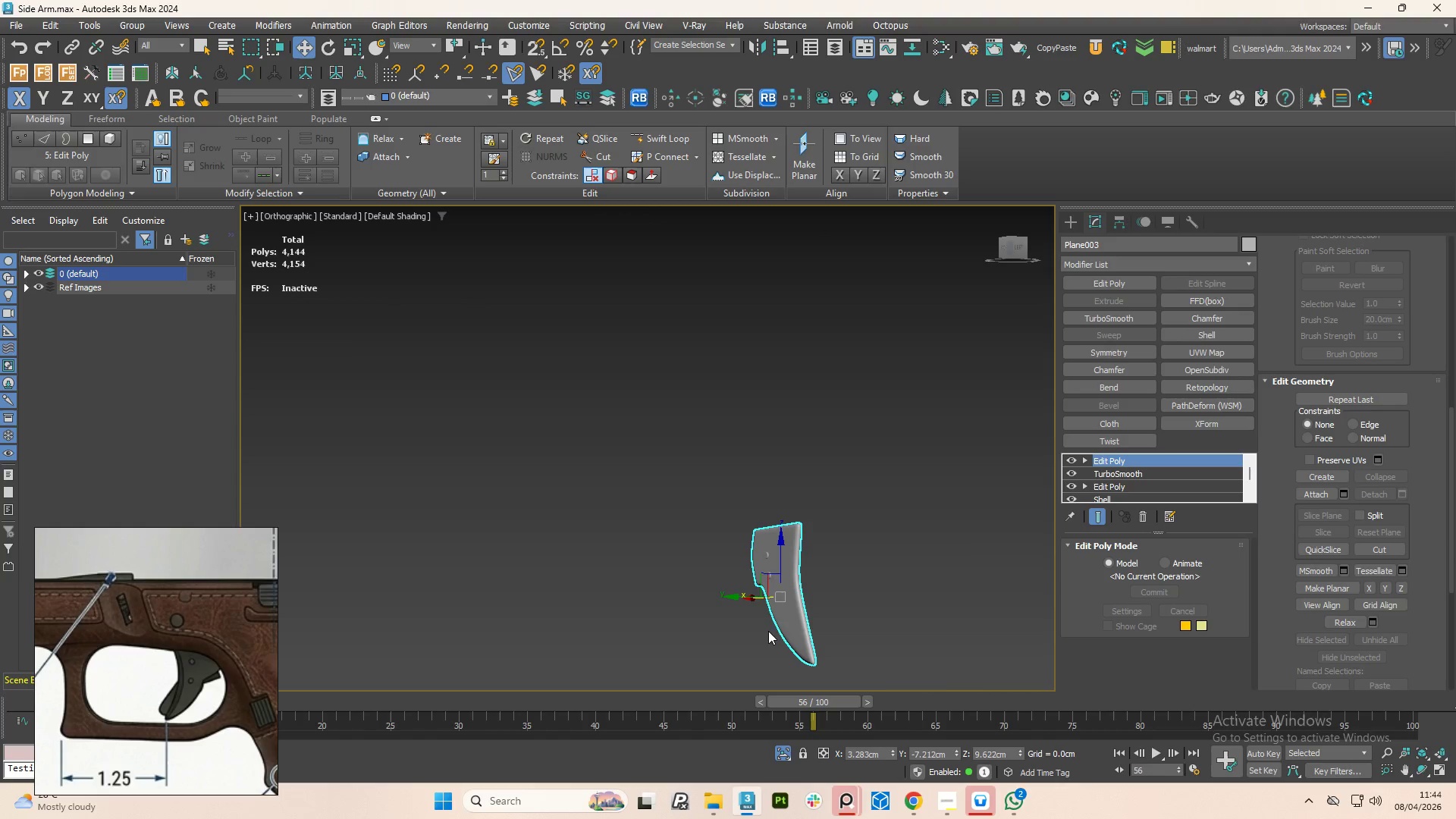 
hold_key(key=Space, duration=0.66)
 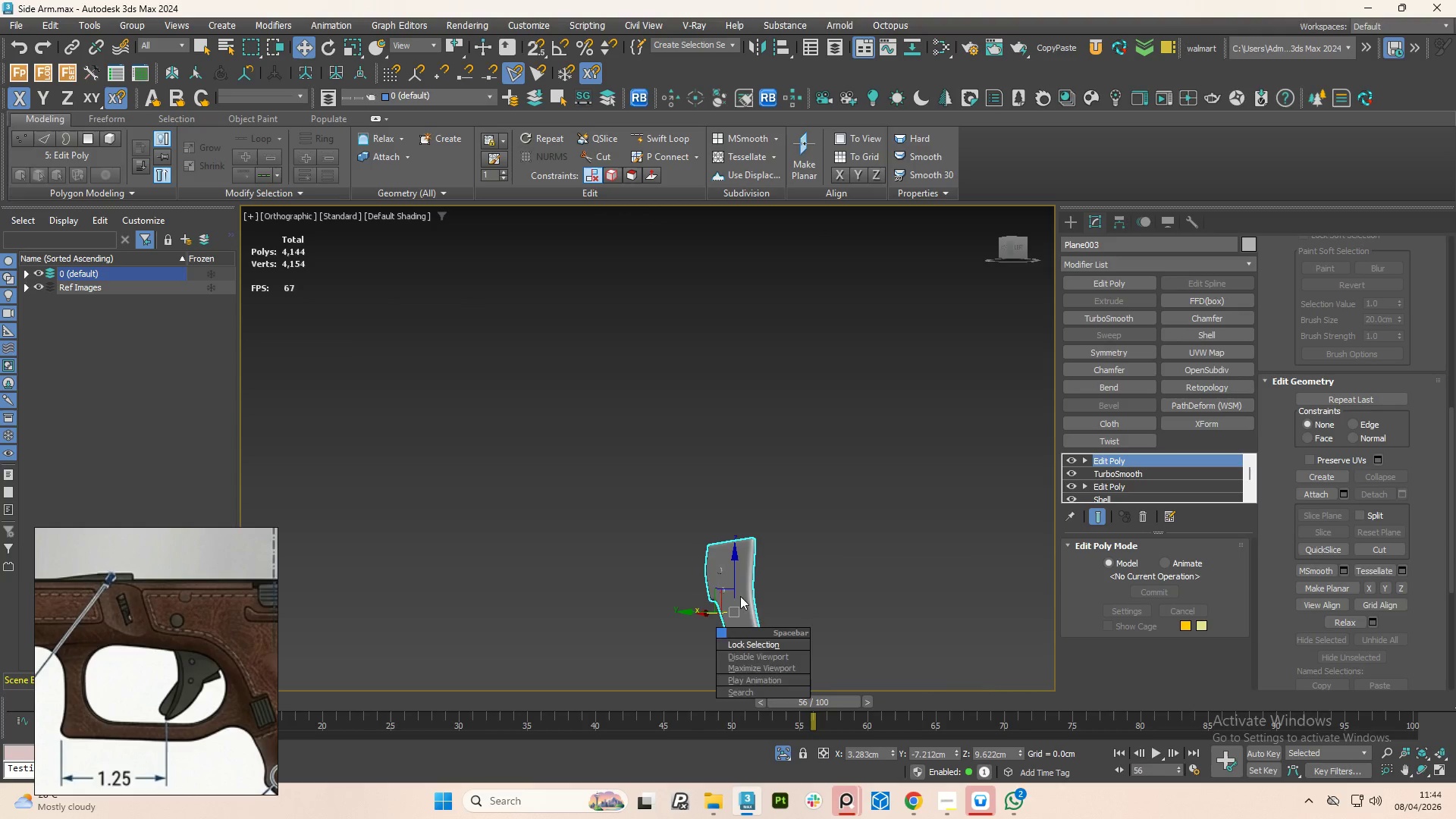 
hold_key(key=AltLeft, duration=1.23)
 